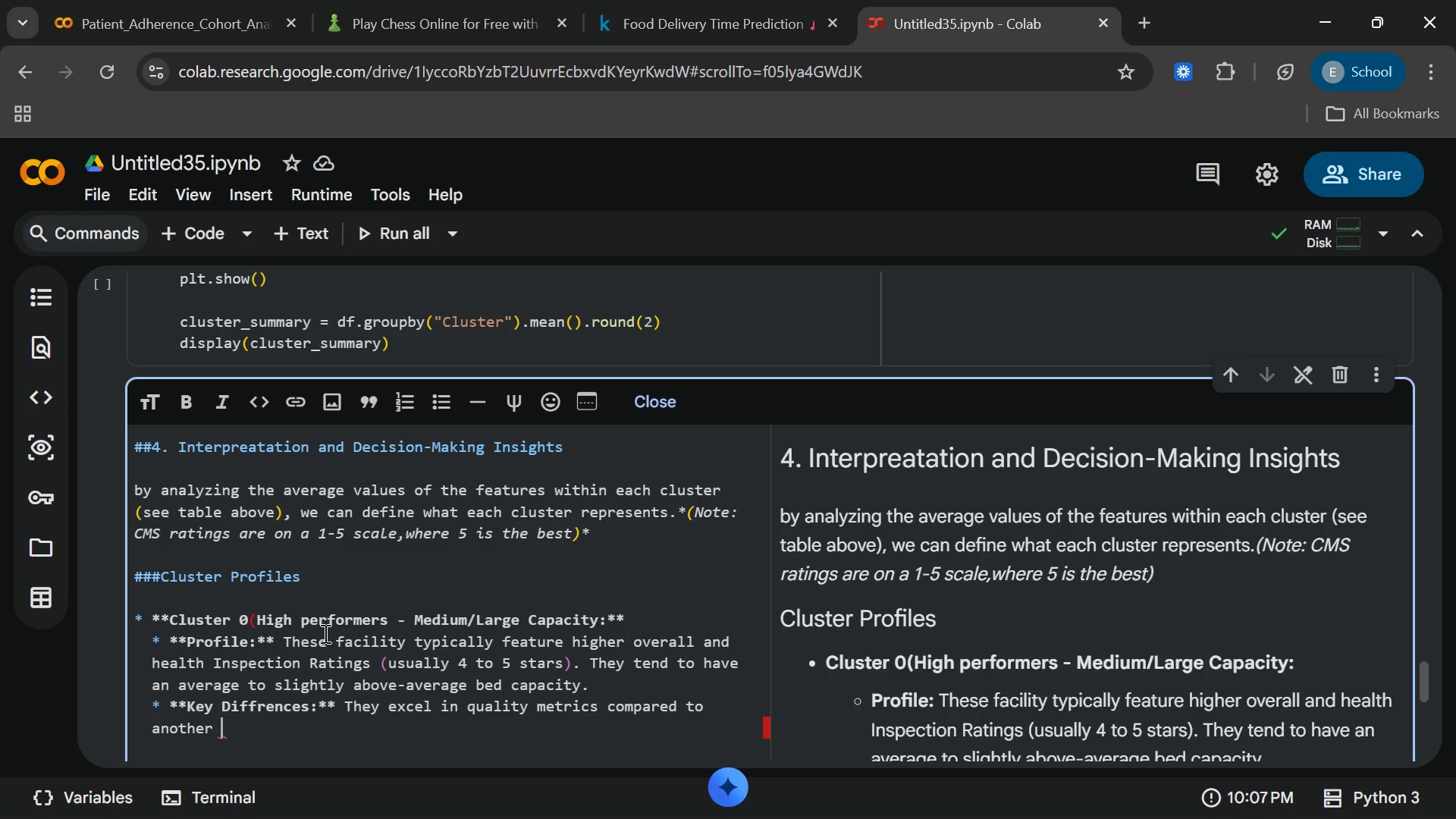 
key(Backspace)
key(Backspace)
key(Backspace)
key(Backspace)
key(Backspace)
key(Backspace)
key(Backspace)
key(Backspace)
type(other clust)
 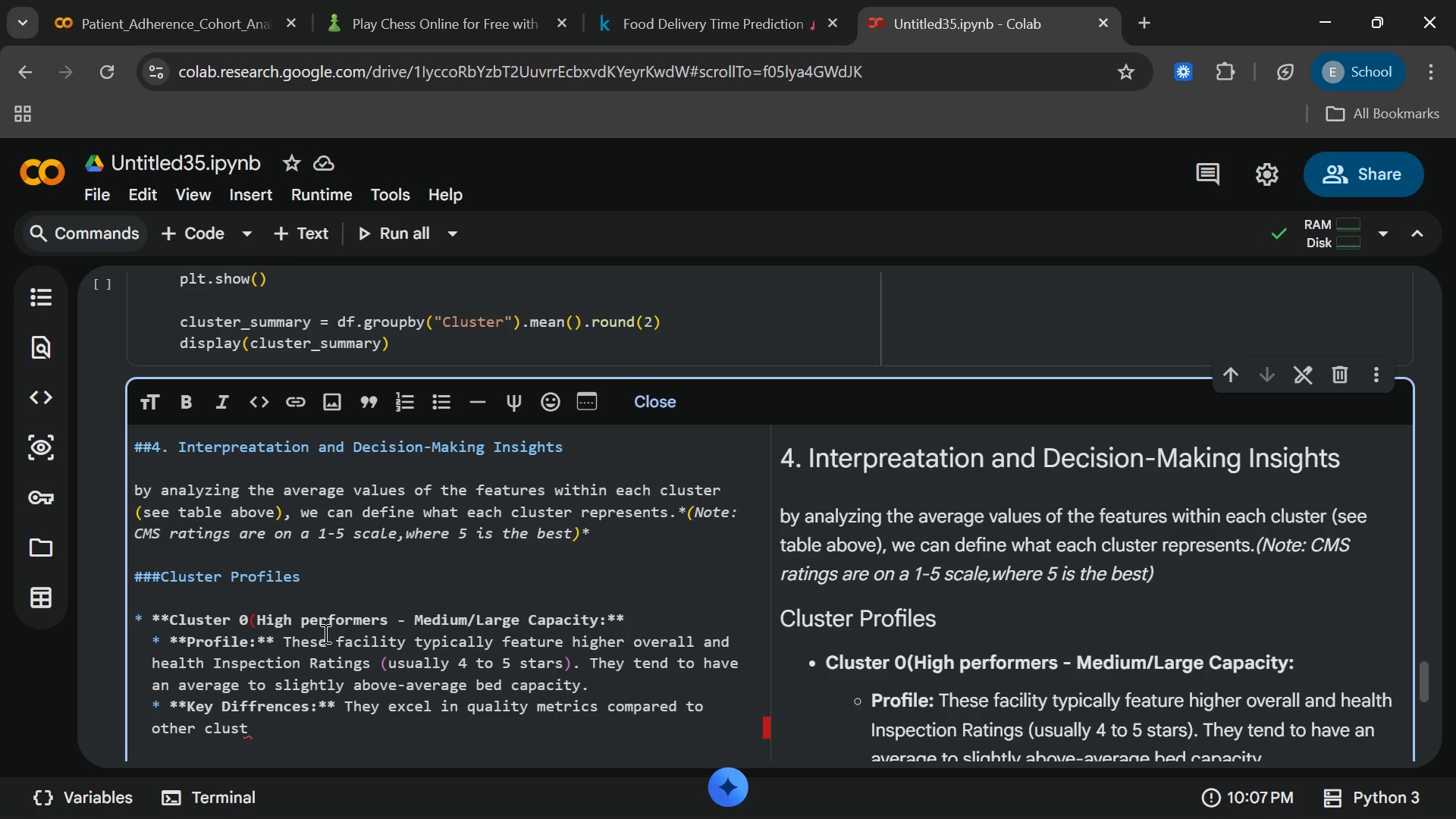 
type(ter)
key(Backspace)
key(Backspace)
key(Backspace)
type(ers )
 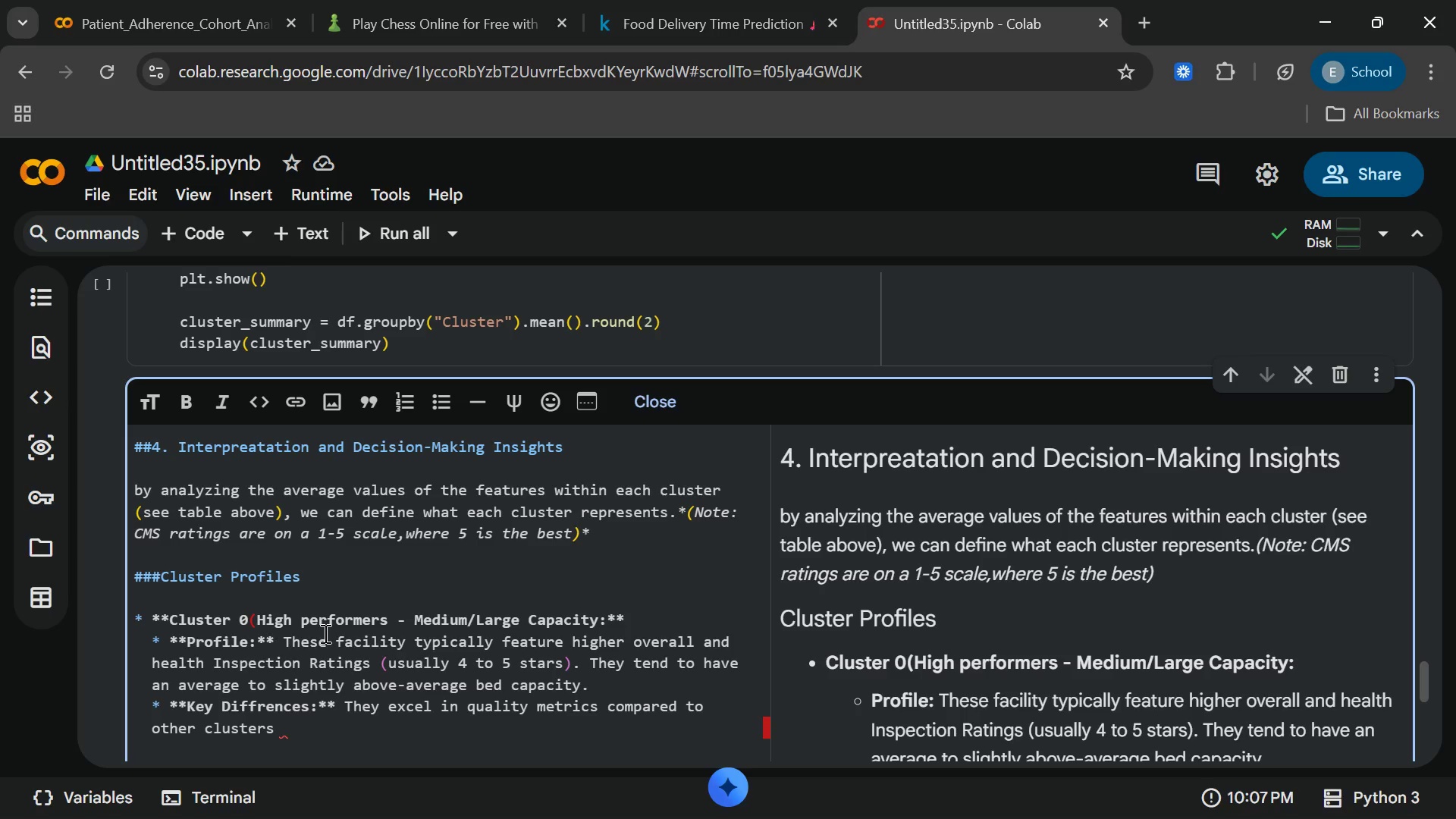 
type(without)
 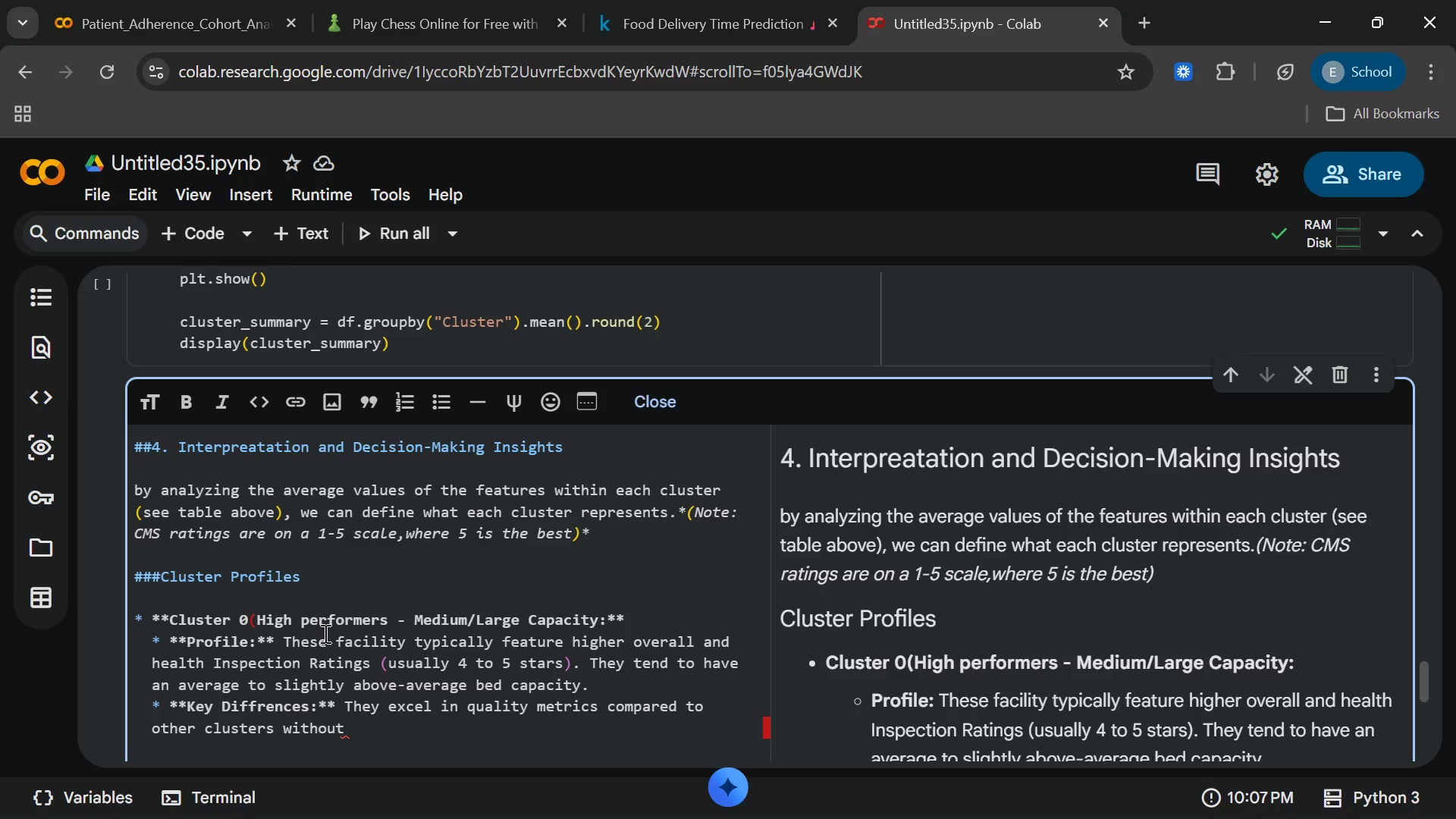 
wait(26.62)
 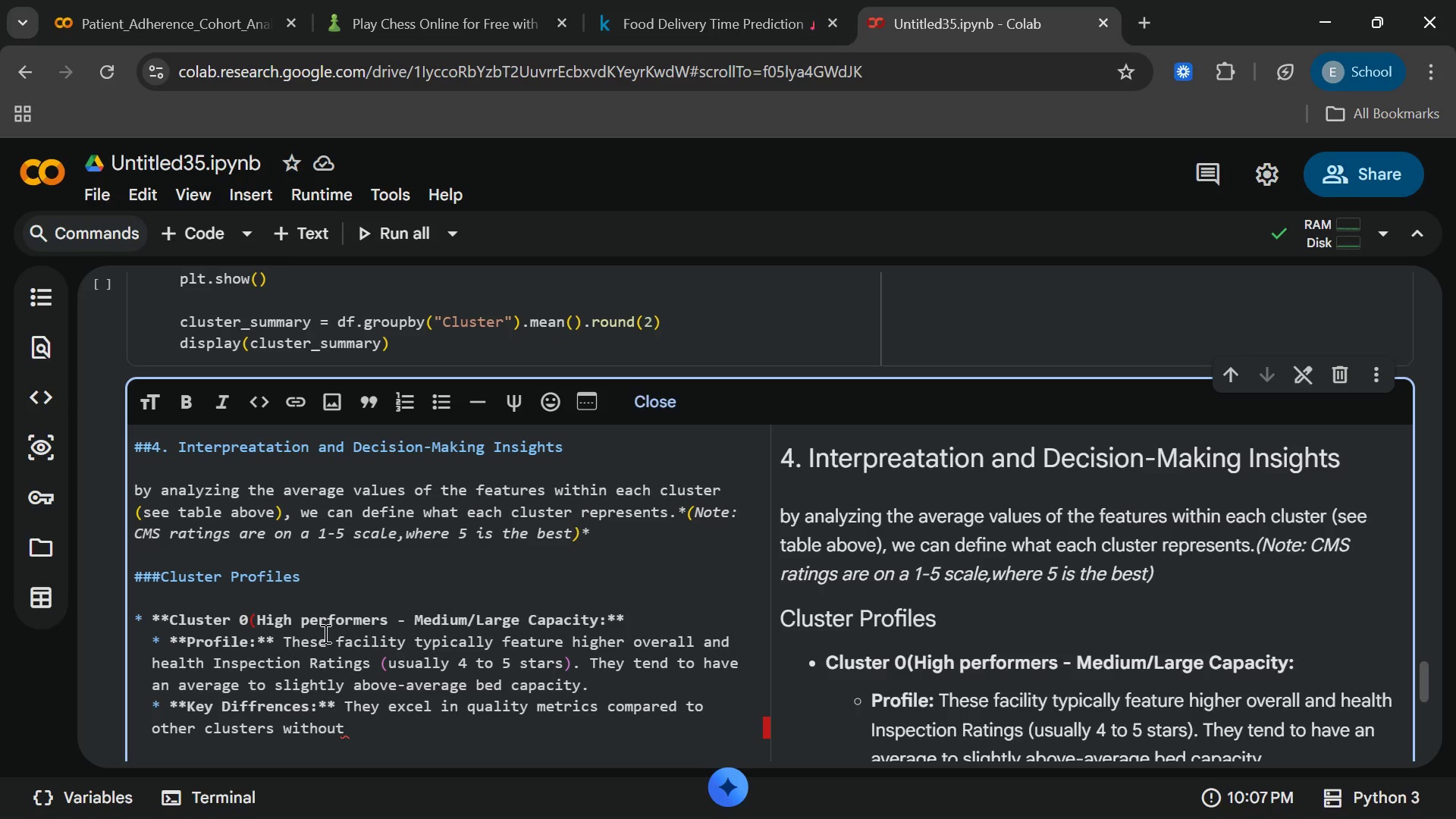 
type( beign)
key(Backspace)
key(Backspace)
type(ng over)
 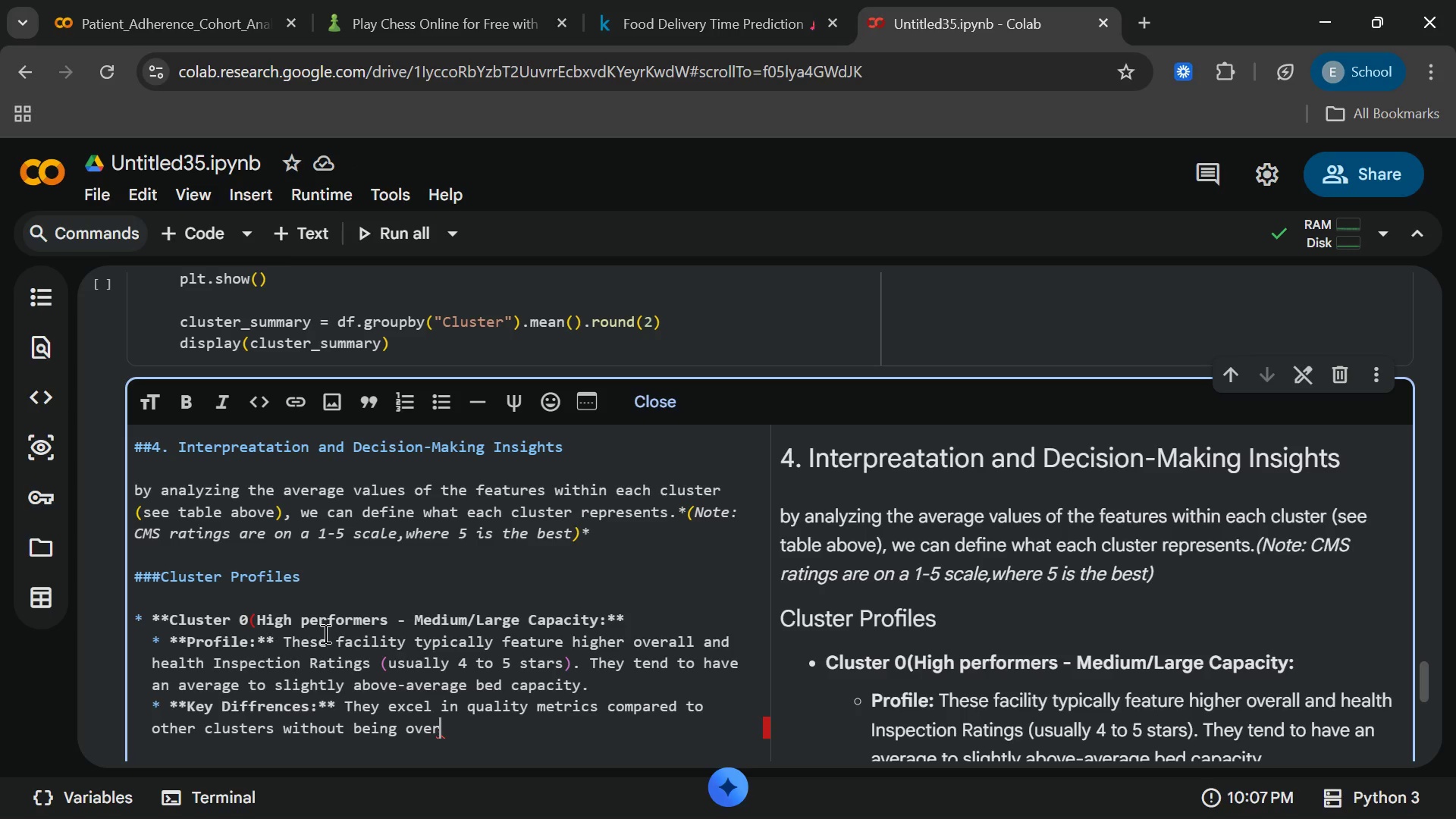 
wait(5.64)
 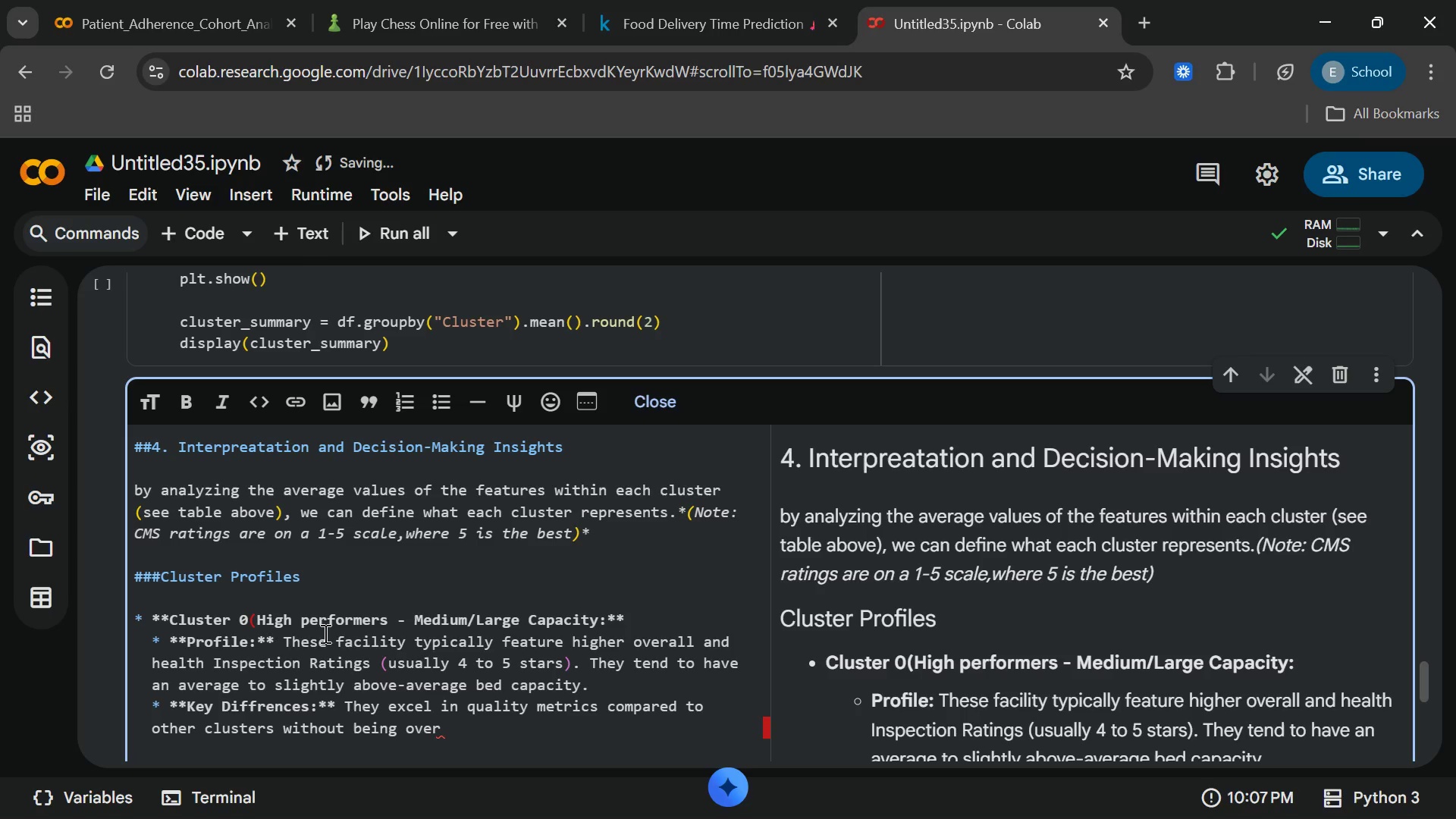 
type(whelming)
 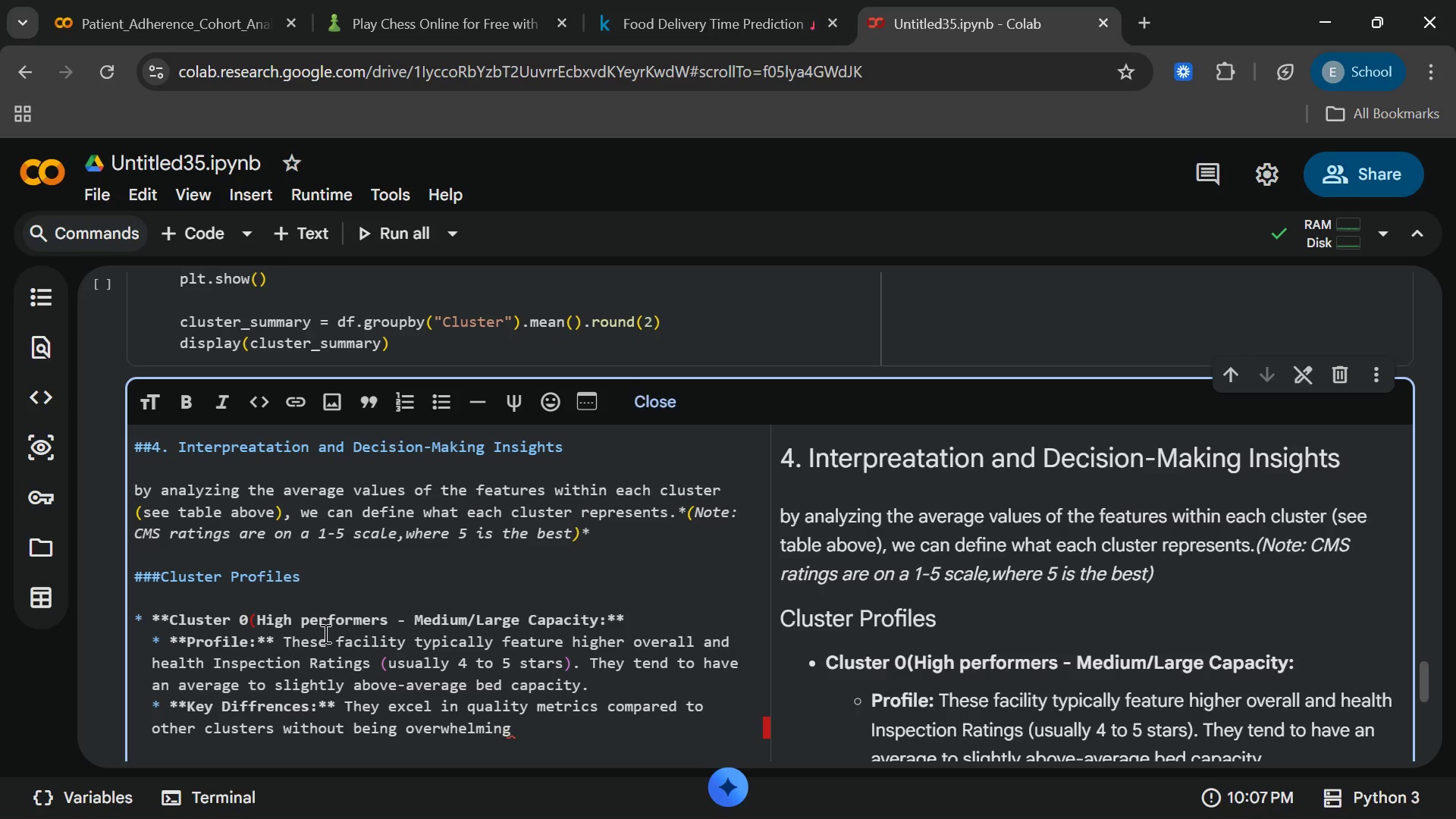 
type(ly massive in)
 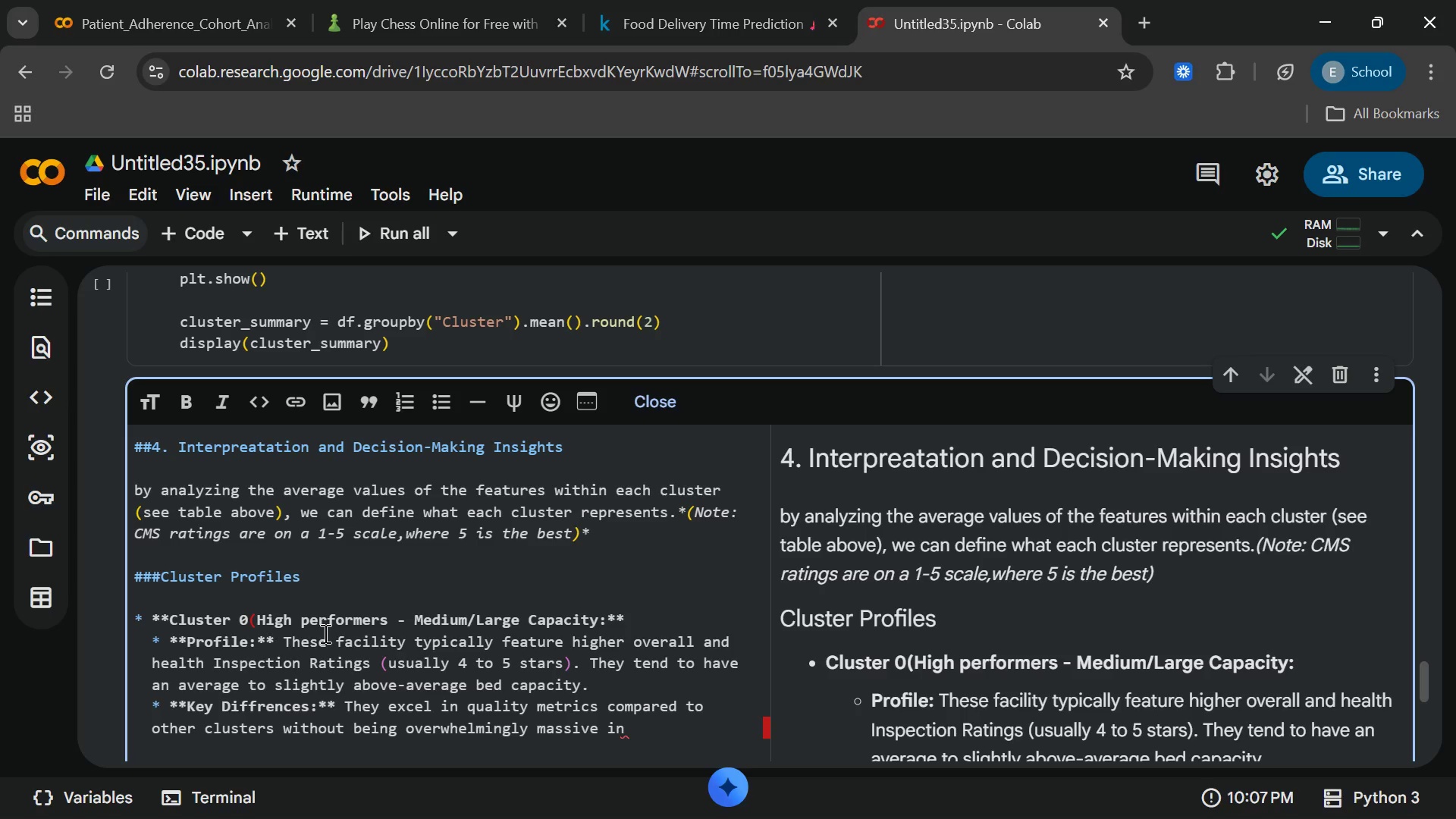 
type(sti)
 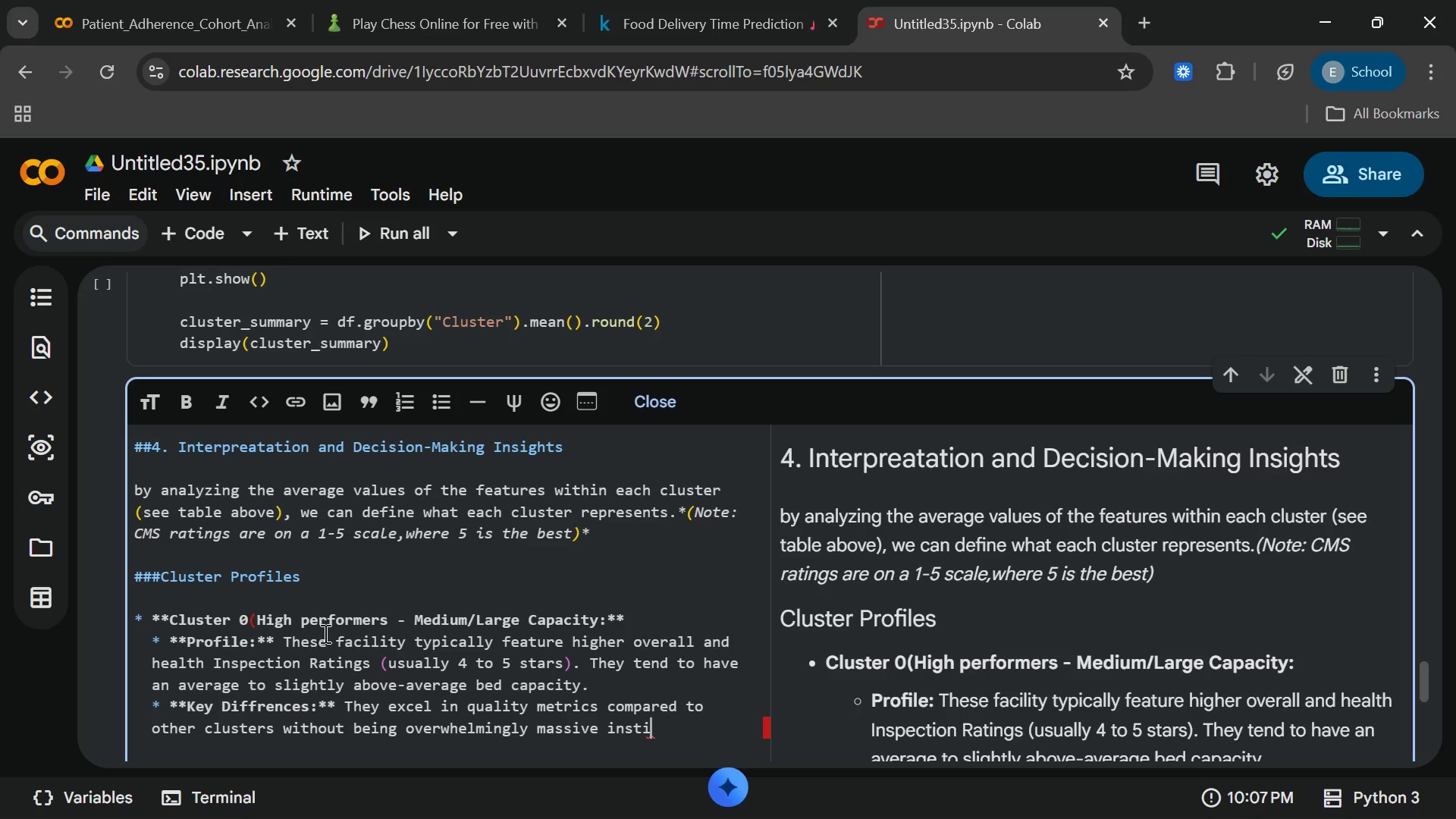 
wait(12.89)
 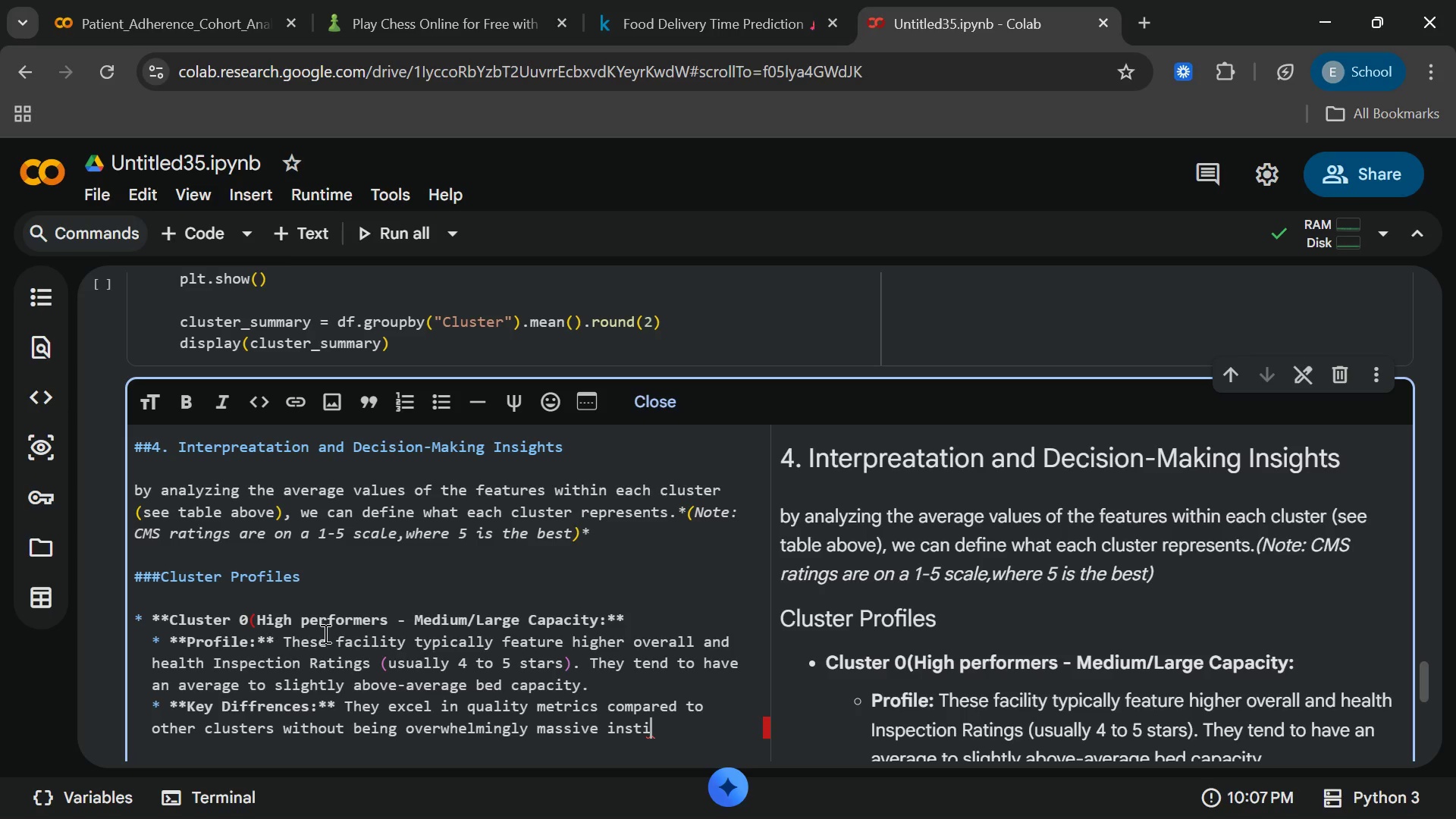 
type(titions)
 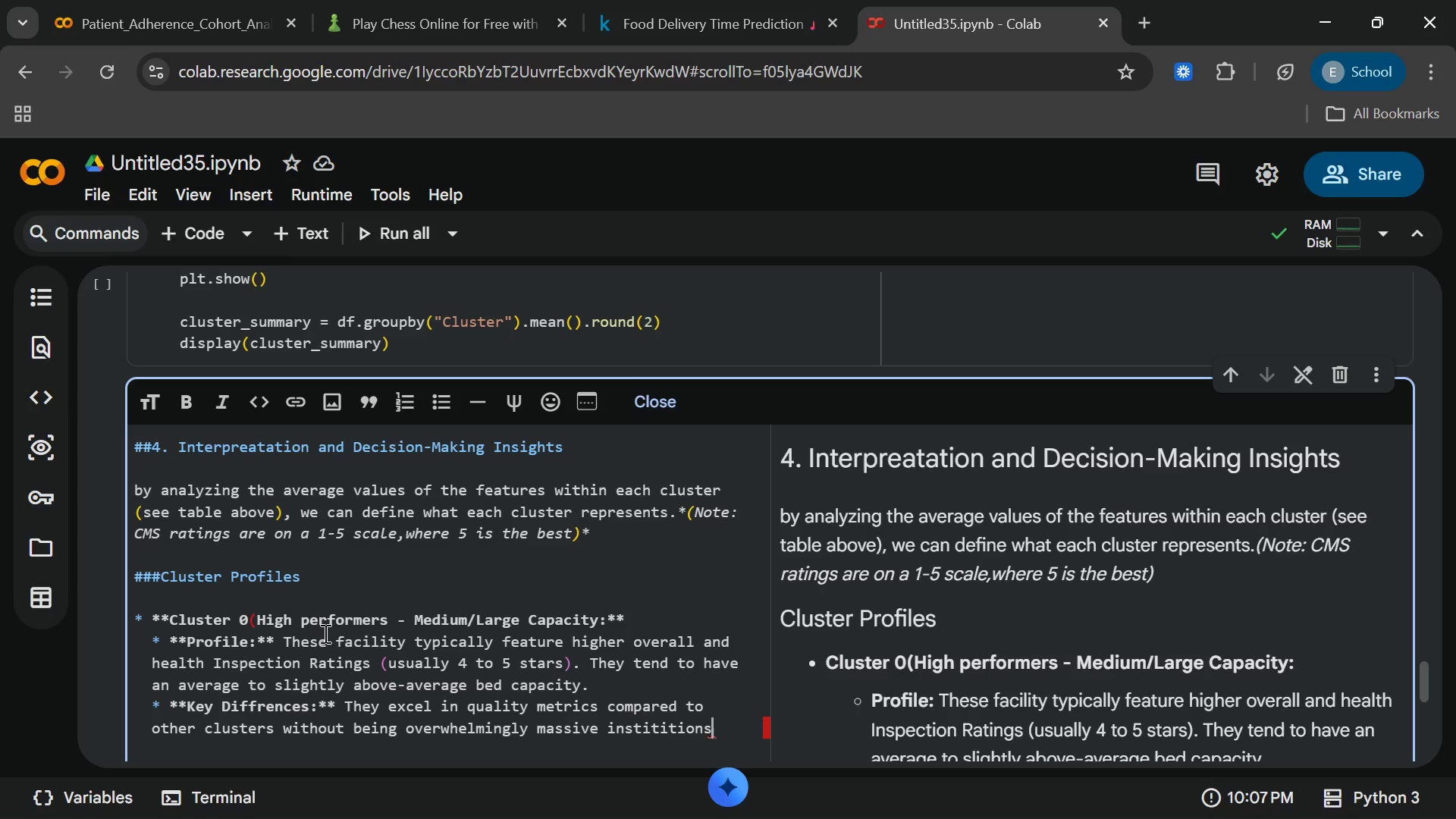 
wait(5.81)
 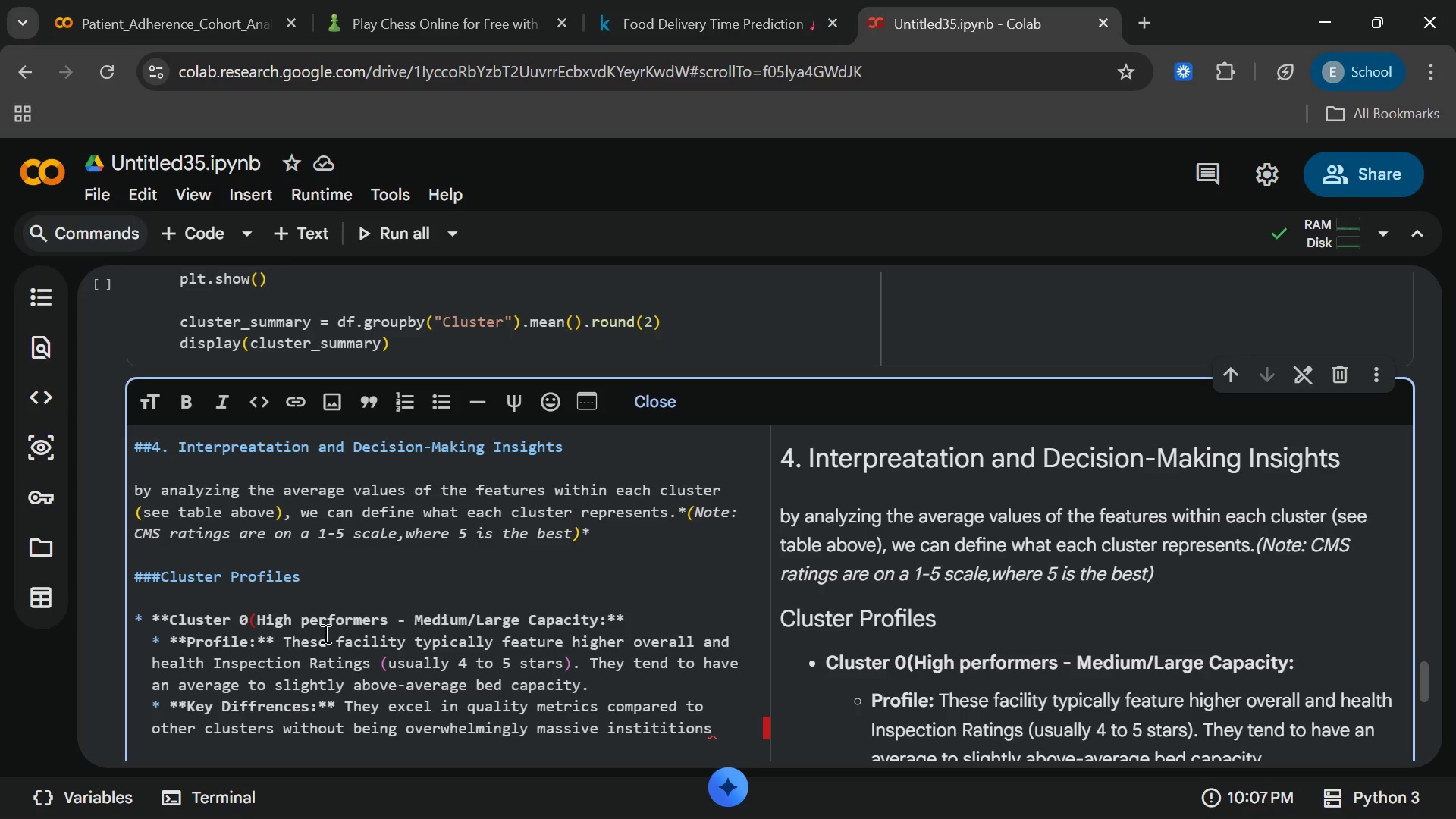 
key(Enter)
 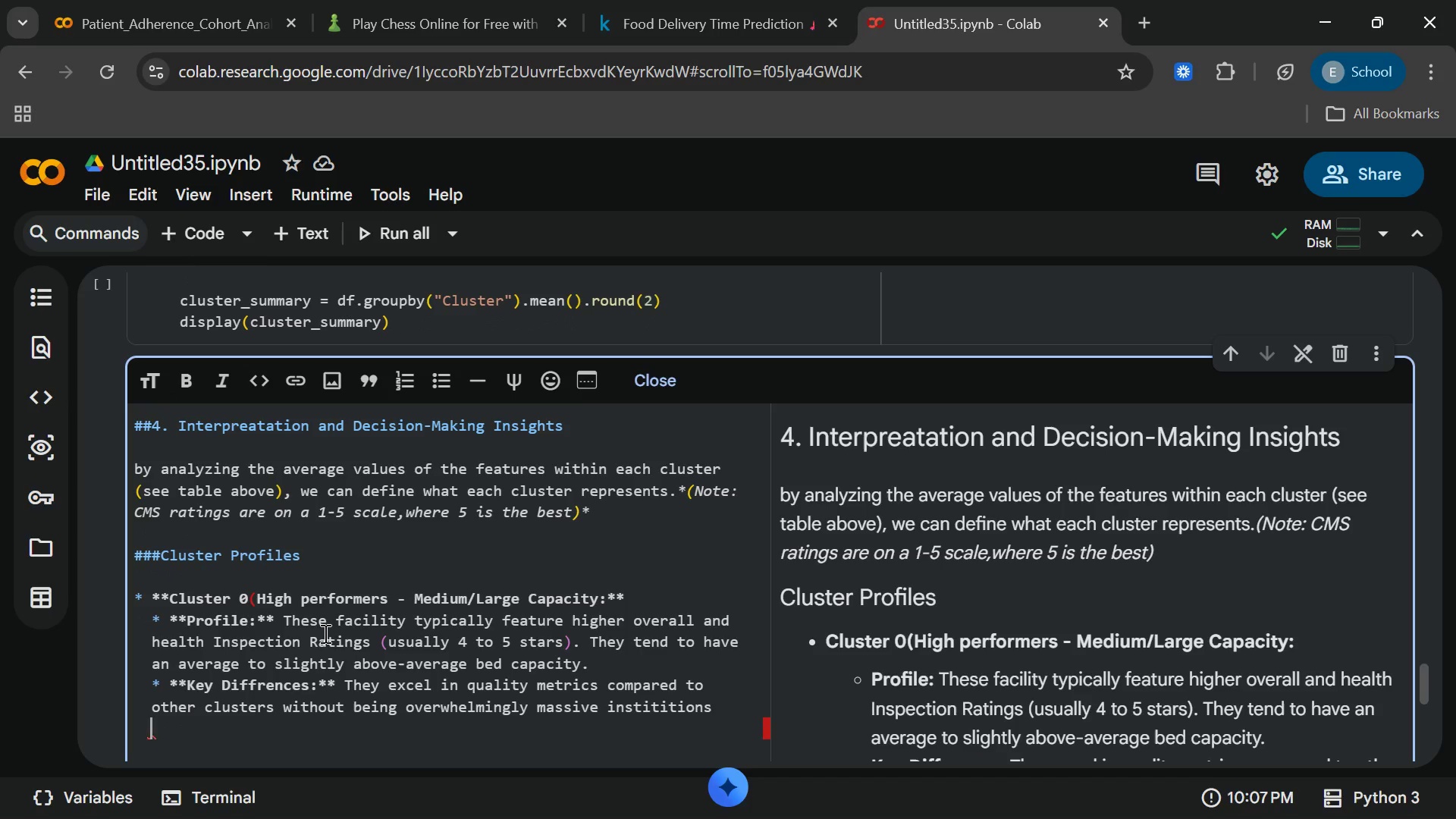 
type(* **)
 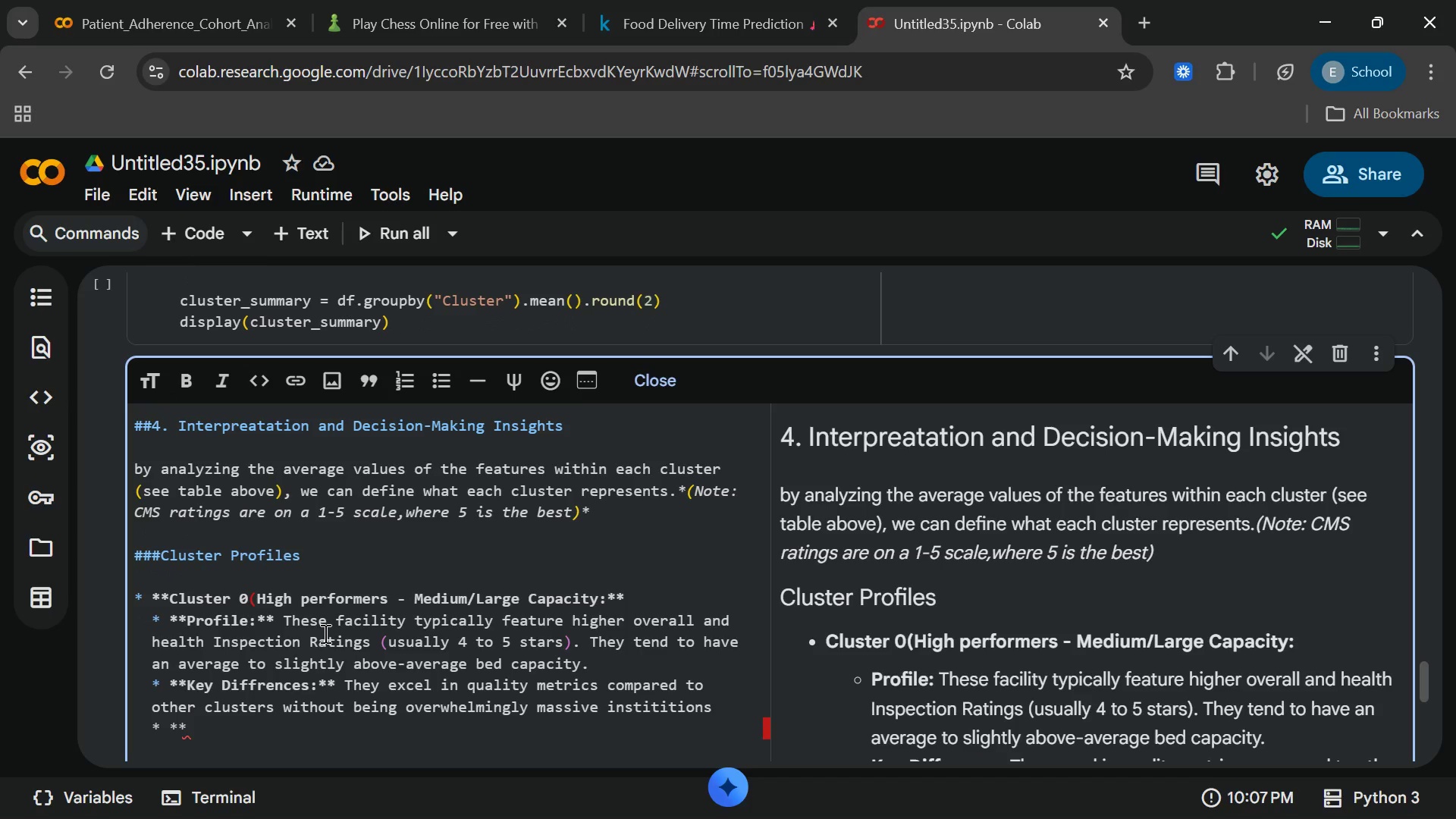 
wait(11.98)
 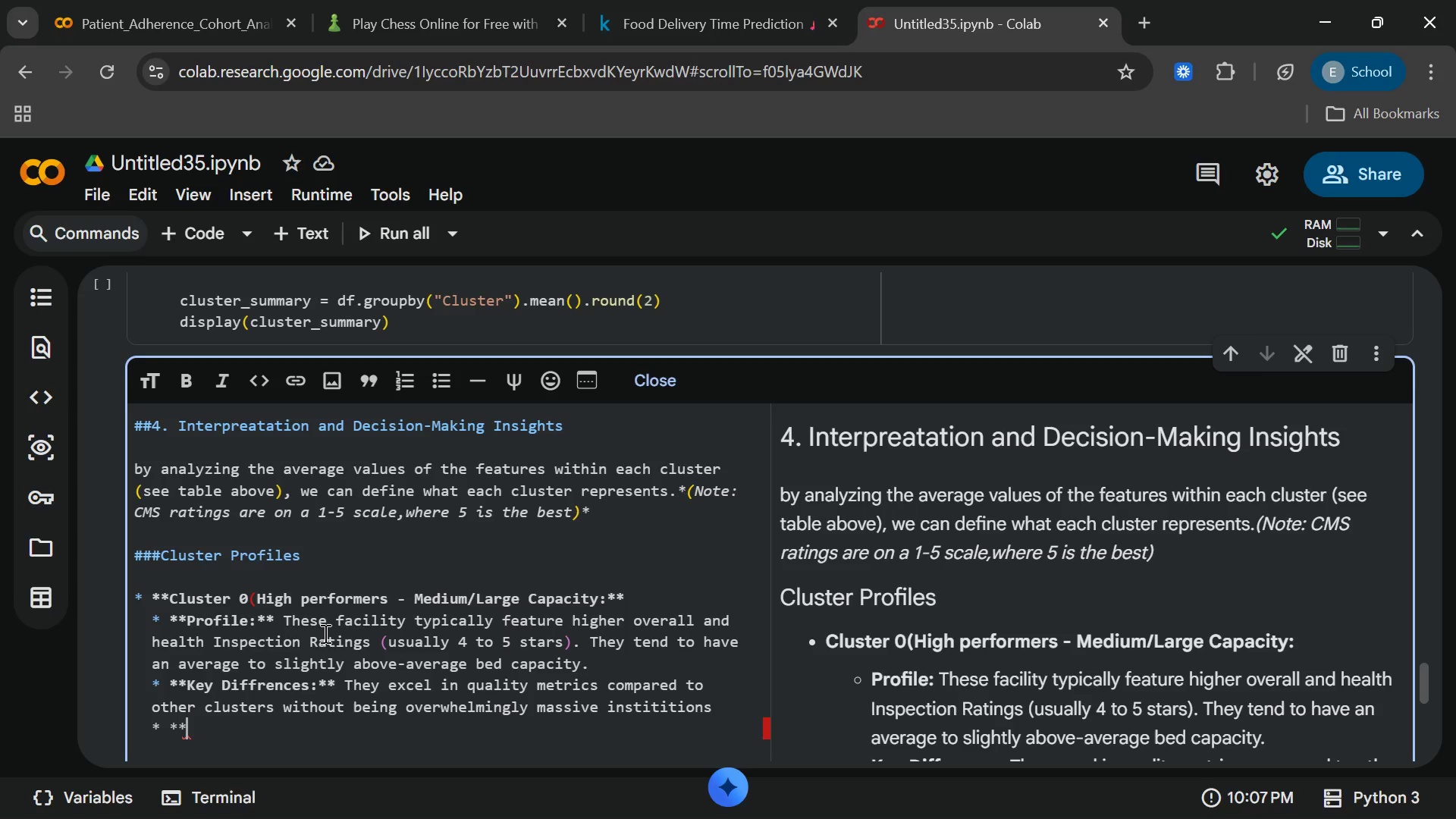 
left_click([736, 715])
 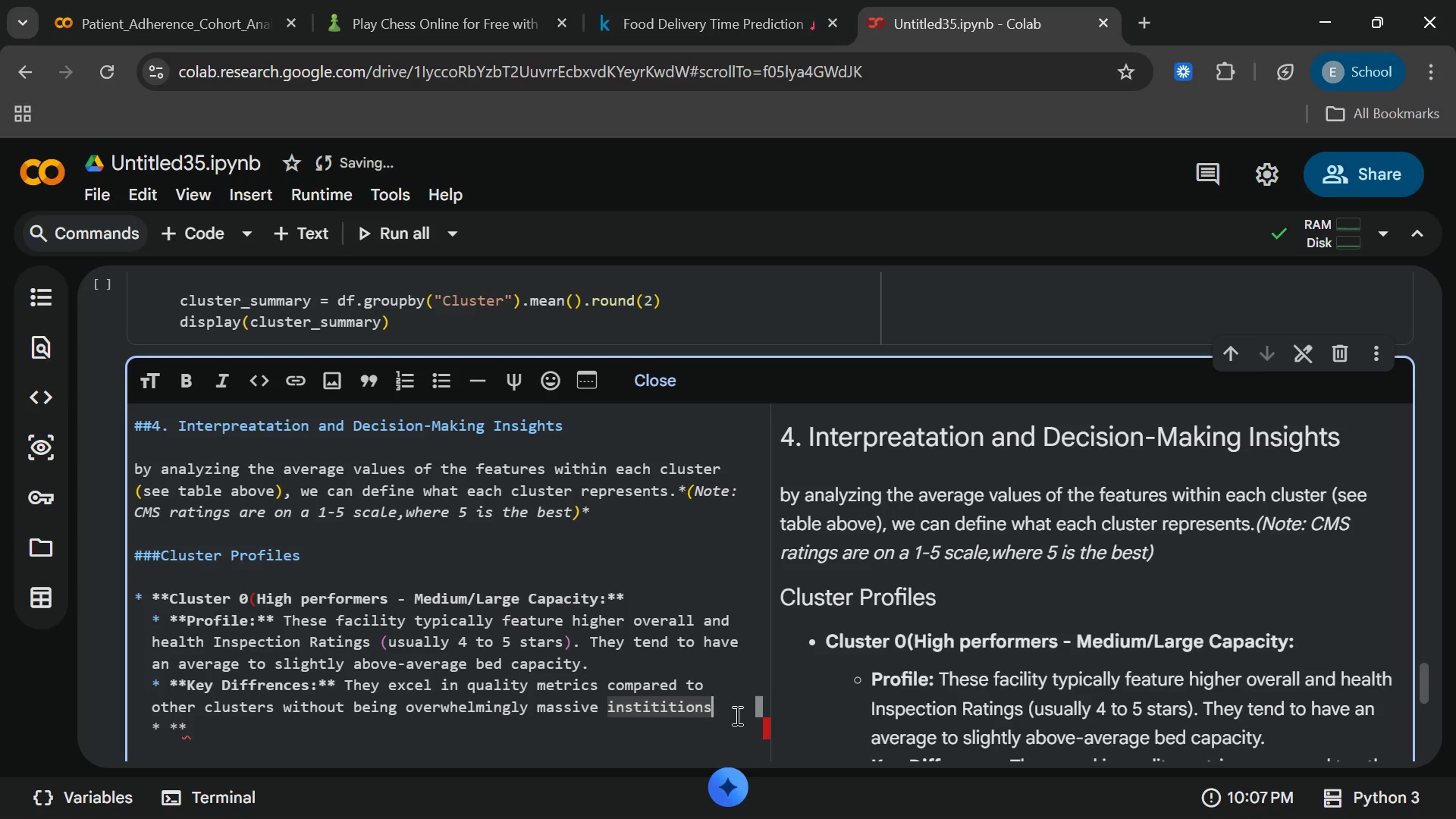 
wait(5.55)
 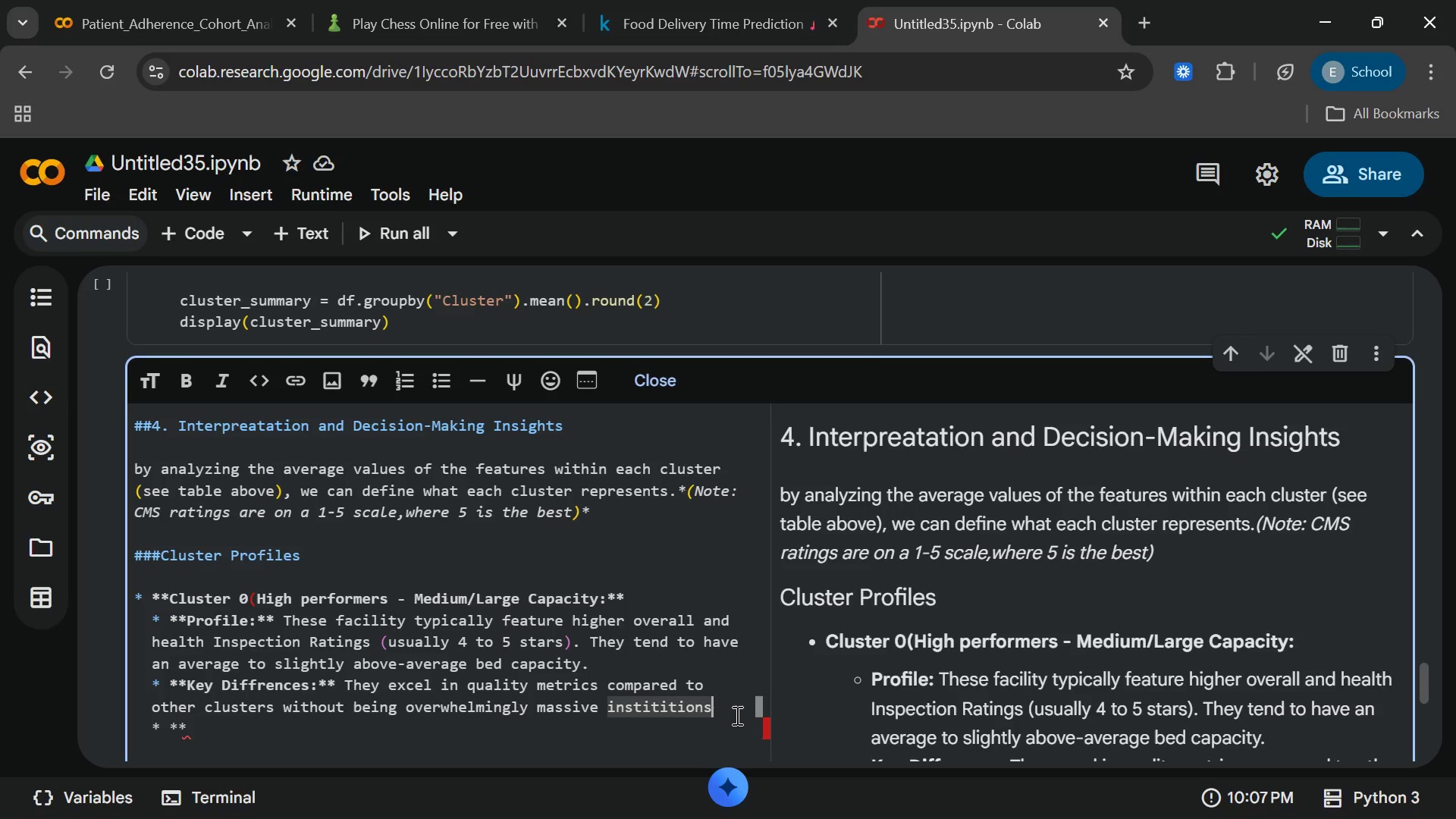 
key(Enter)
 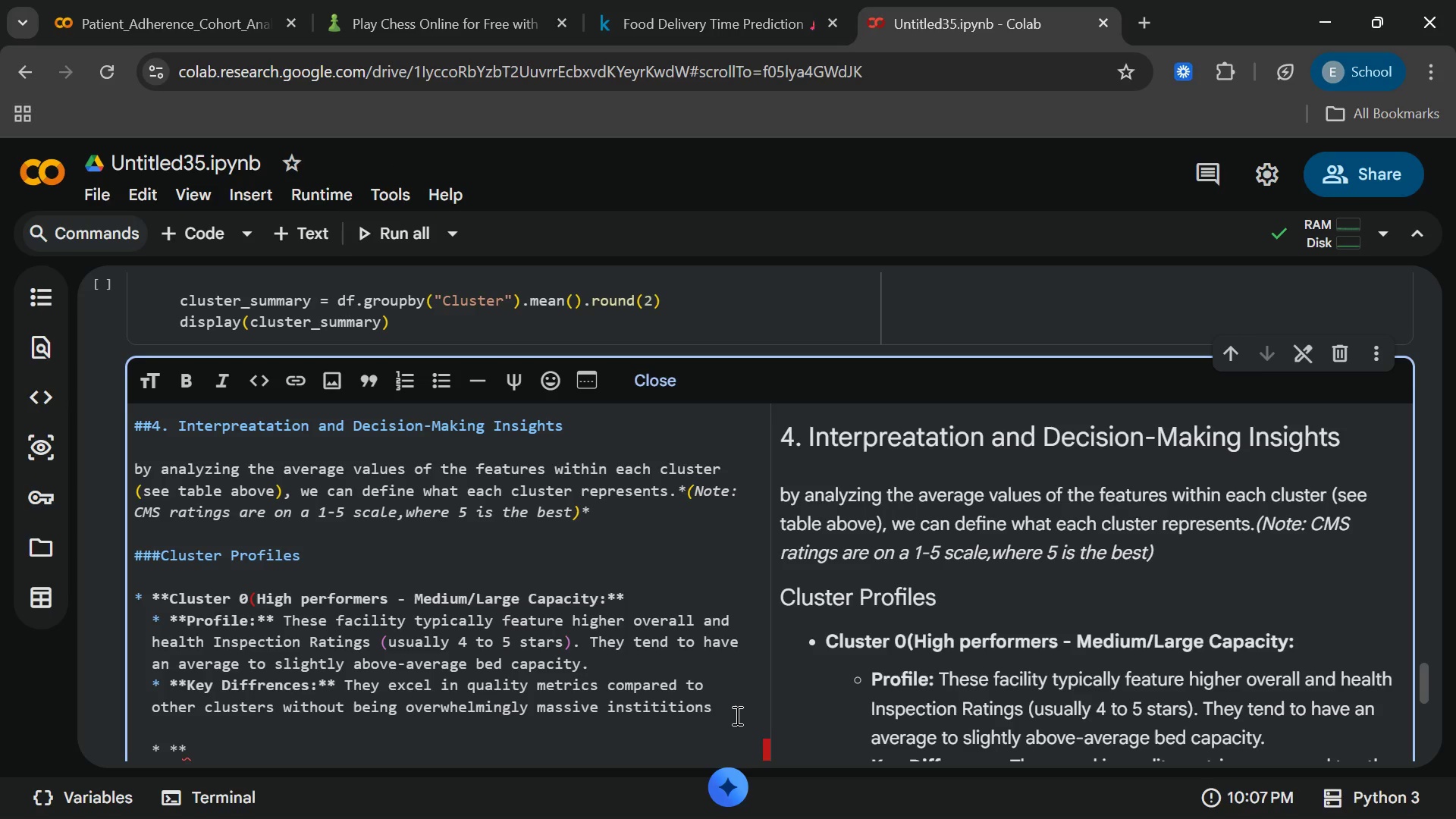 
key(ArrowDown)
 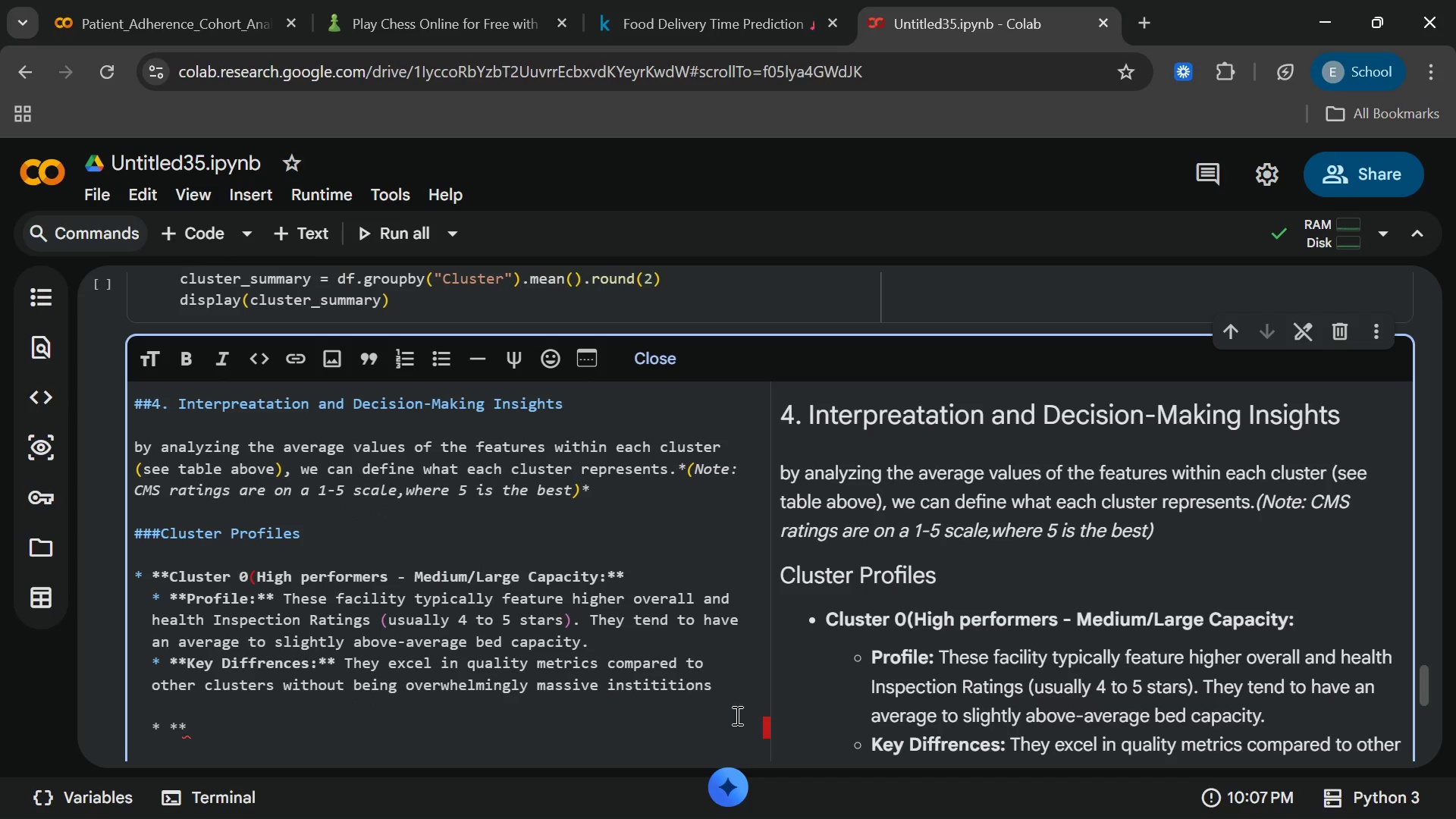 
key(Backspace)
 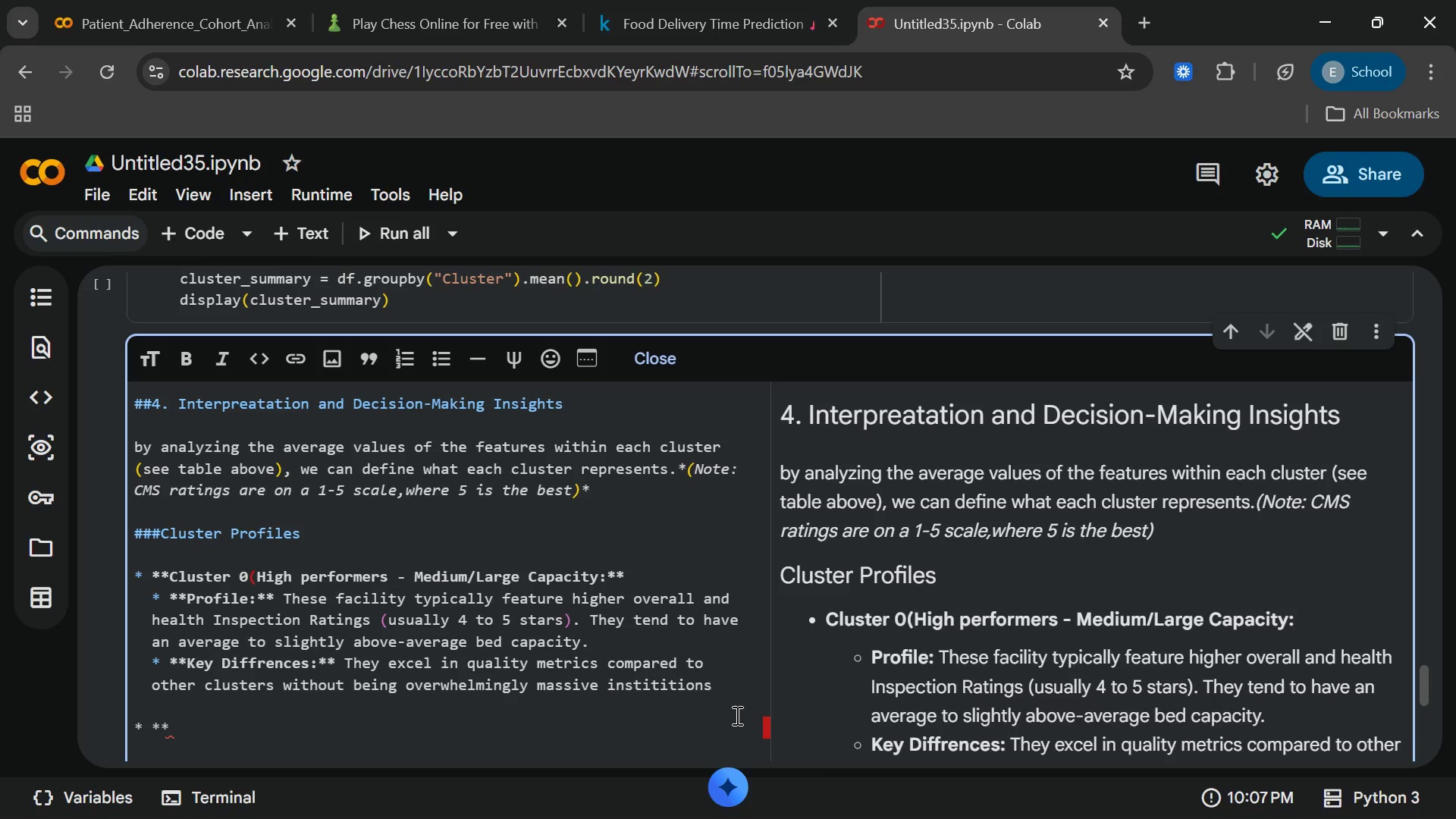 
key(End)
 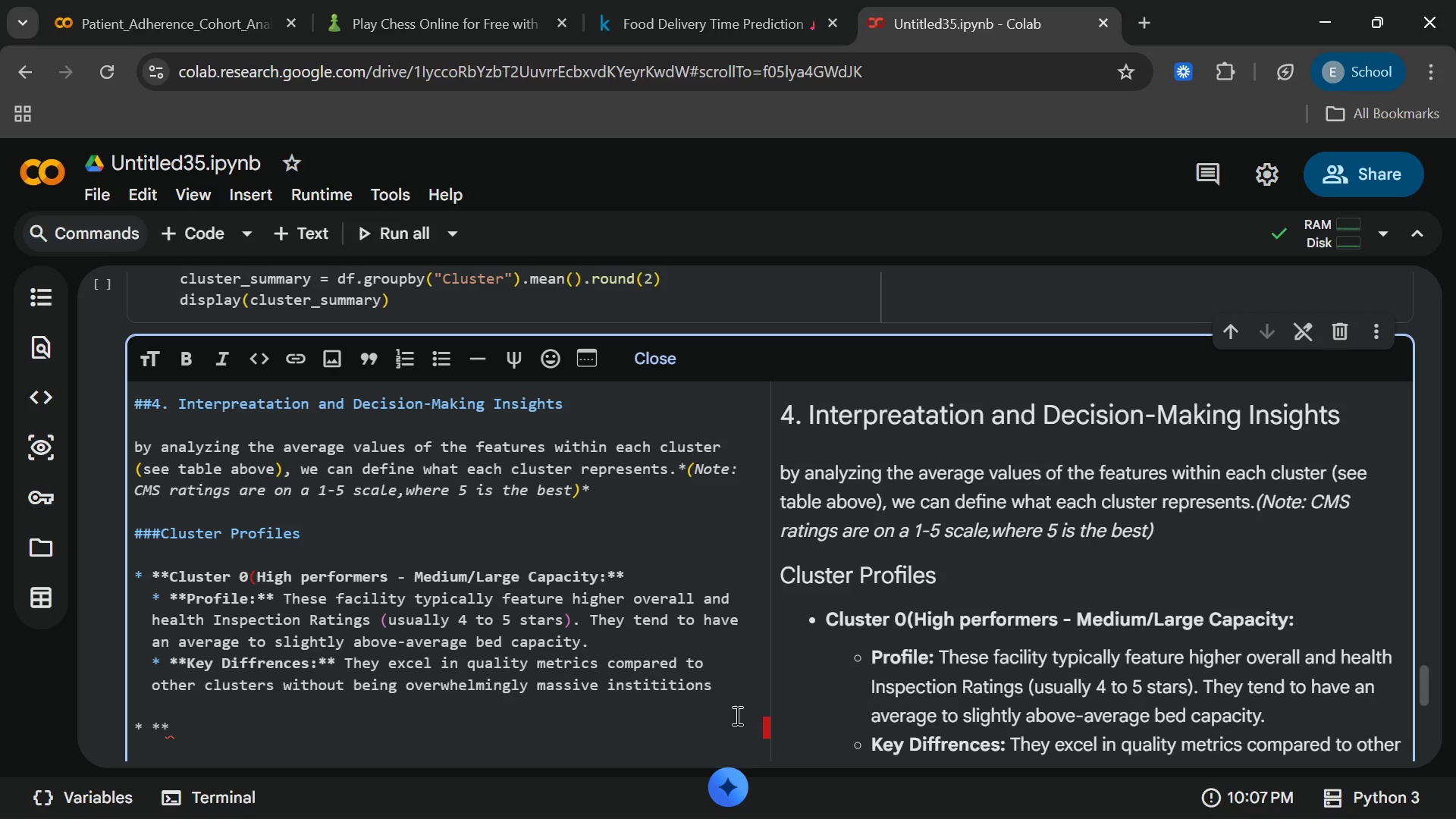 
type(Cluster 1(strugling Facilit)
 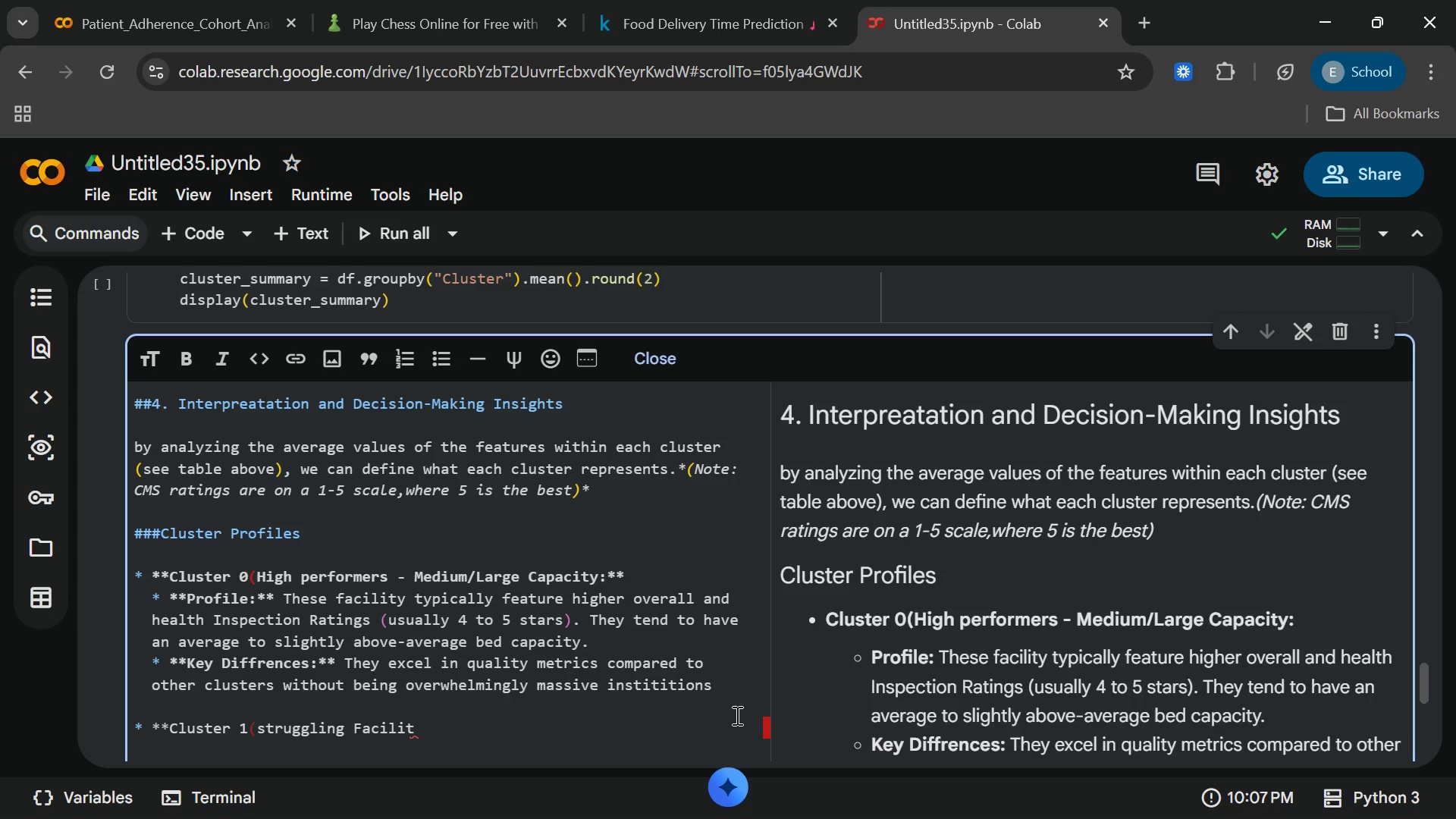 
wait(7.22)
 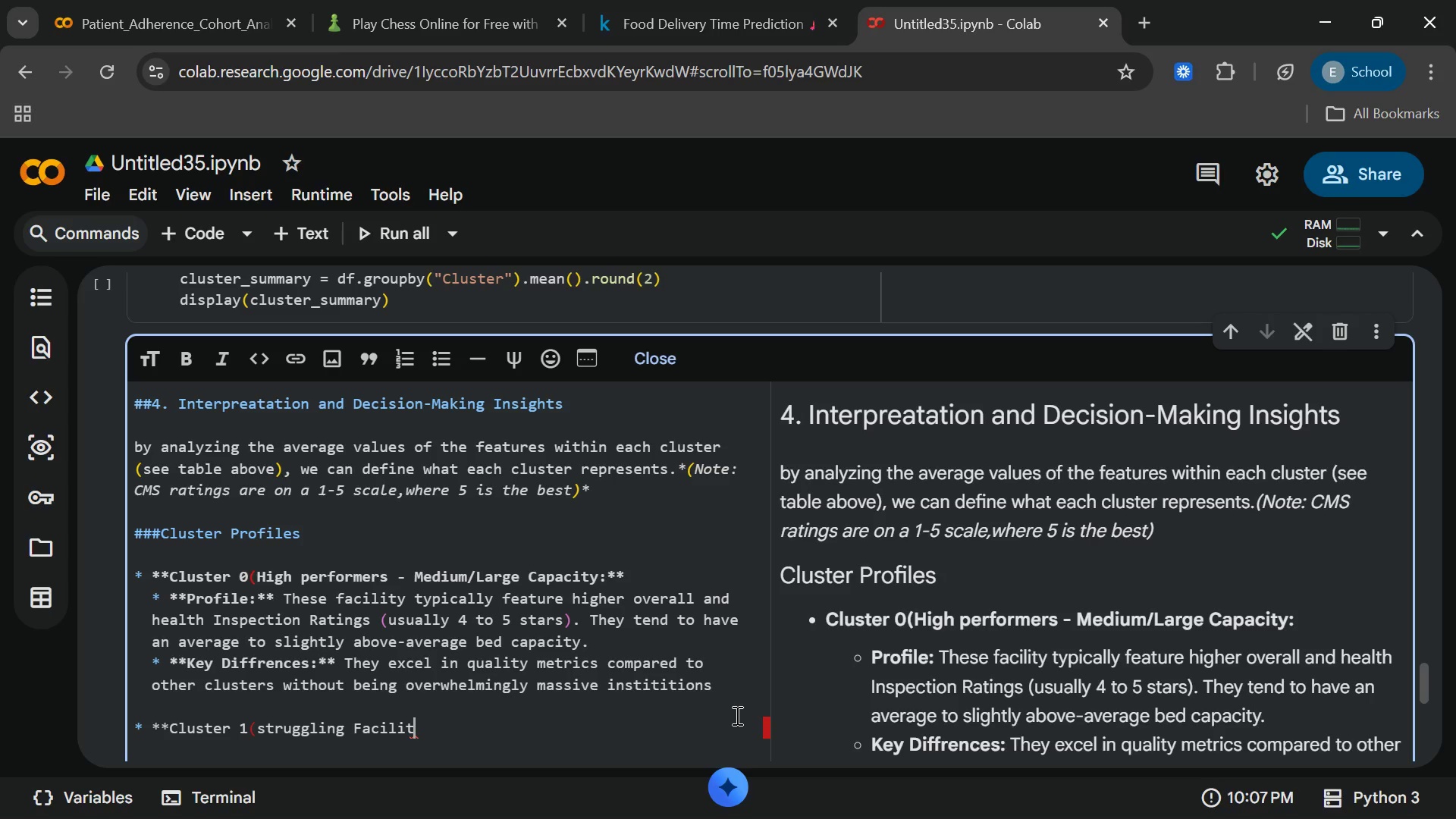 
type(ies- c)
key(Backspace)
type(Varies)
key(Backspace)
type(d Capacity)
 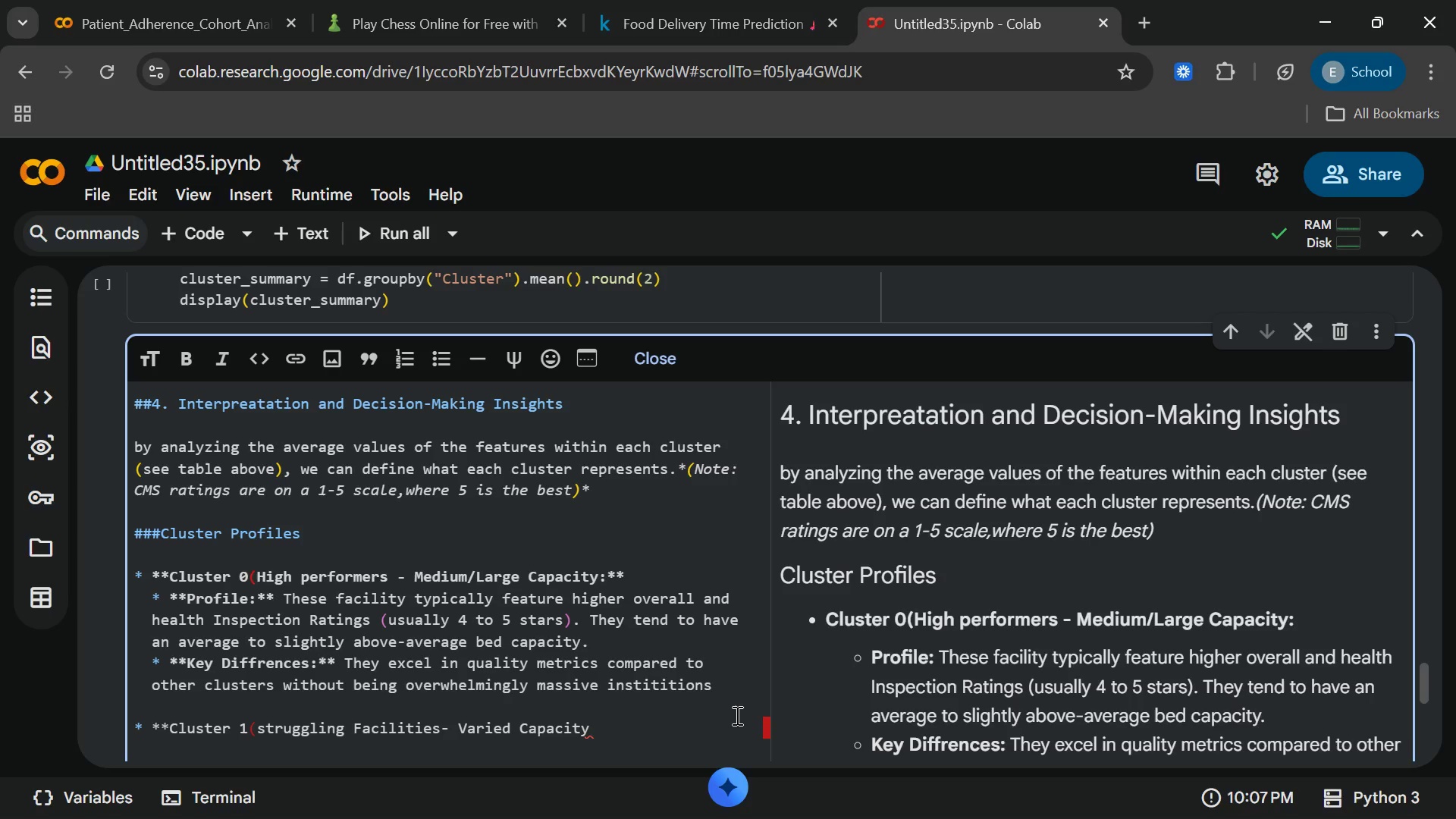 
type():**)
 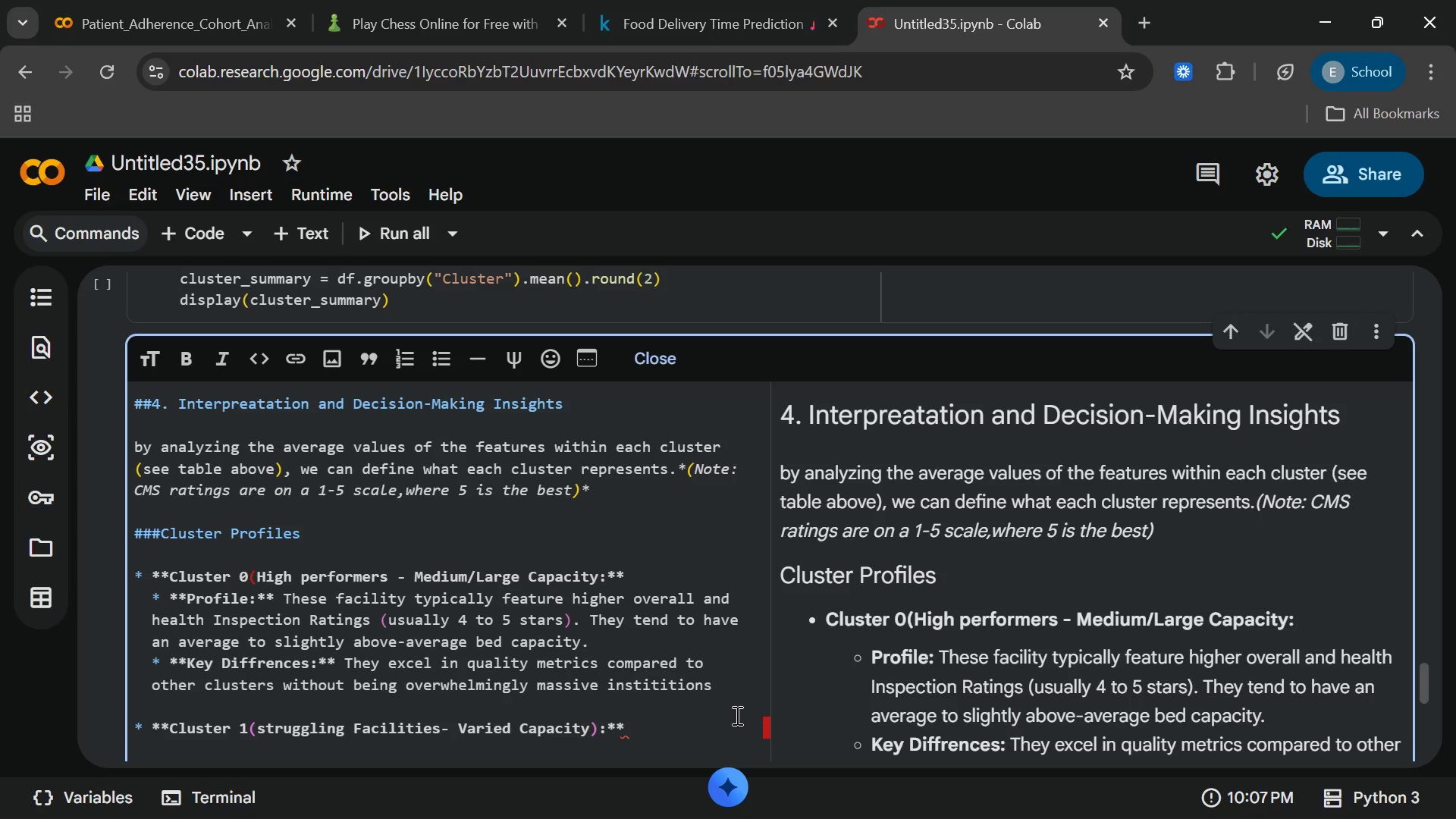 
key(Enter)
 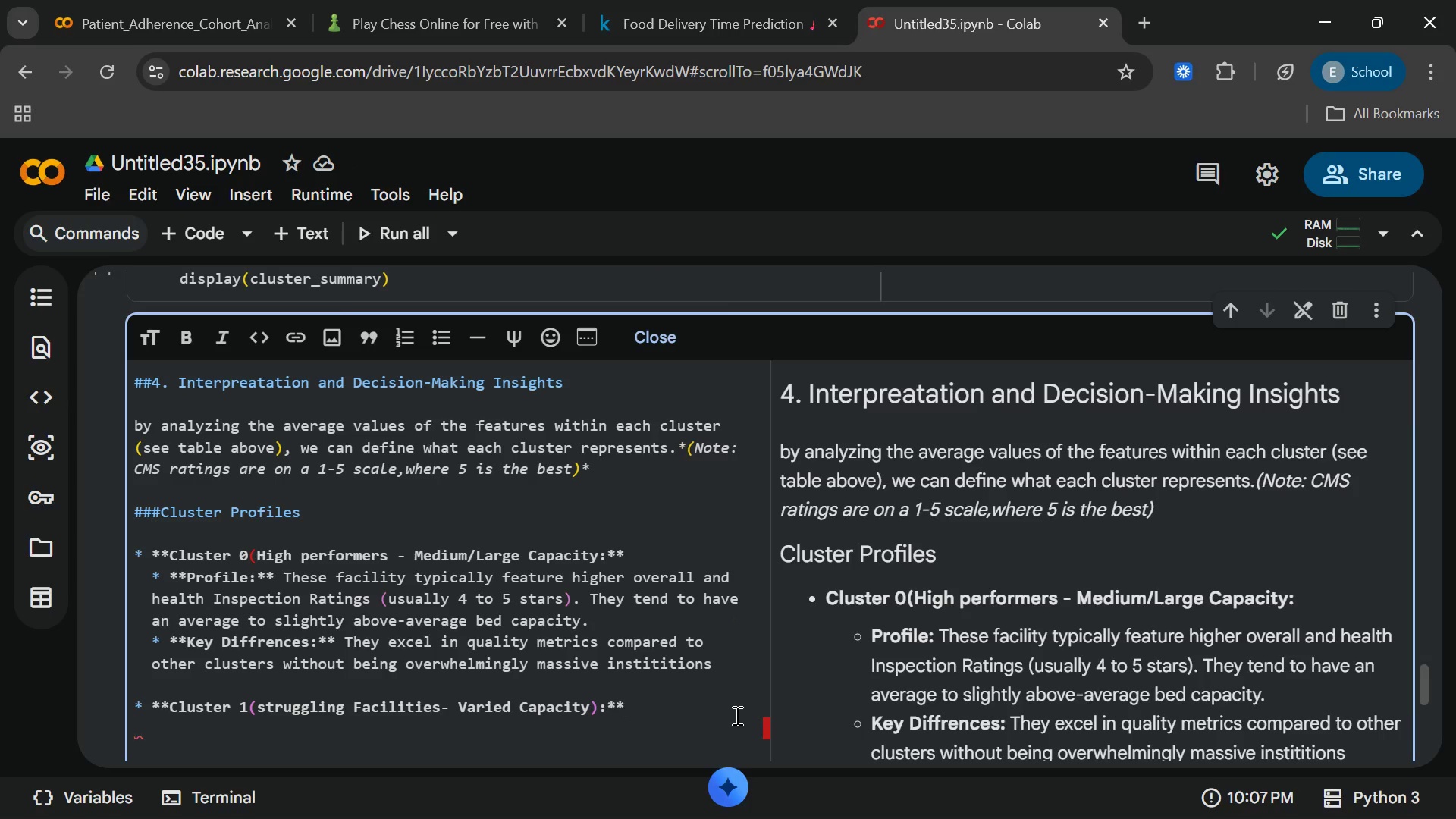 
key(Tab)
type(* ** pro)
key(Backspace)
key(Backspace)
key(Backspace)
key(Backspace)
type(Profile**)
 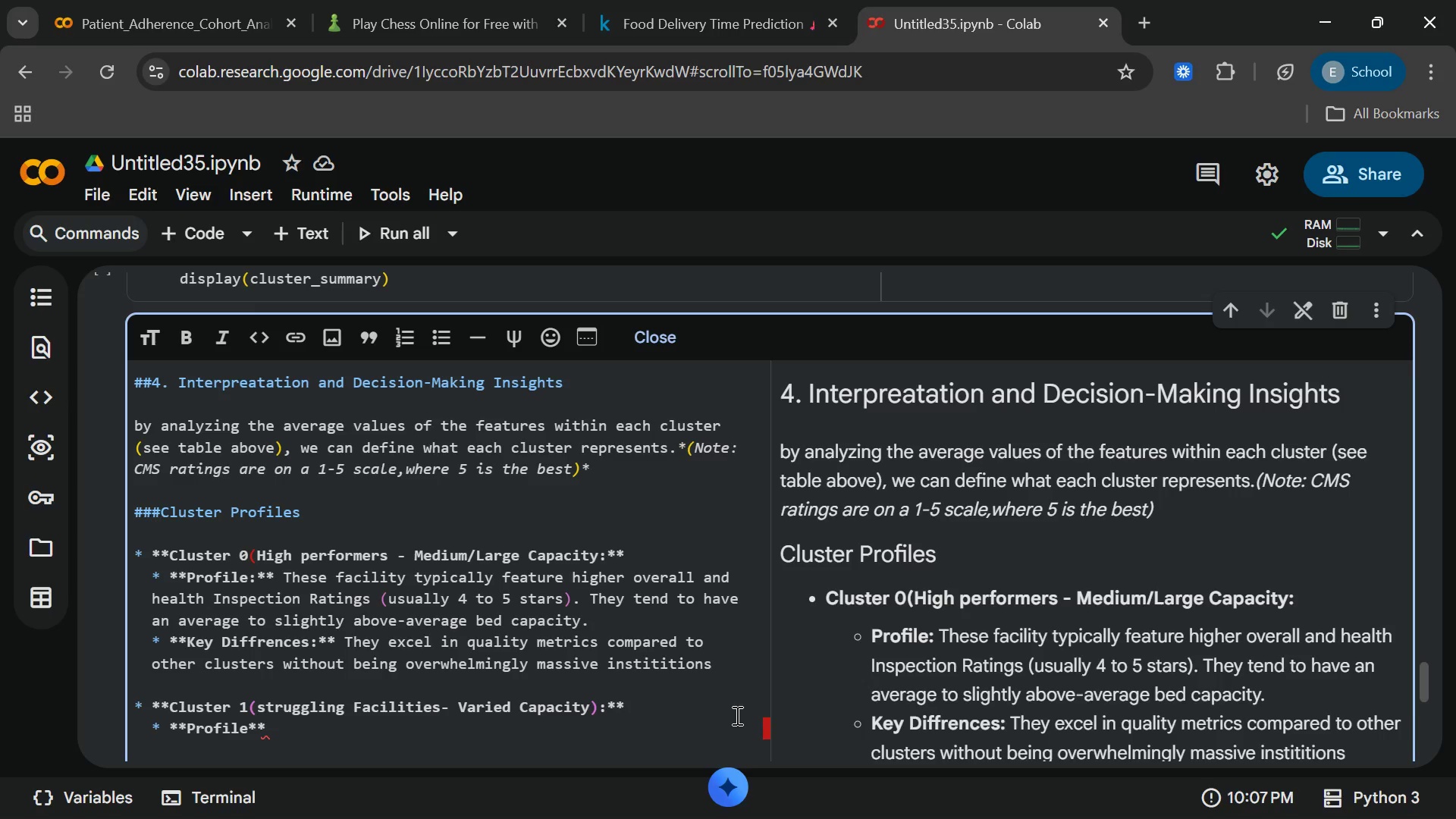 
type(CHa)
key(Backspace)
key(Backspace)
key(Backspace)
type( Characterized)
 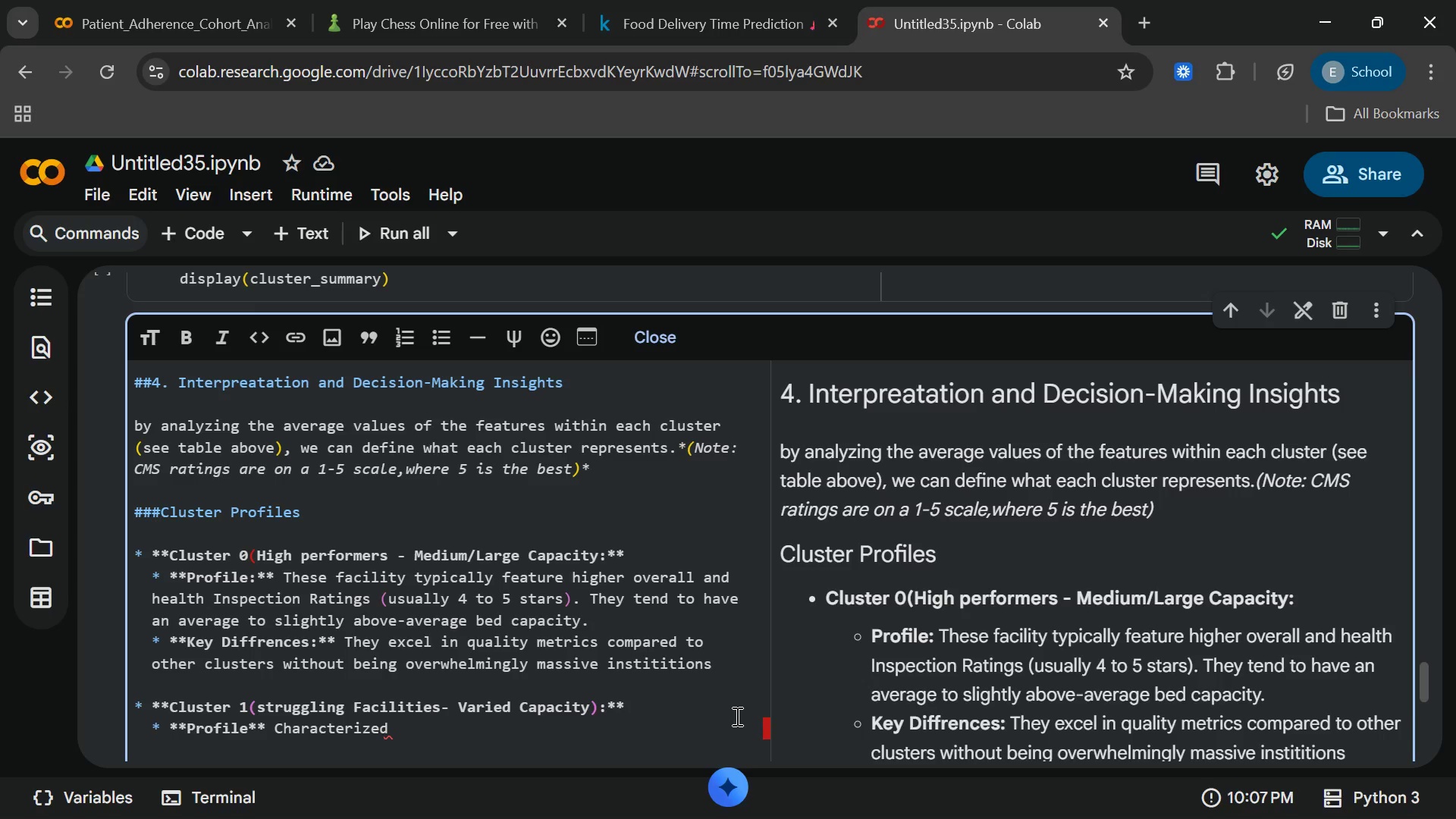 
type( by low ob)
key(Backspace)
type(verall andhela)
key(Backspace)
key(Backspace)
key(Backspace)
key(Backspace)
type( hal)
key(Backspace)
key(Backspace)
type(ealth inspection)
 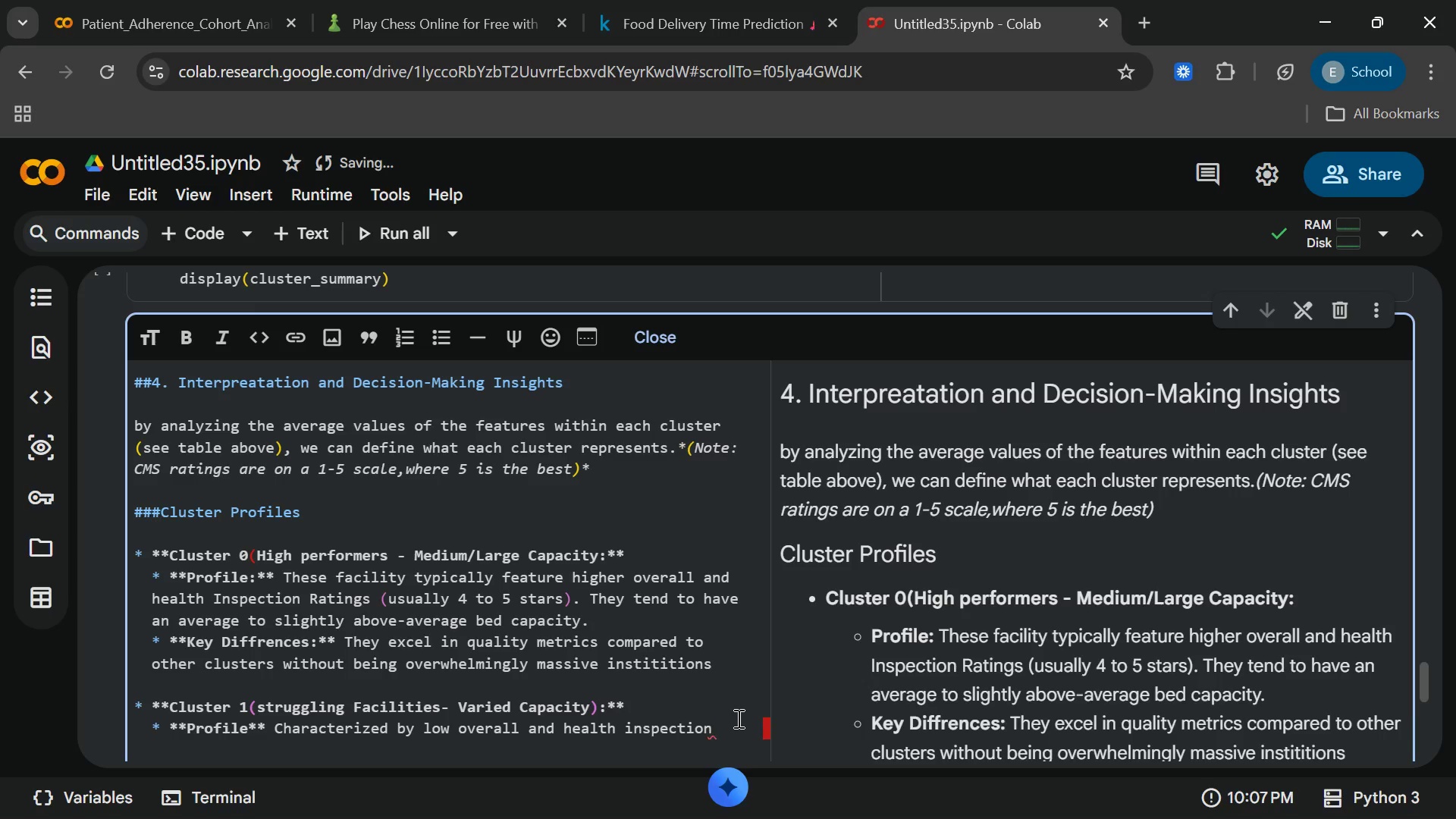 
wait(35.38)
 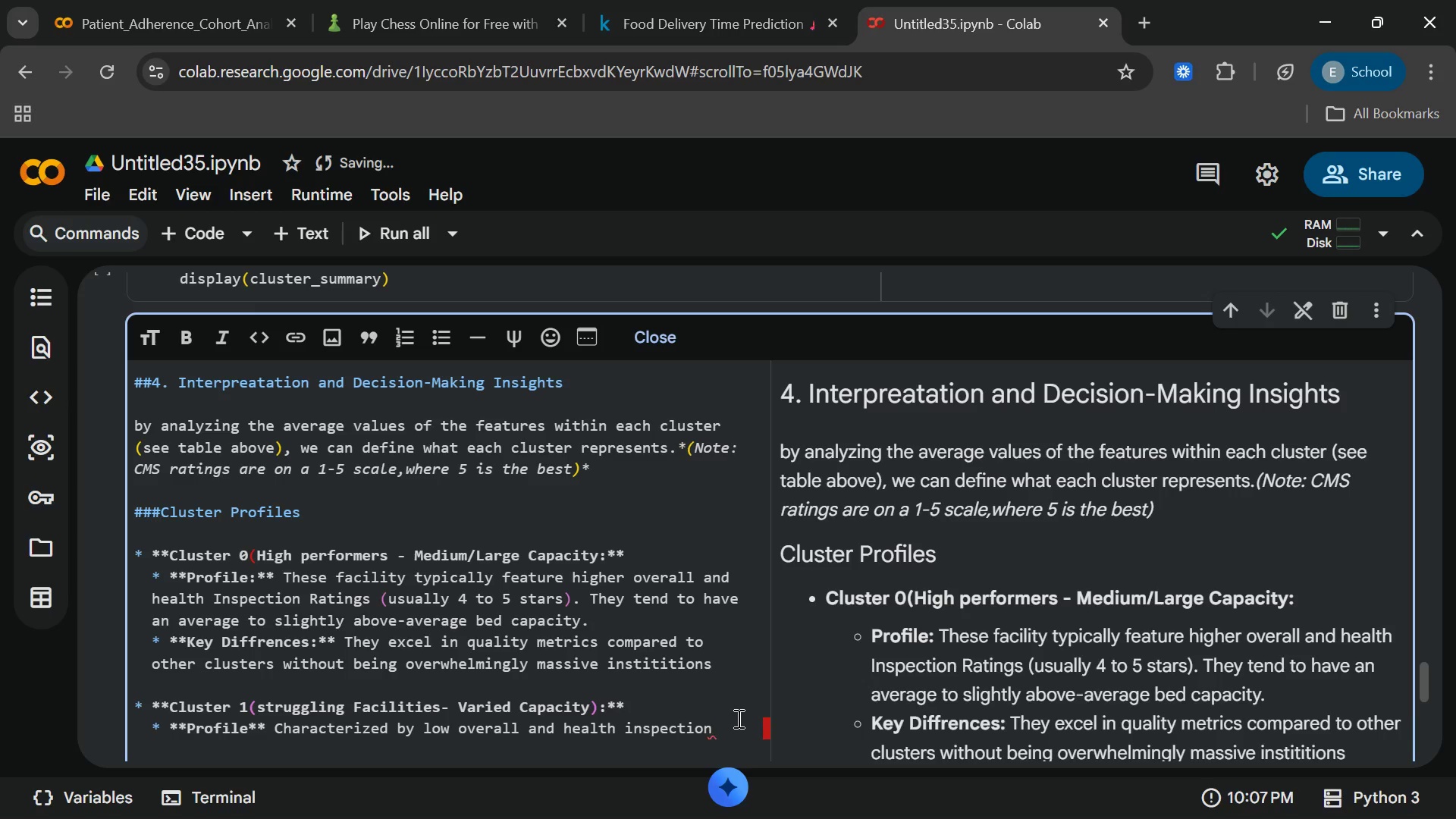 
type( RAting)
key(Backspace)
key(Backspace)
key(Backspace)
key(Backspace)
key(Backspace)
type(ating )
 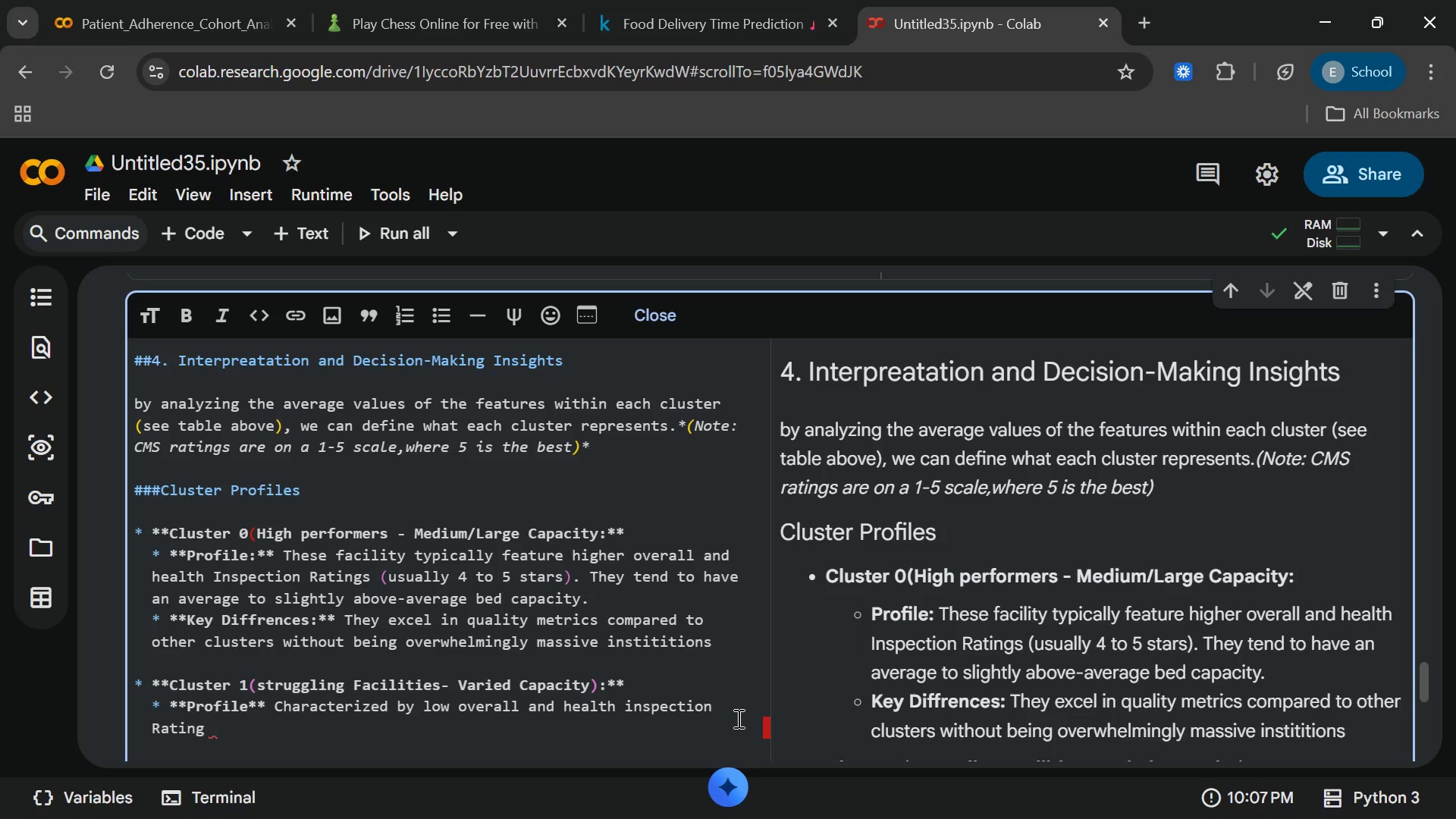 
wait(9.42)
 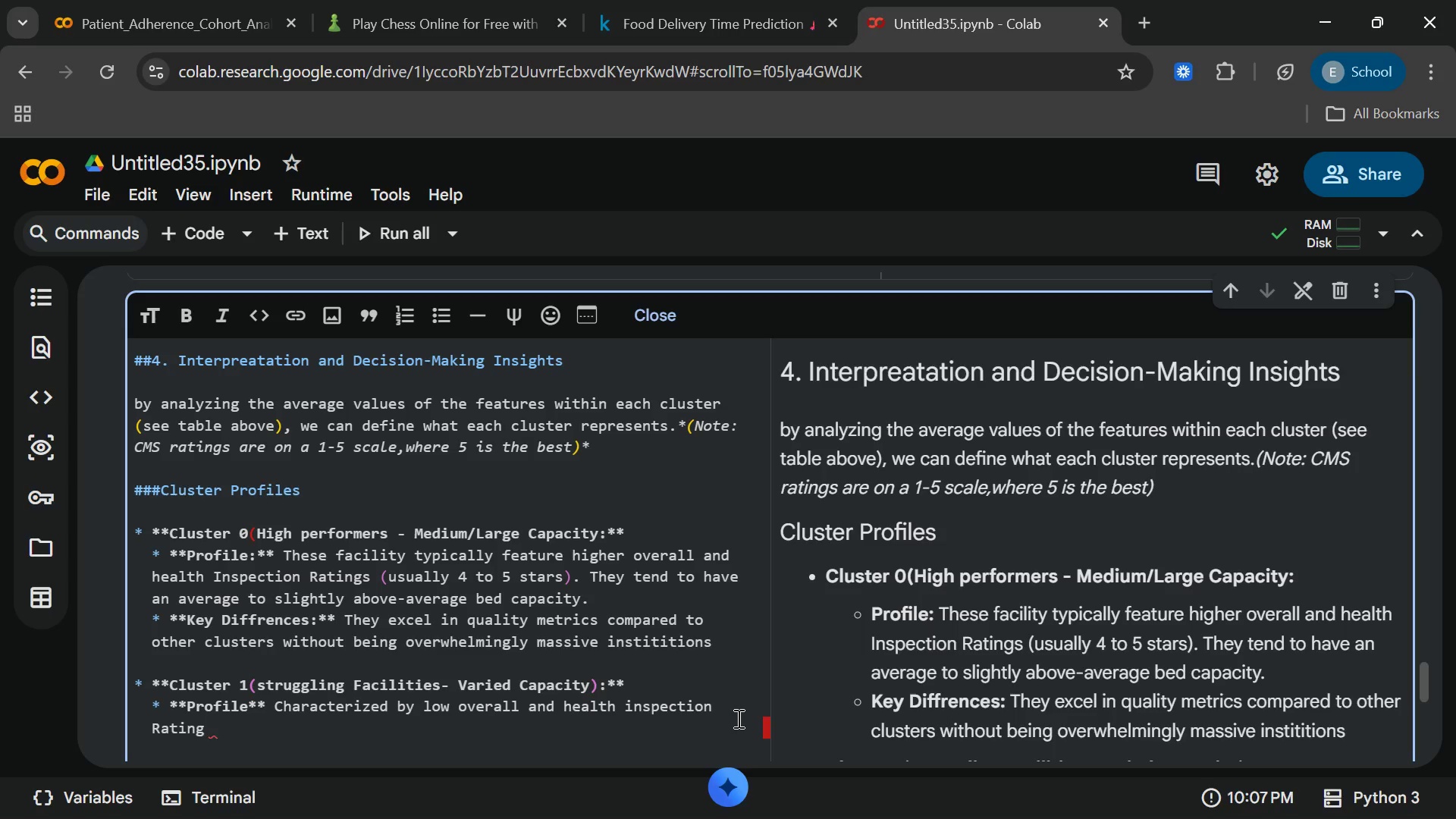 
key(Backslash)
 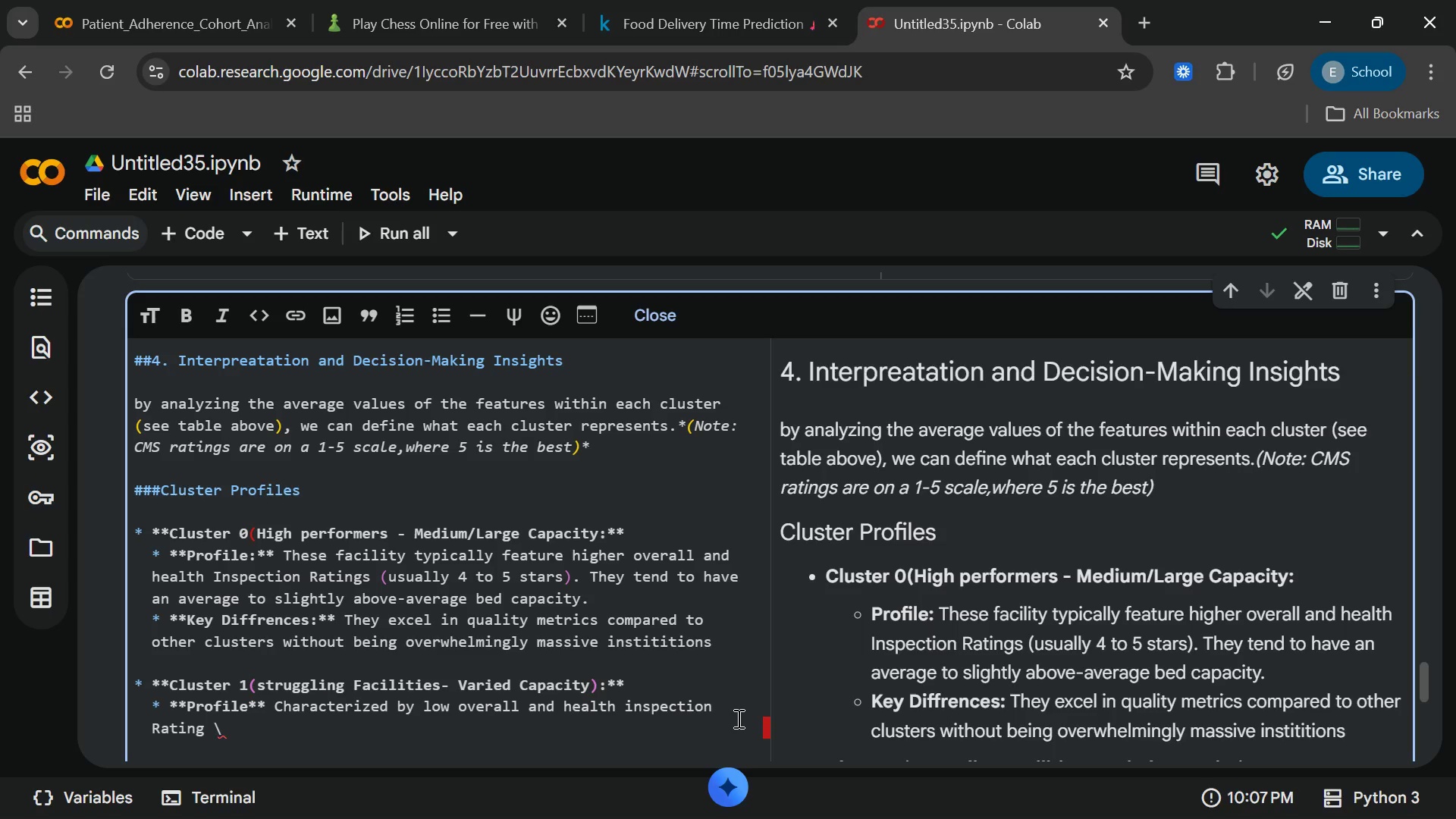 
key(Backspace)
 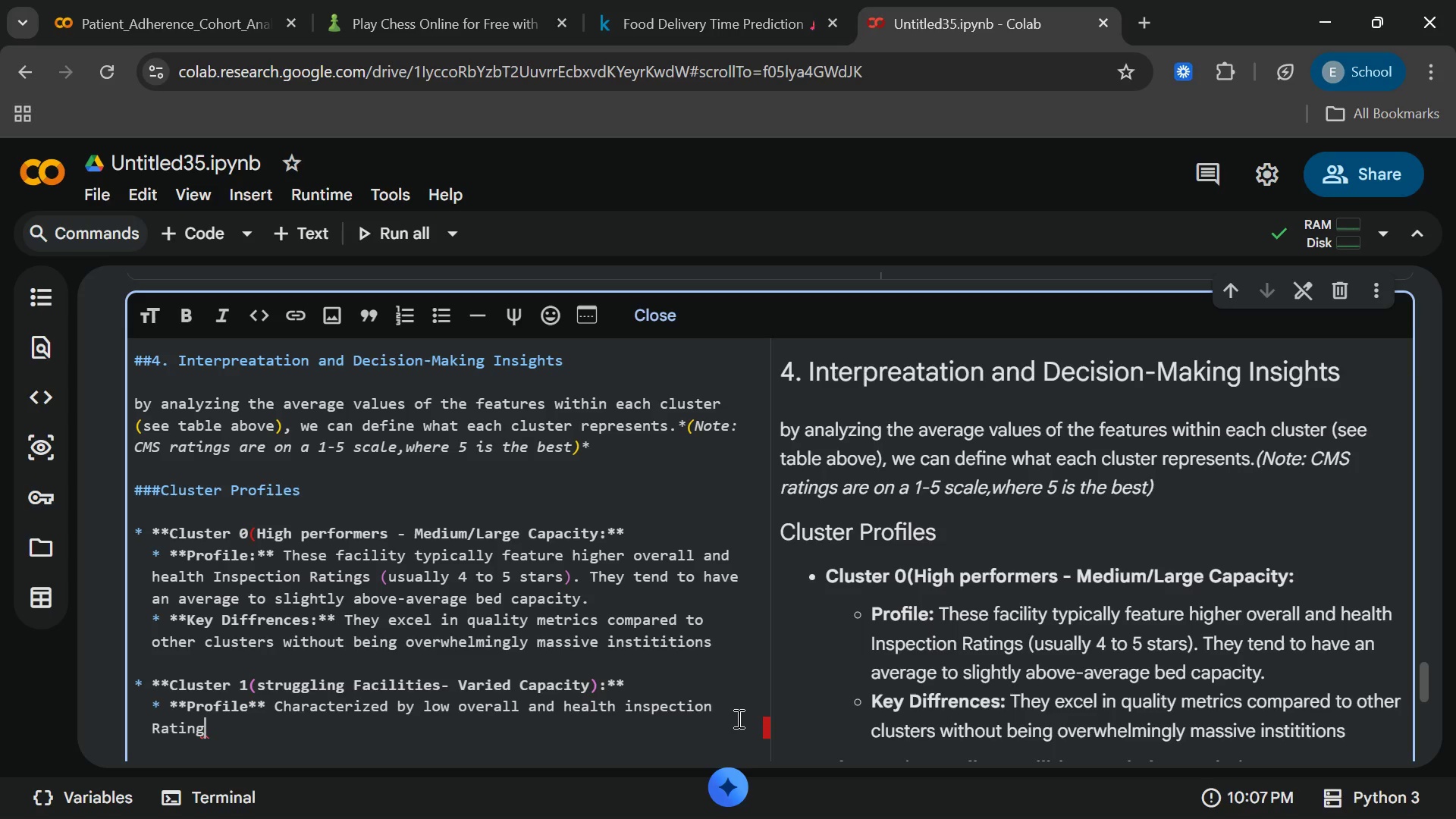 
key(Backspace)
 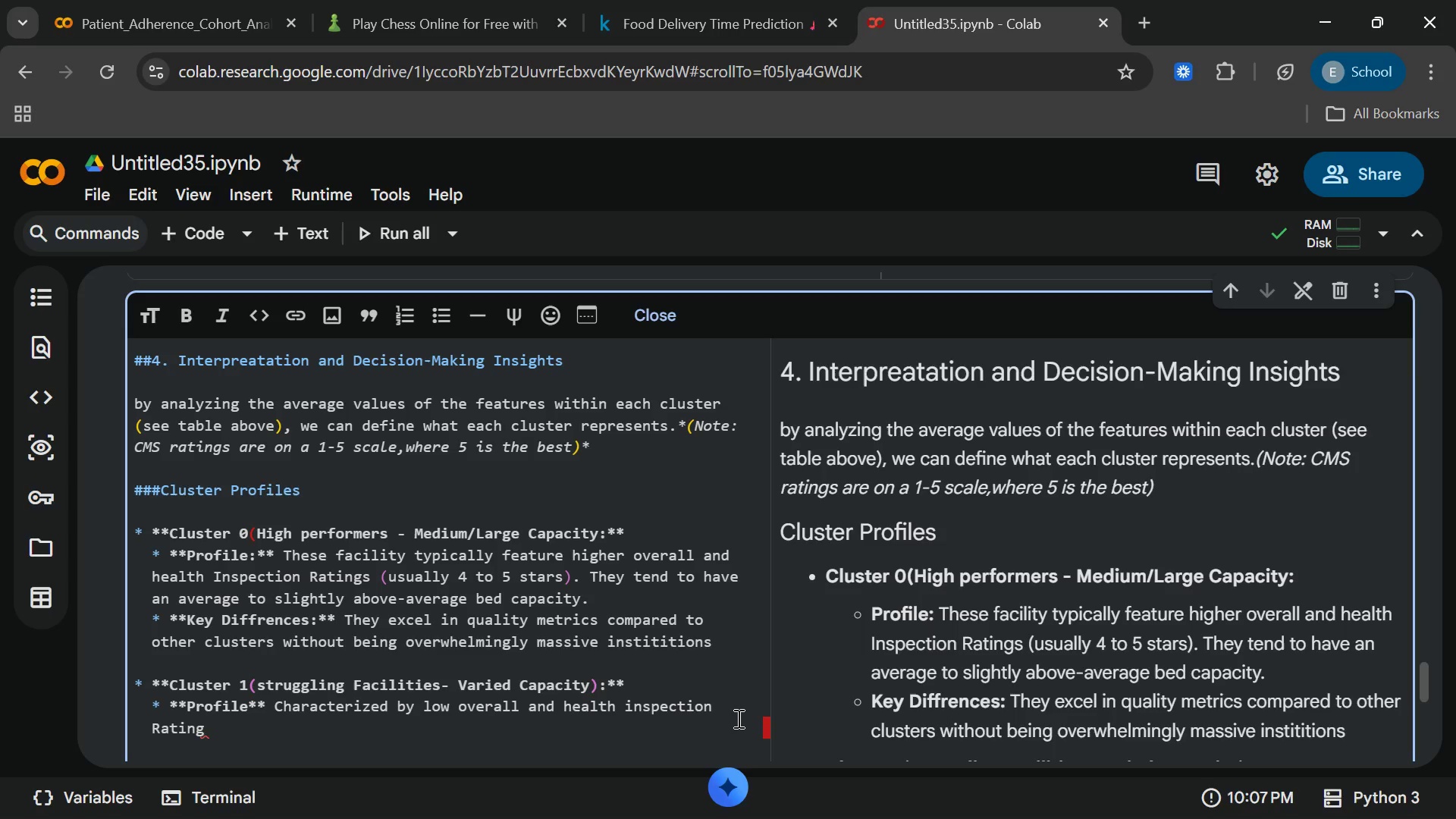 
key(S)
 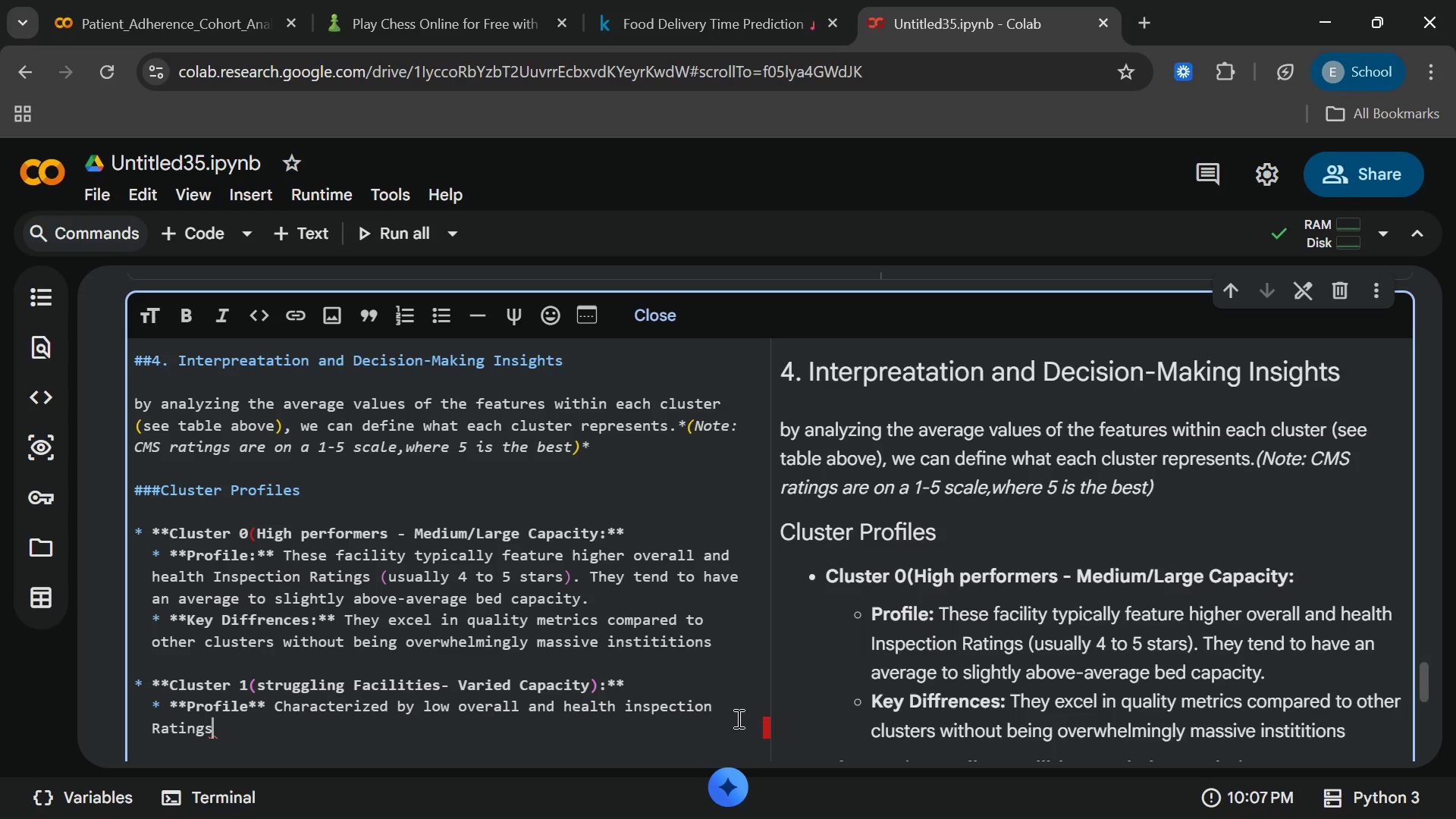 
wait(11.02)
 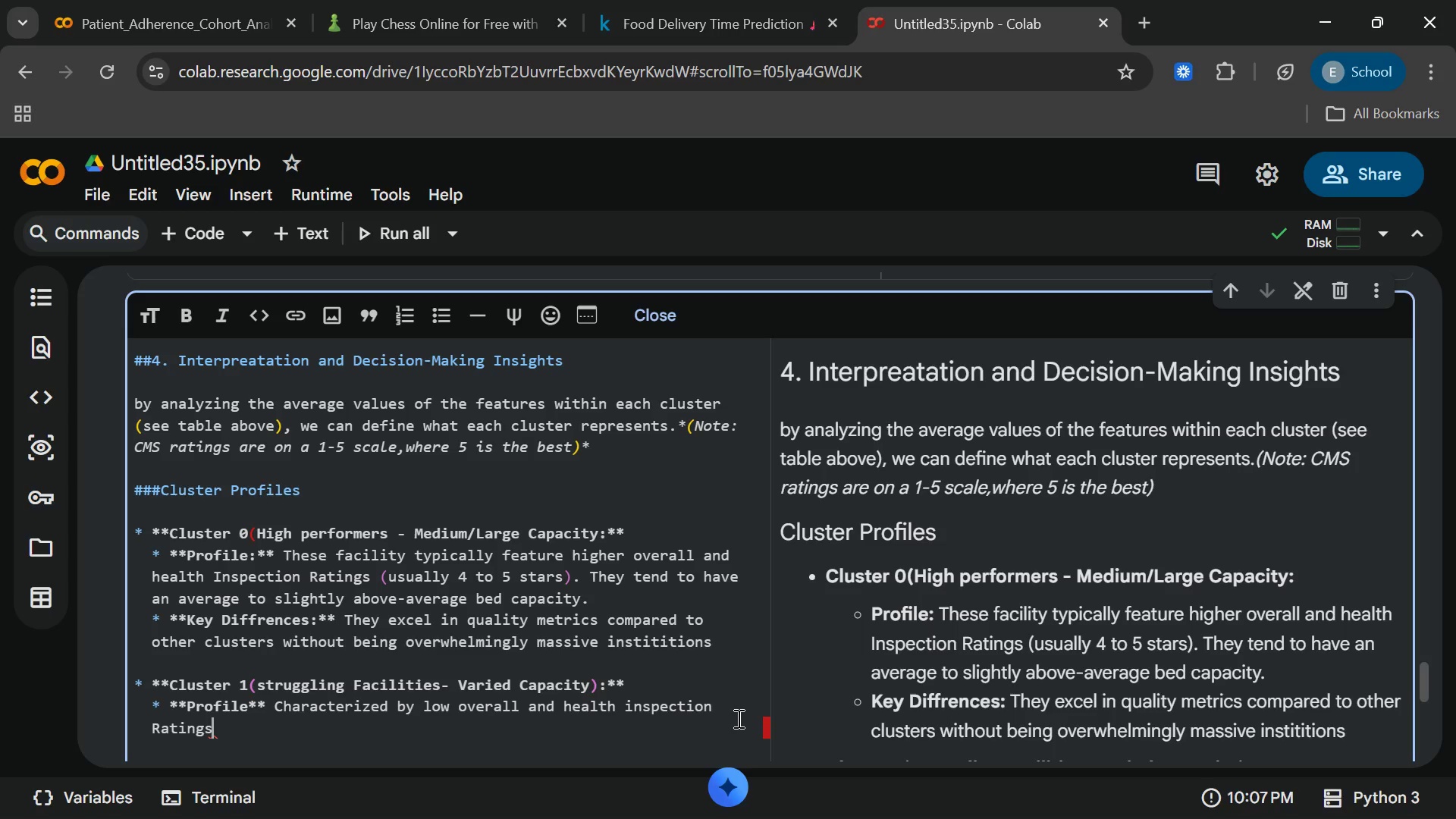 
type( ()ar)
key(Backspace)
key(Backspace)
 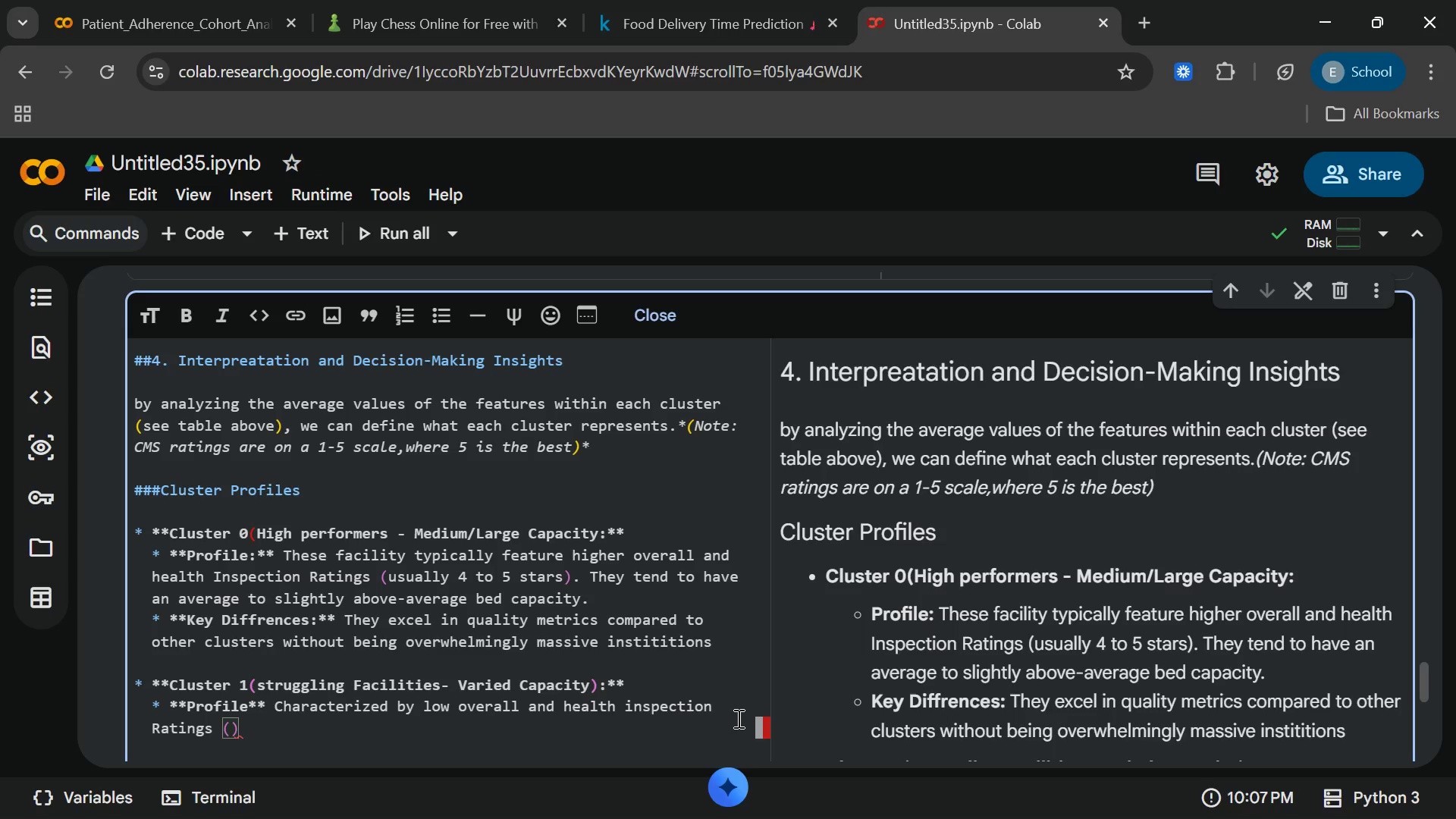 
key(ArrowLeft)
 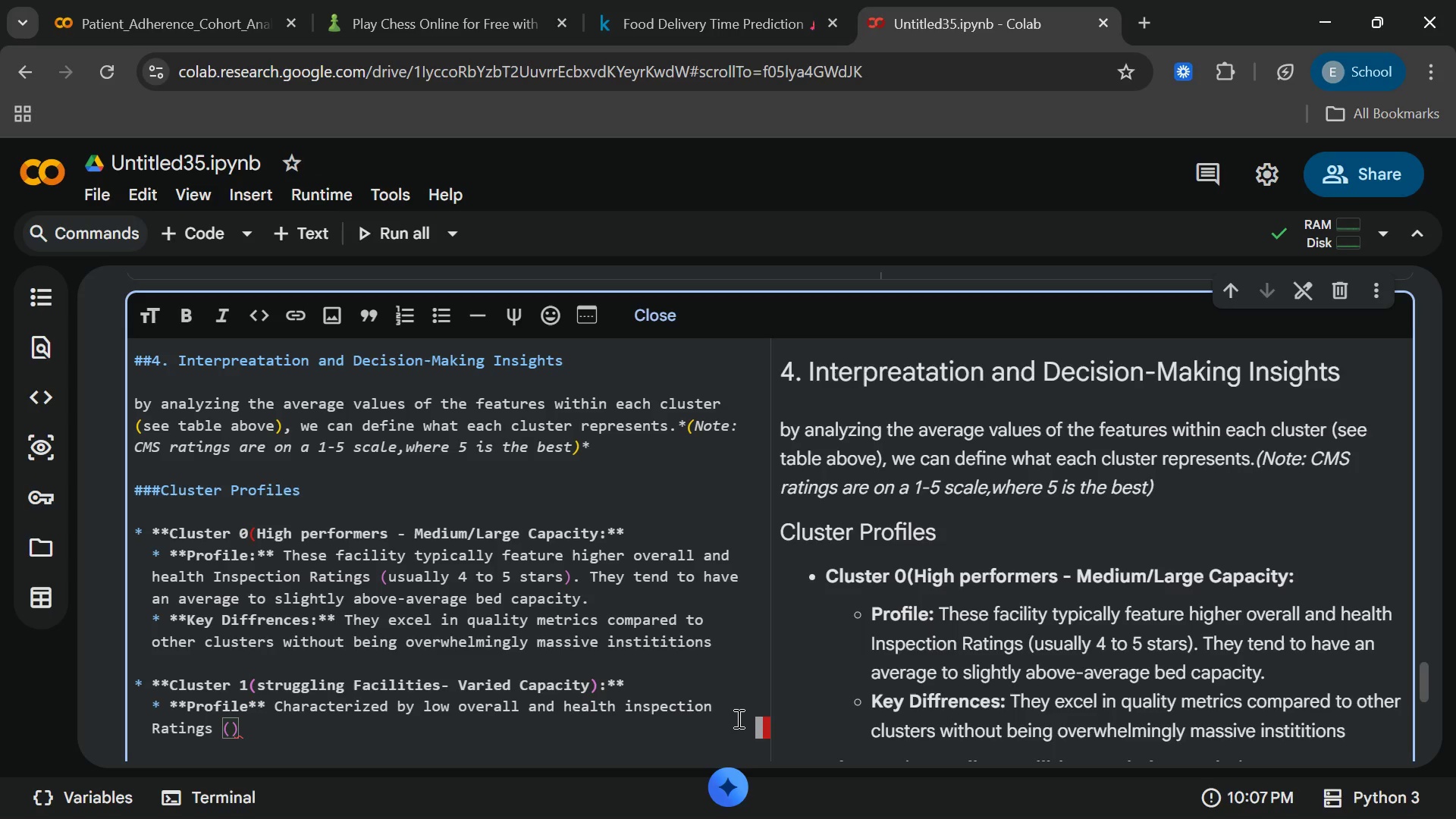 
type(around)
 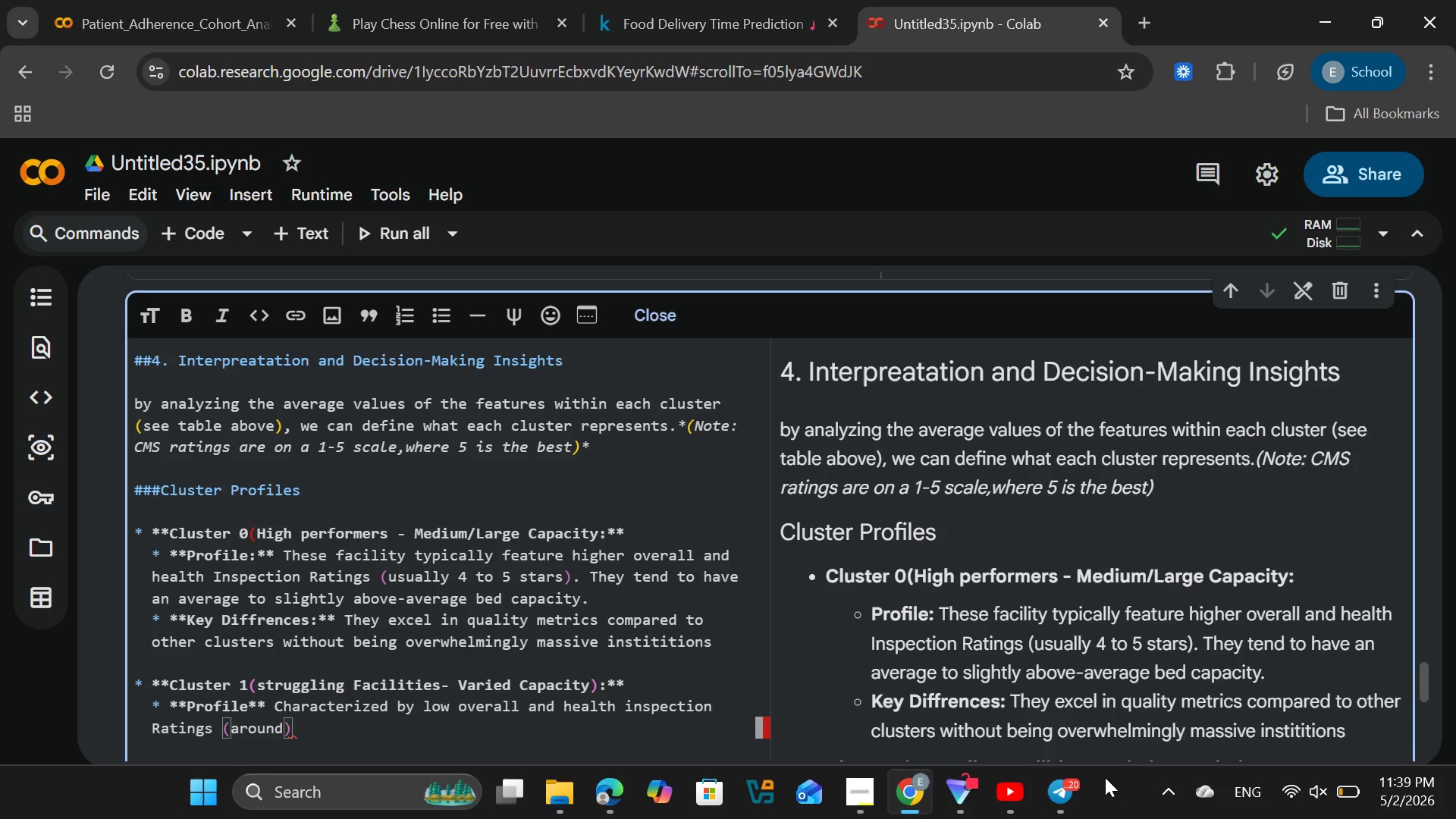 
left_click([1077, 799])
 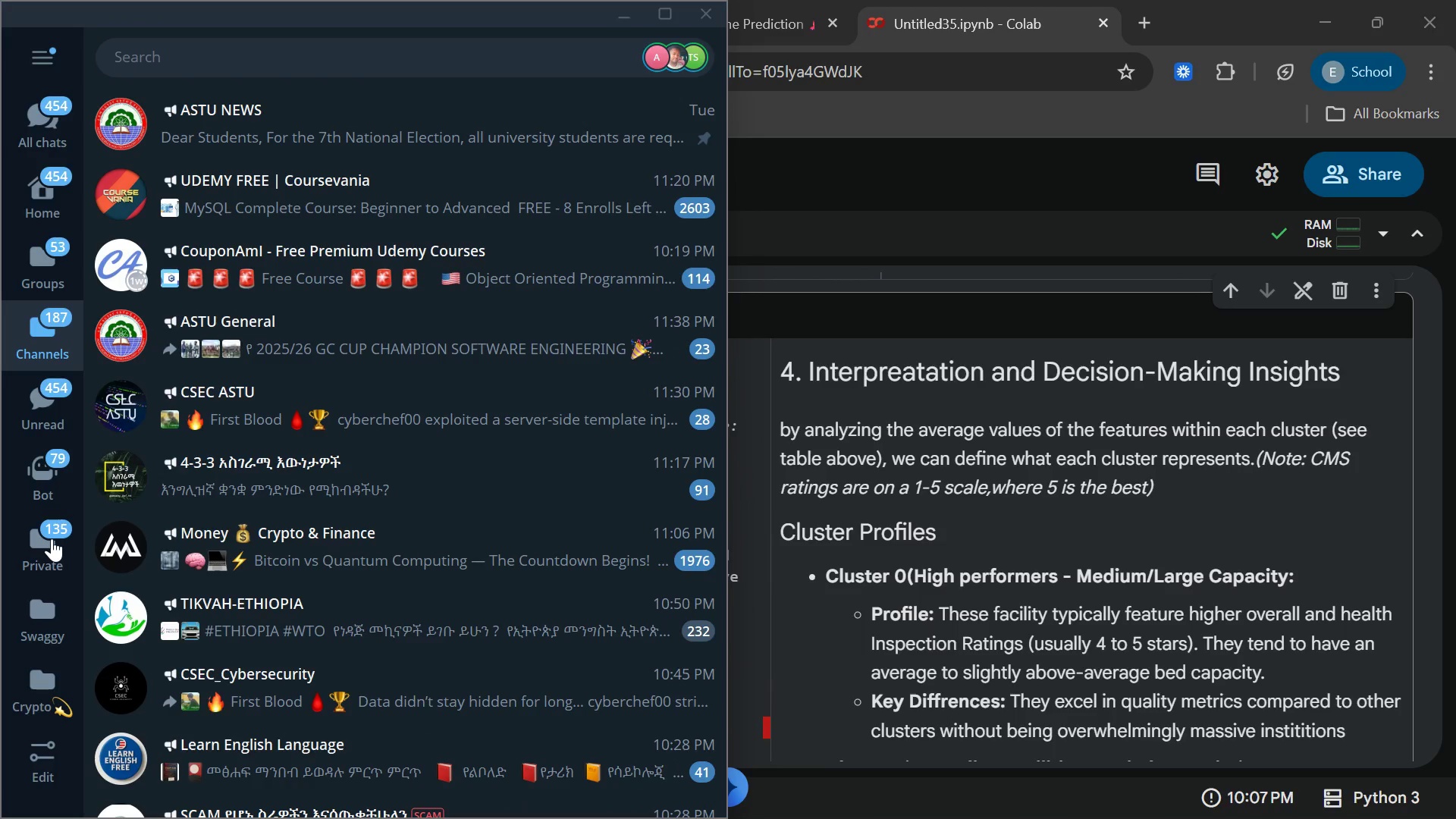 
left_click([52, 538])
 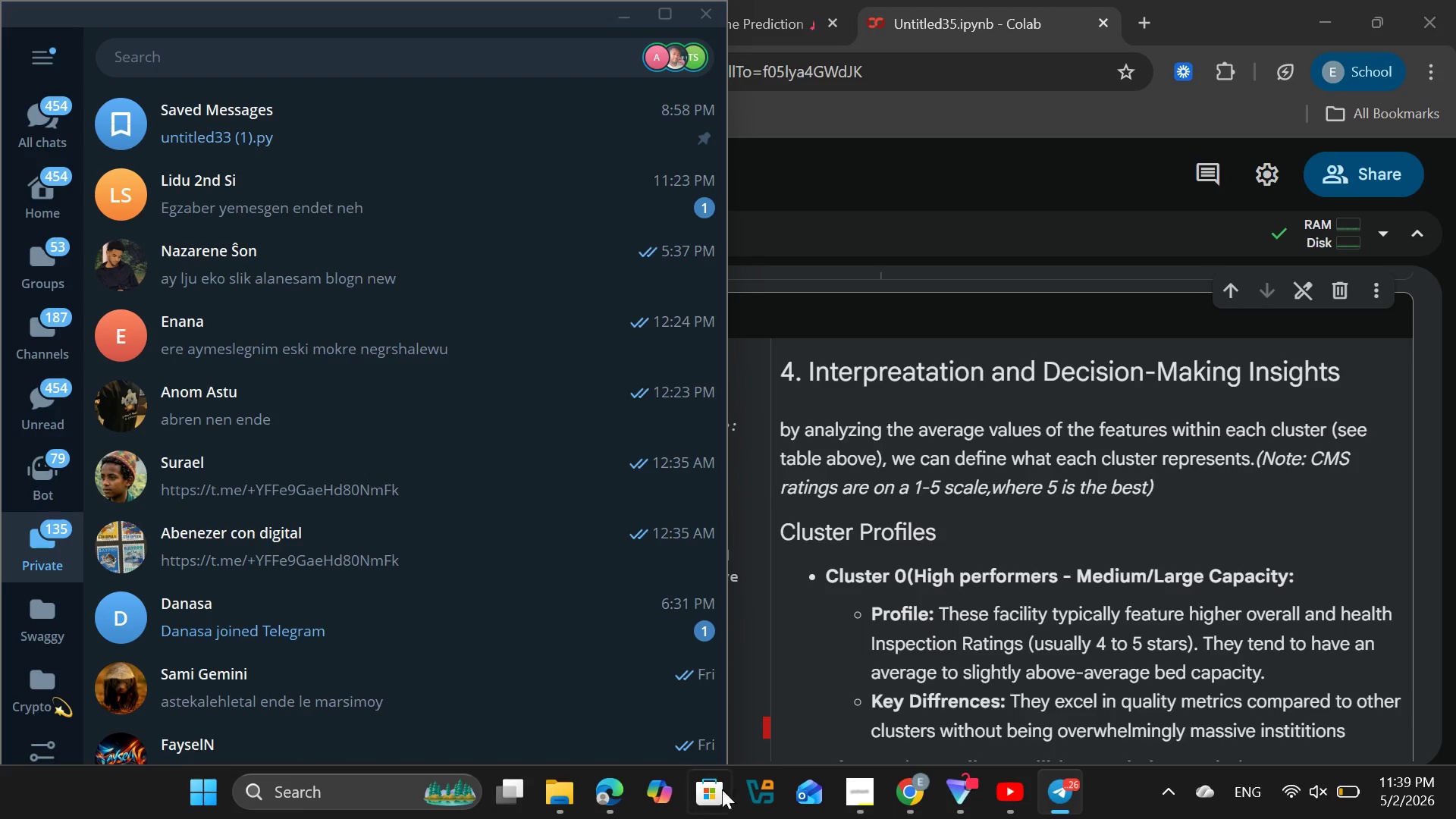 
wait(6.64)
 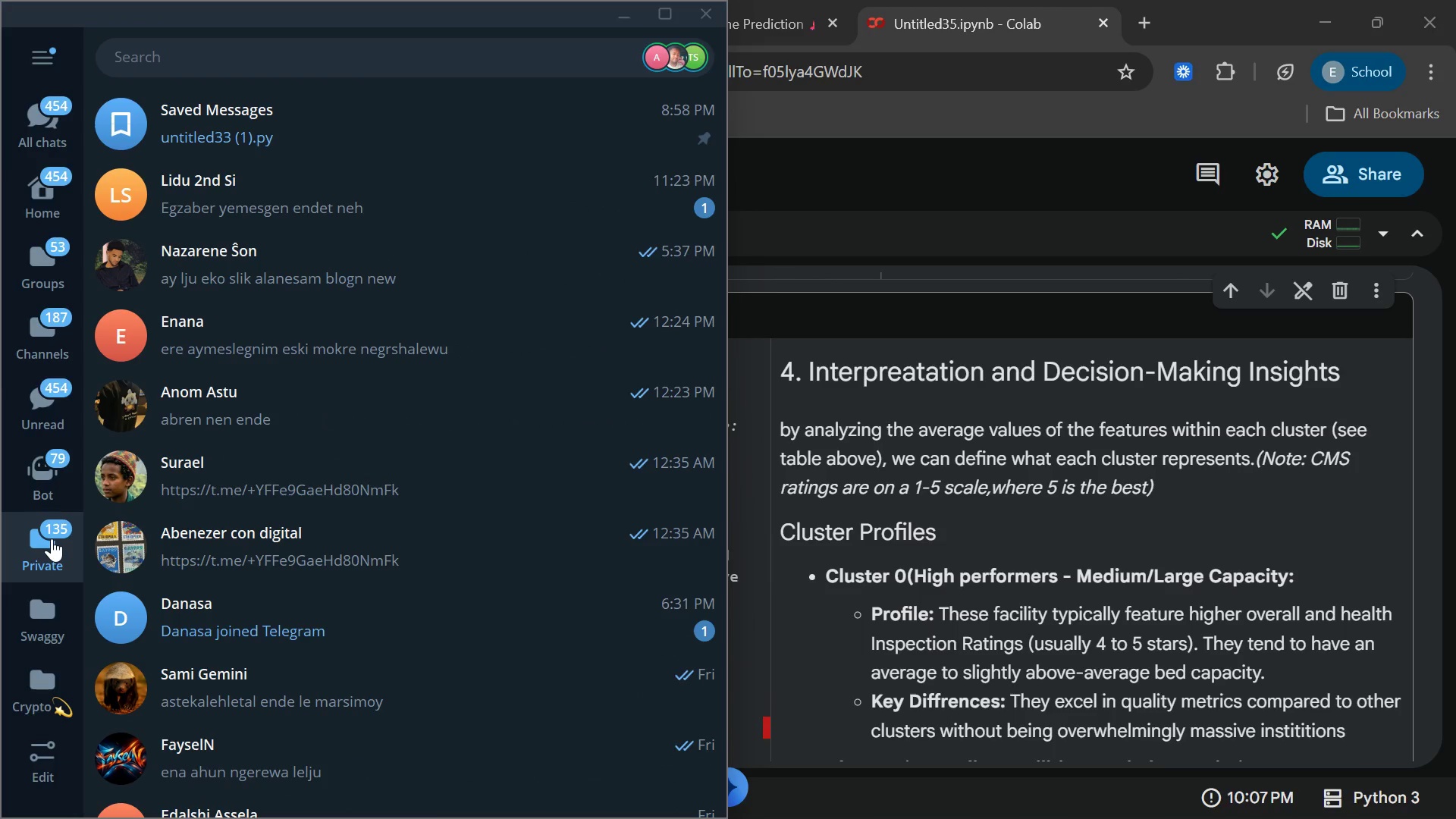 
left_click([450, 187])
 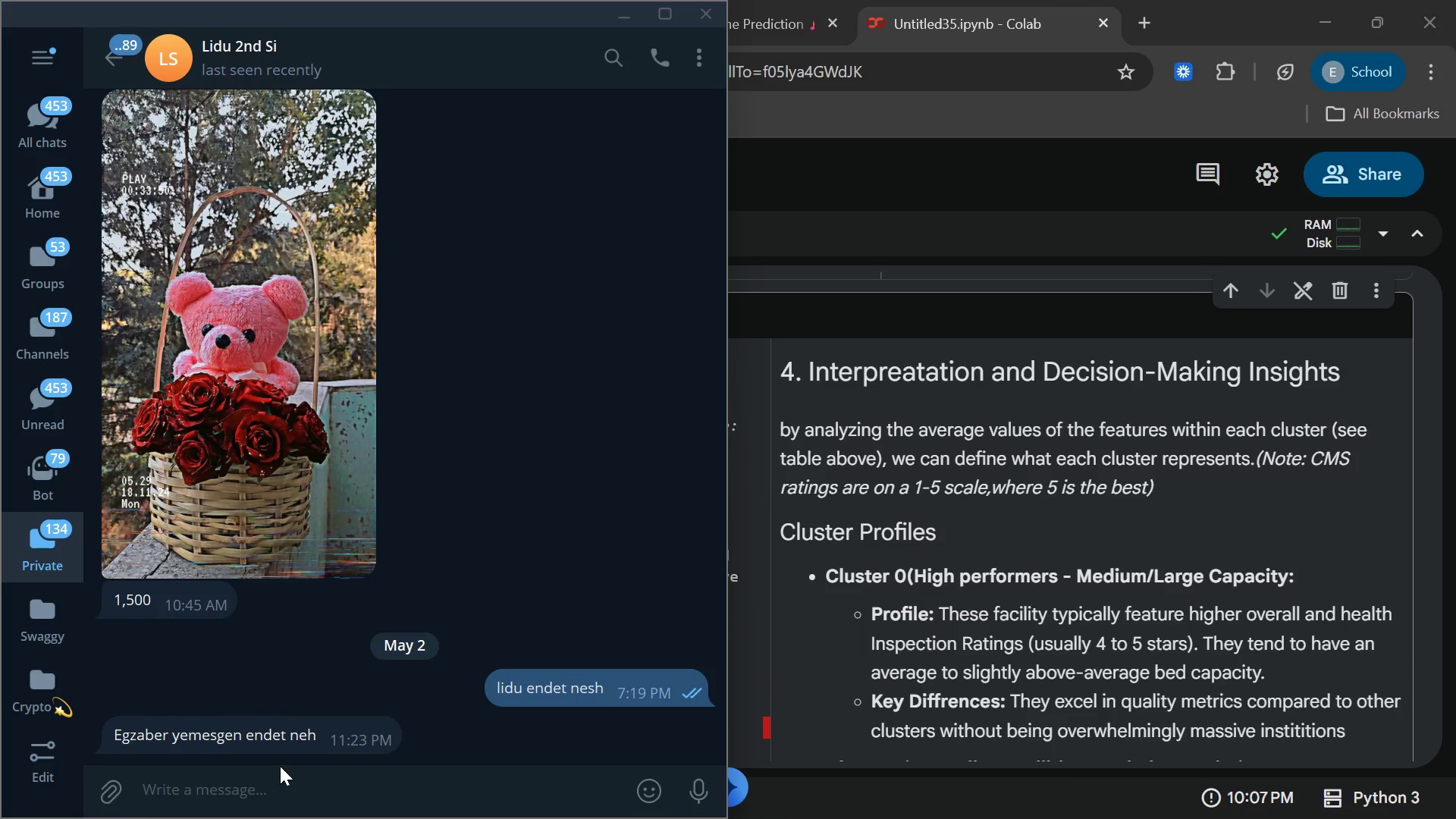 
type(dena negn)
 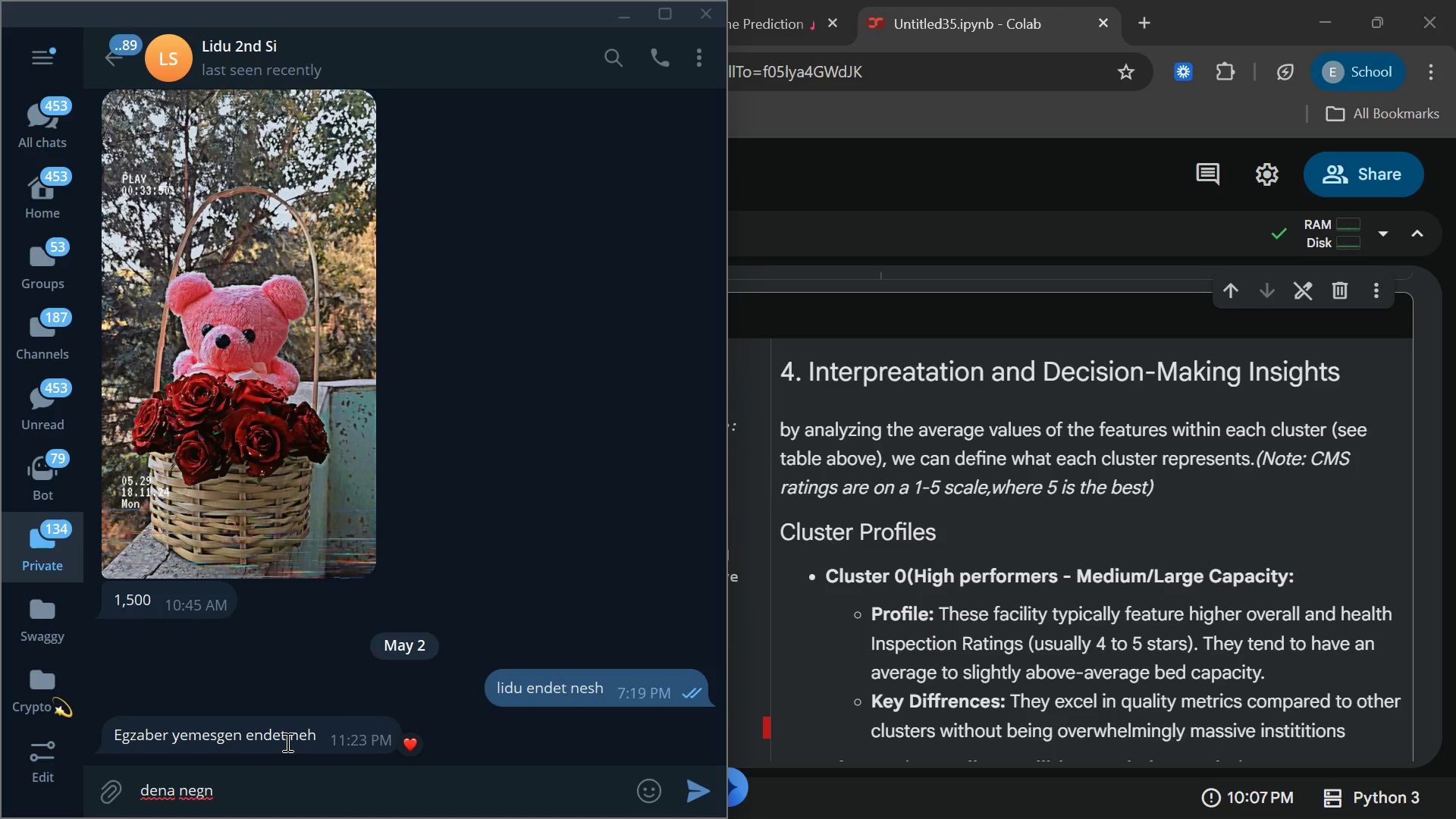 
wait(6.28)
 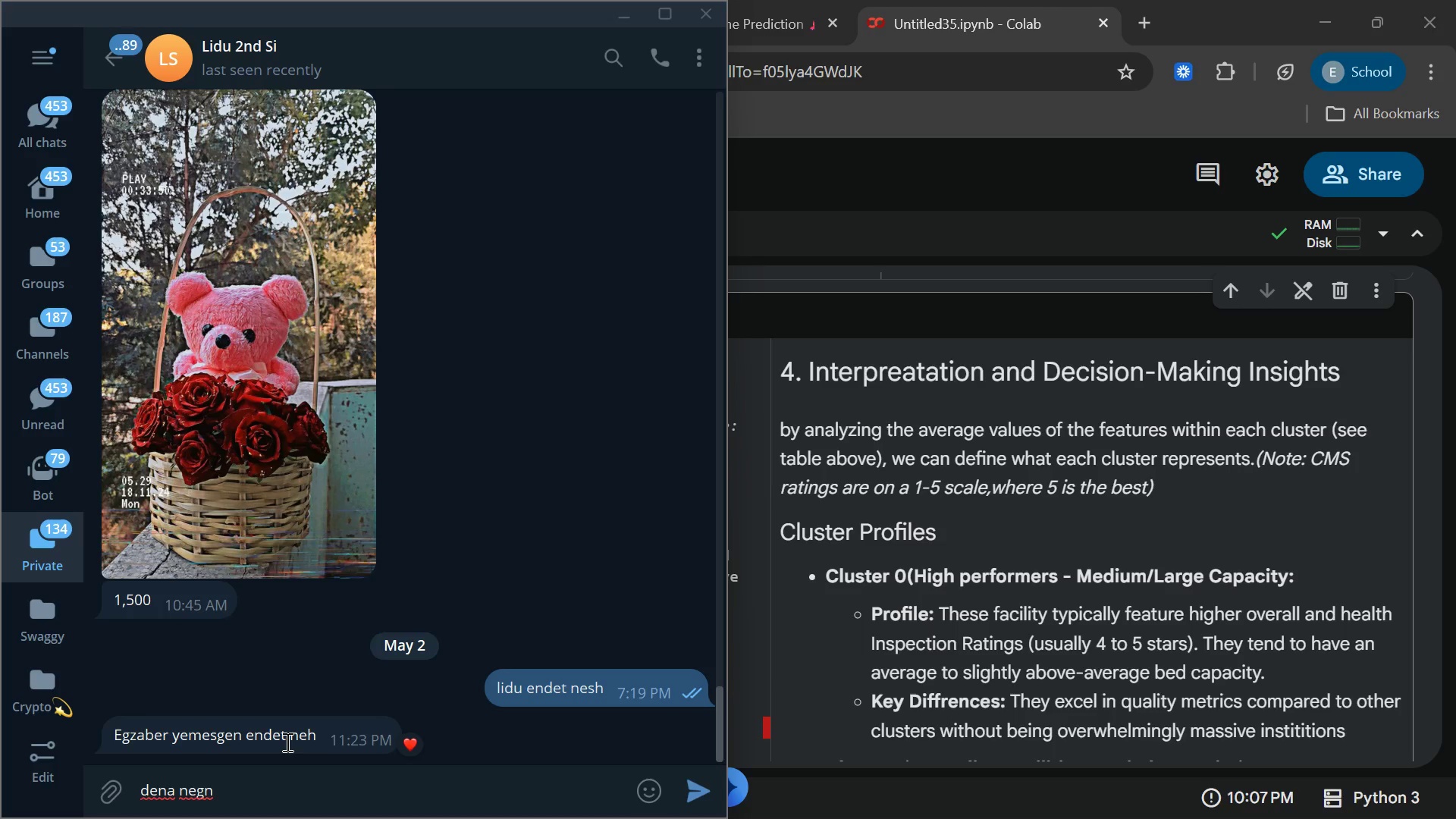 
type( bezi)
key(Backspace)
key(Backspace)
key(Backspace)
key(Backspace)
type(lidu bezi seat new online mmitgebiwu)
 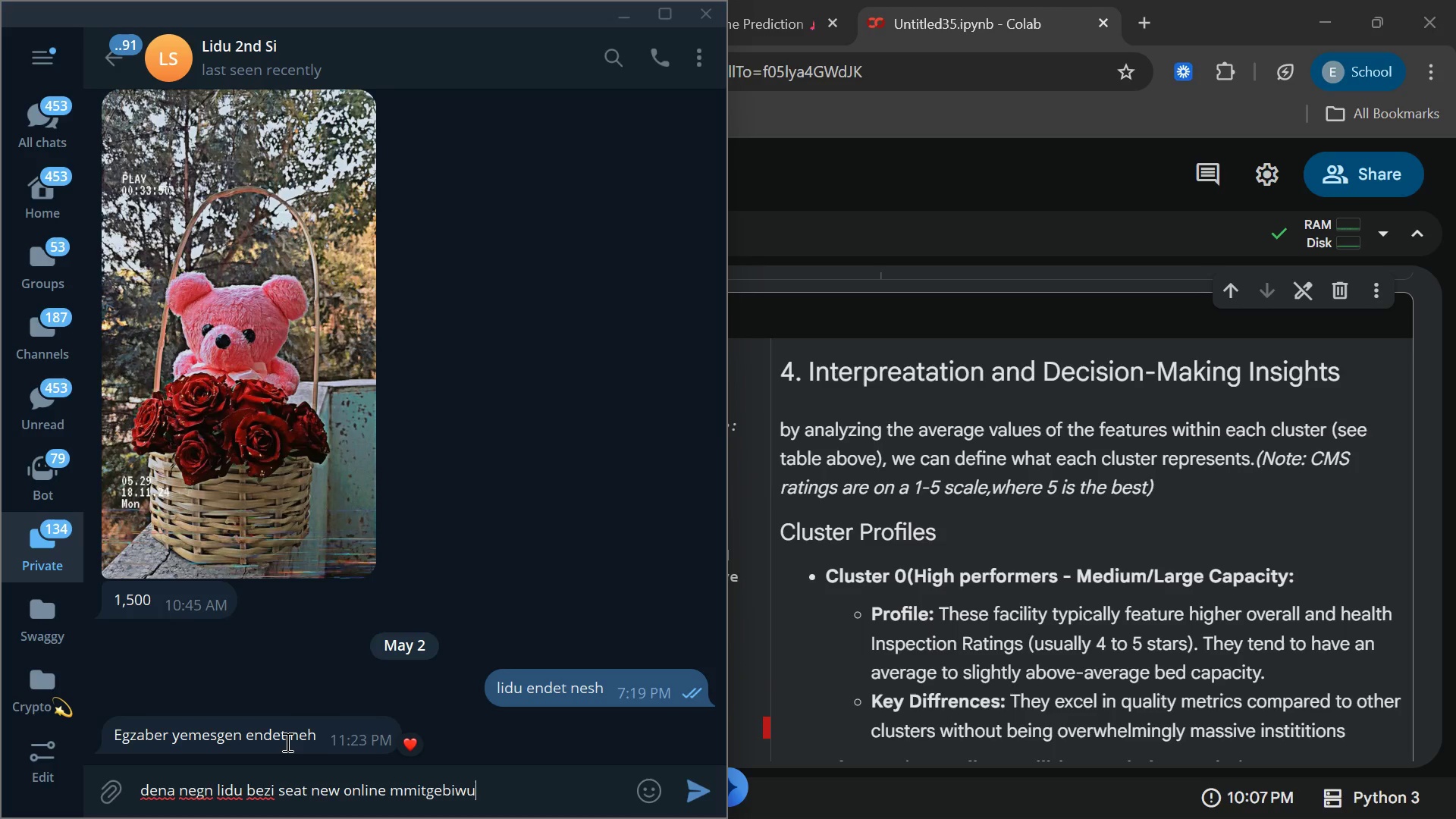 
key(ArrowLeft)
 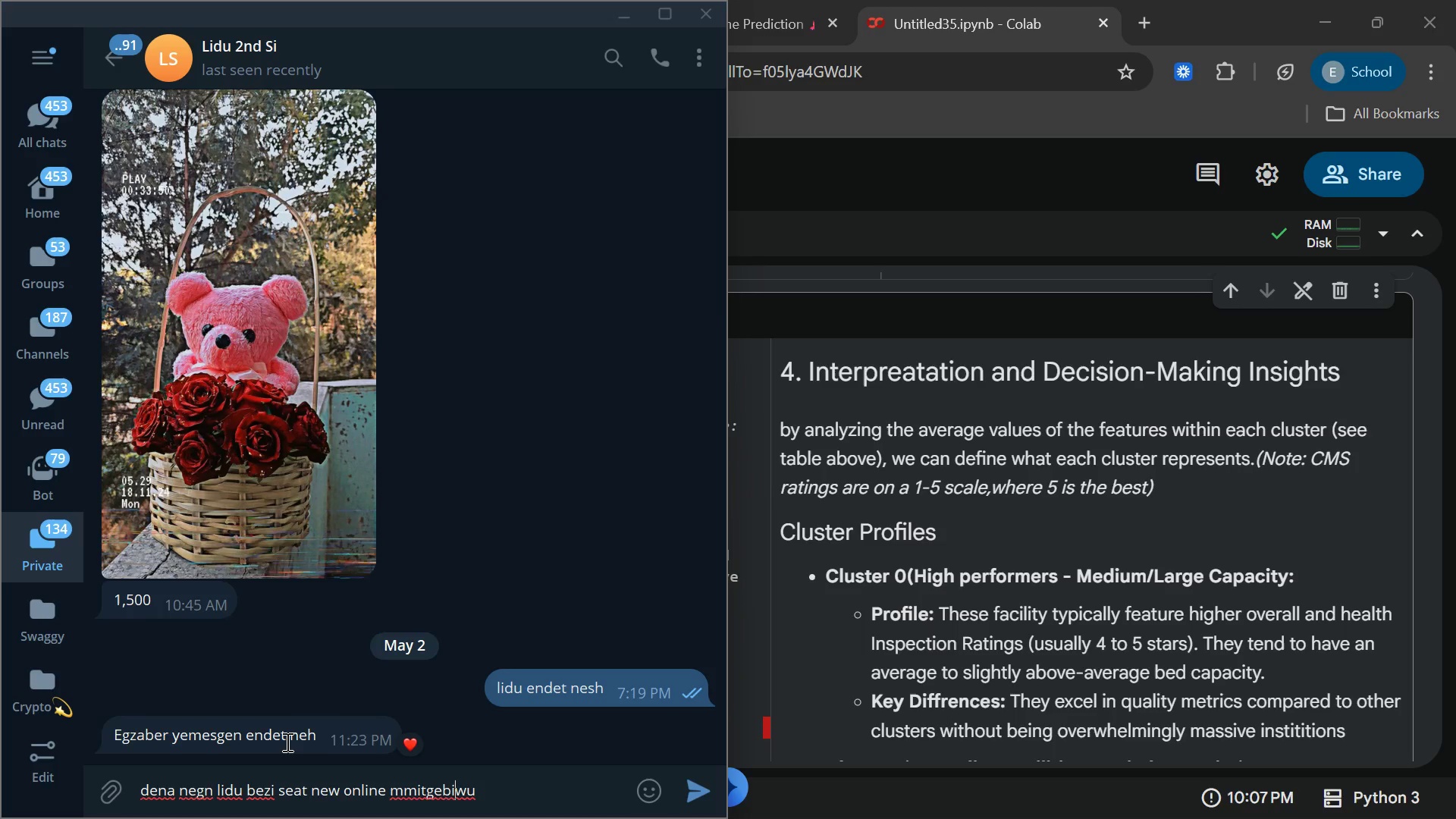 
hold_key(key=ArrowLeft, duration=0.58)
 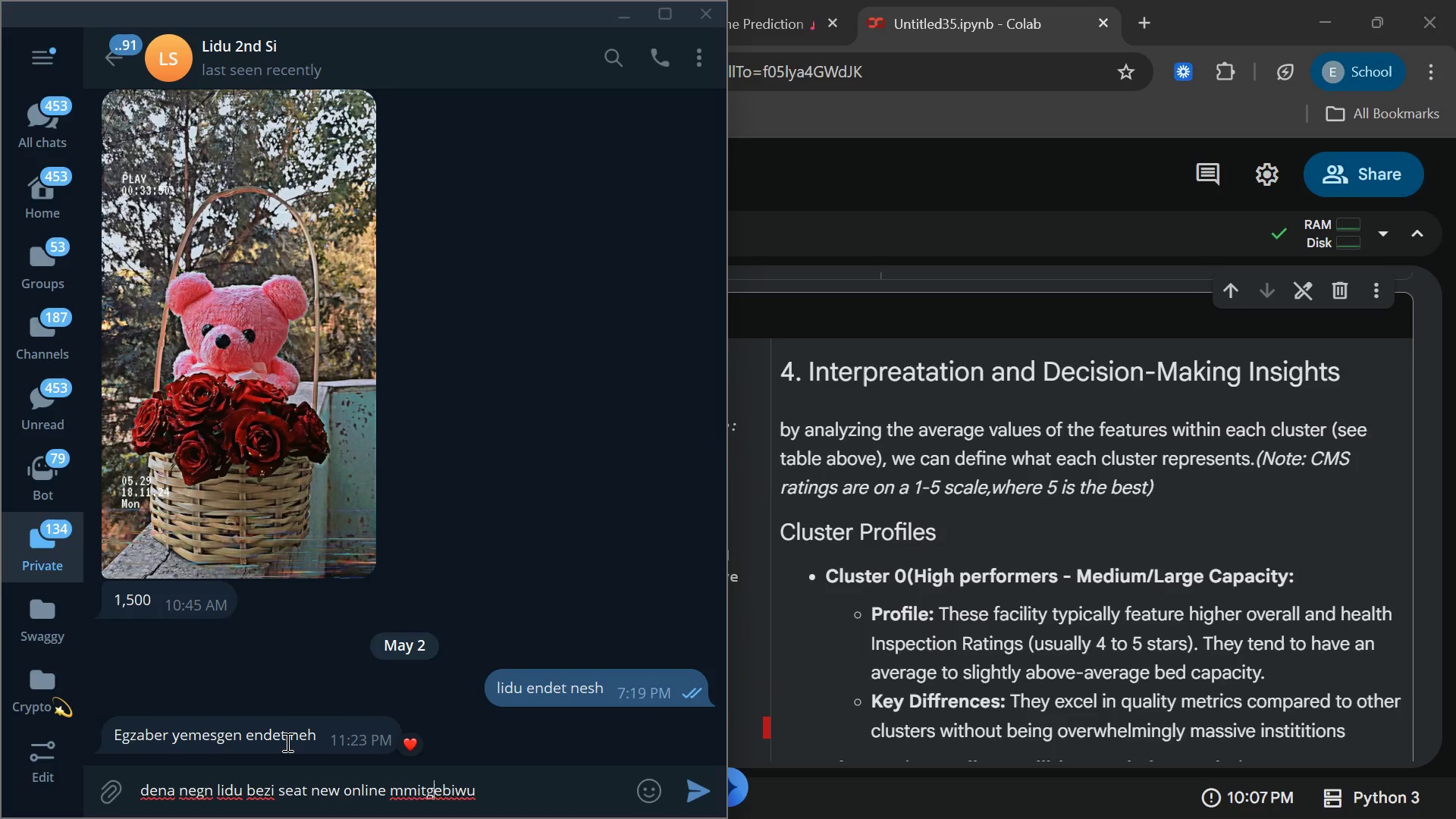 
key(ArrowLeft)
 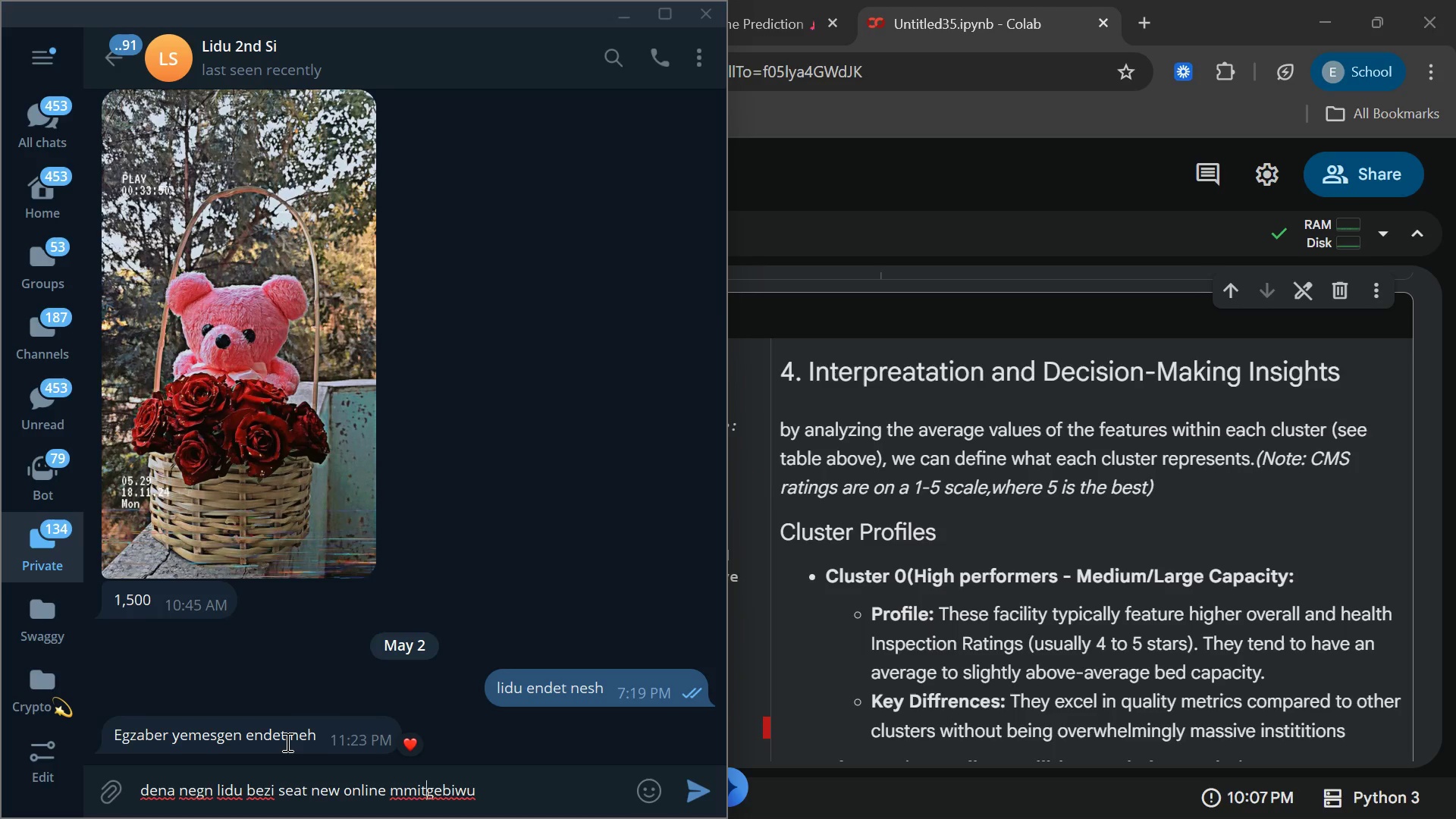 
key(ArrowLeft)
 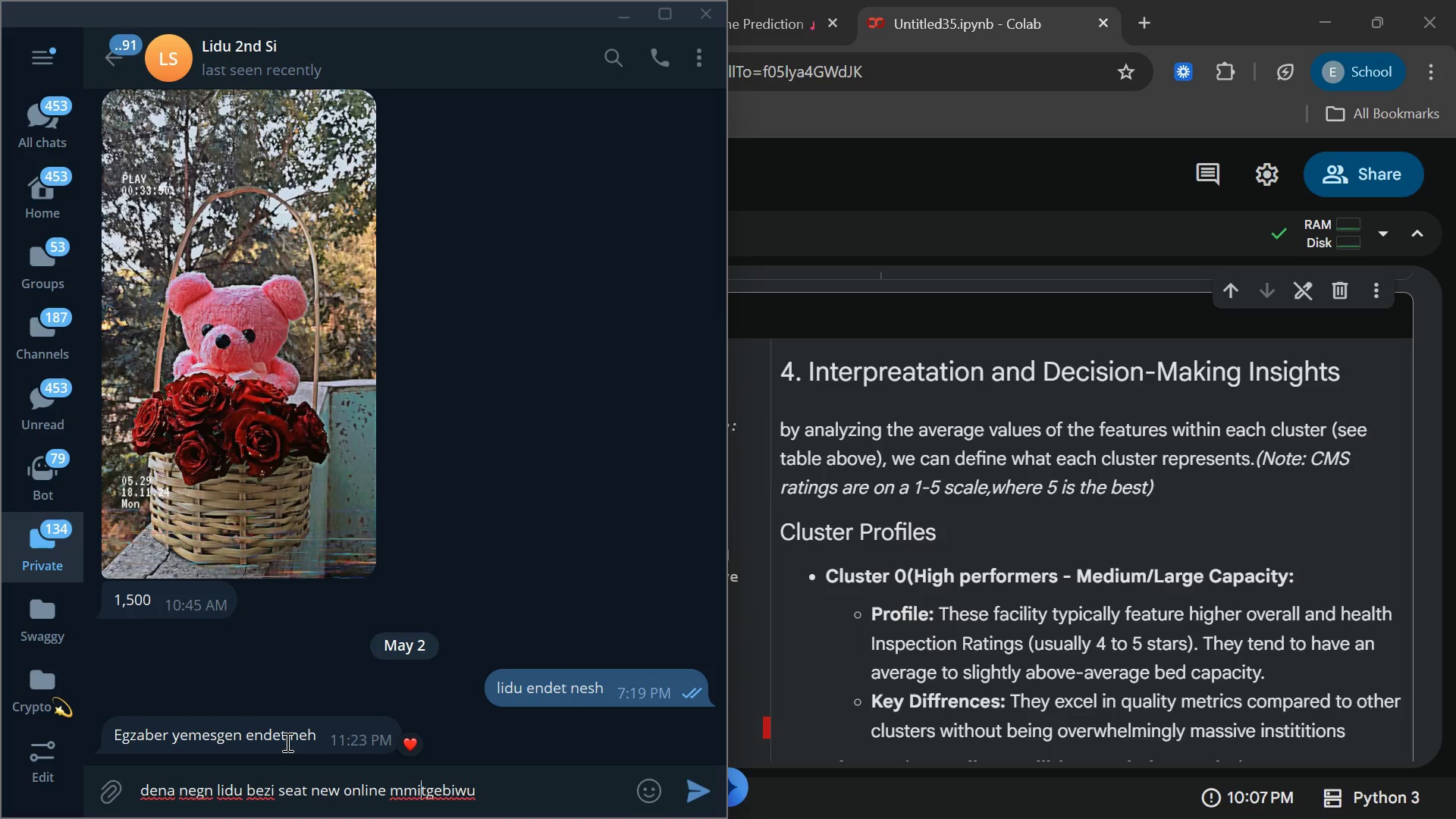 
key(ArrowLeft)
 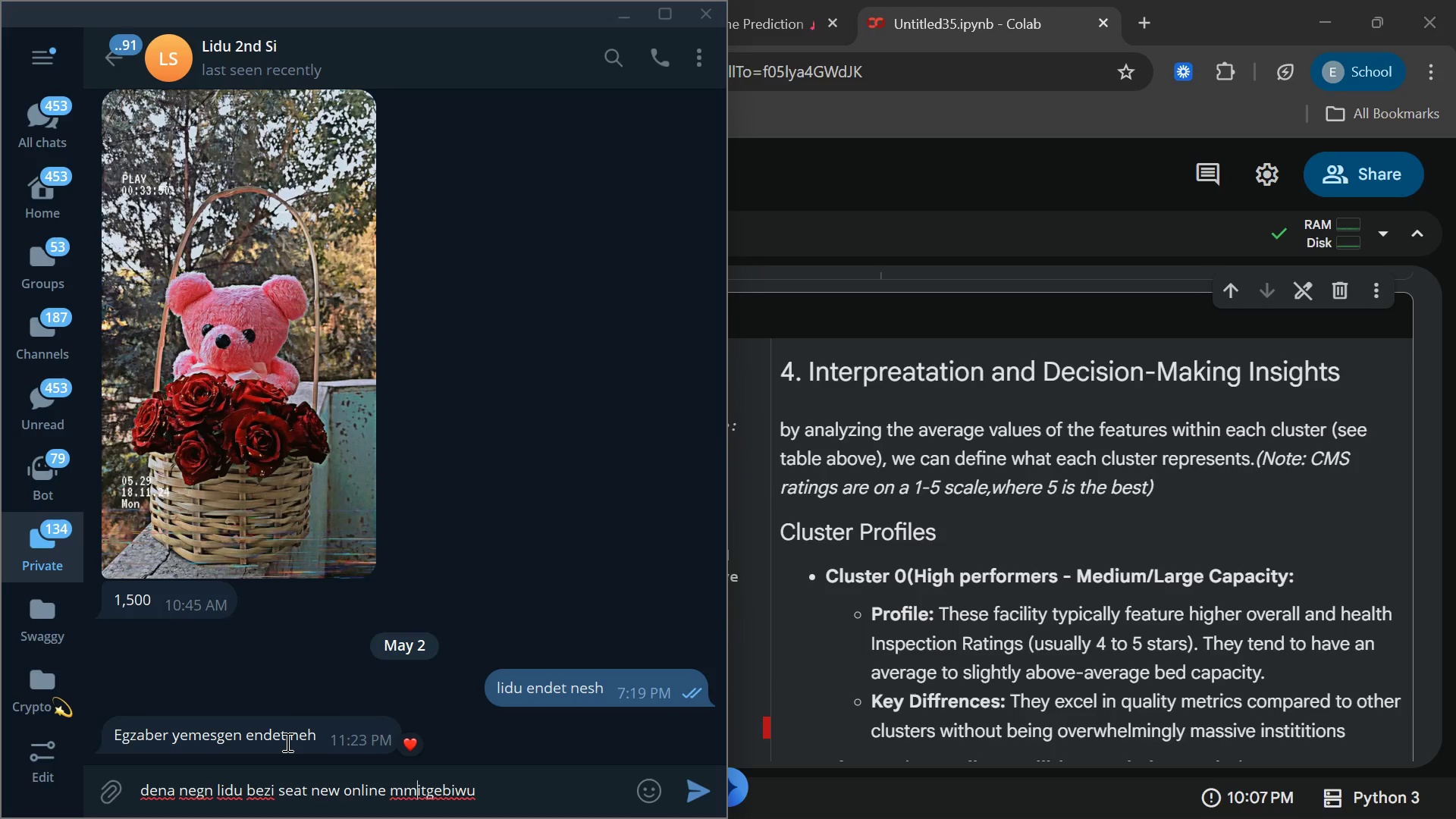 
key(ArrowLeft)
 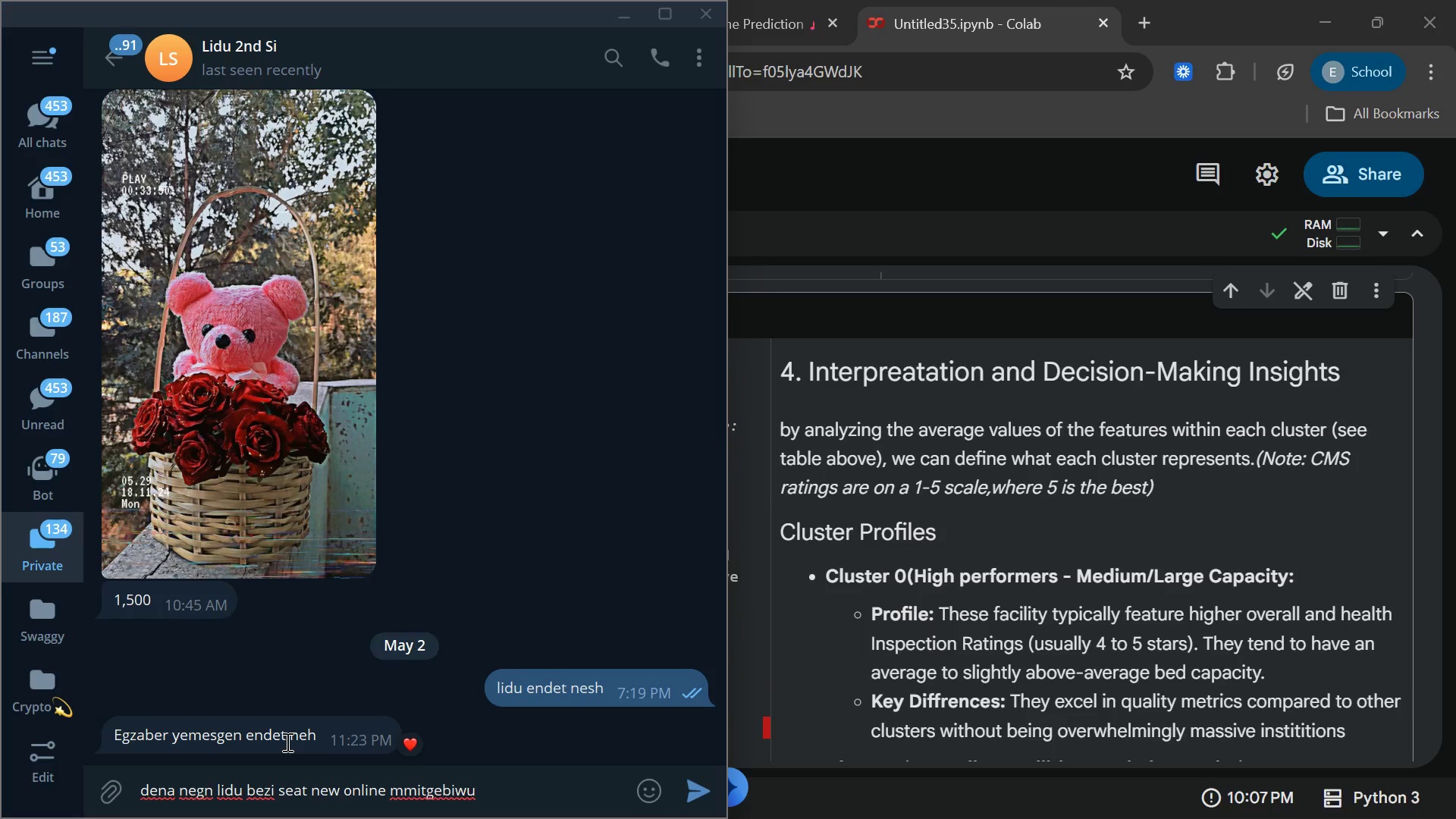 
key(Backspace)
 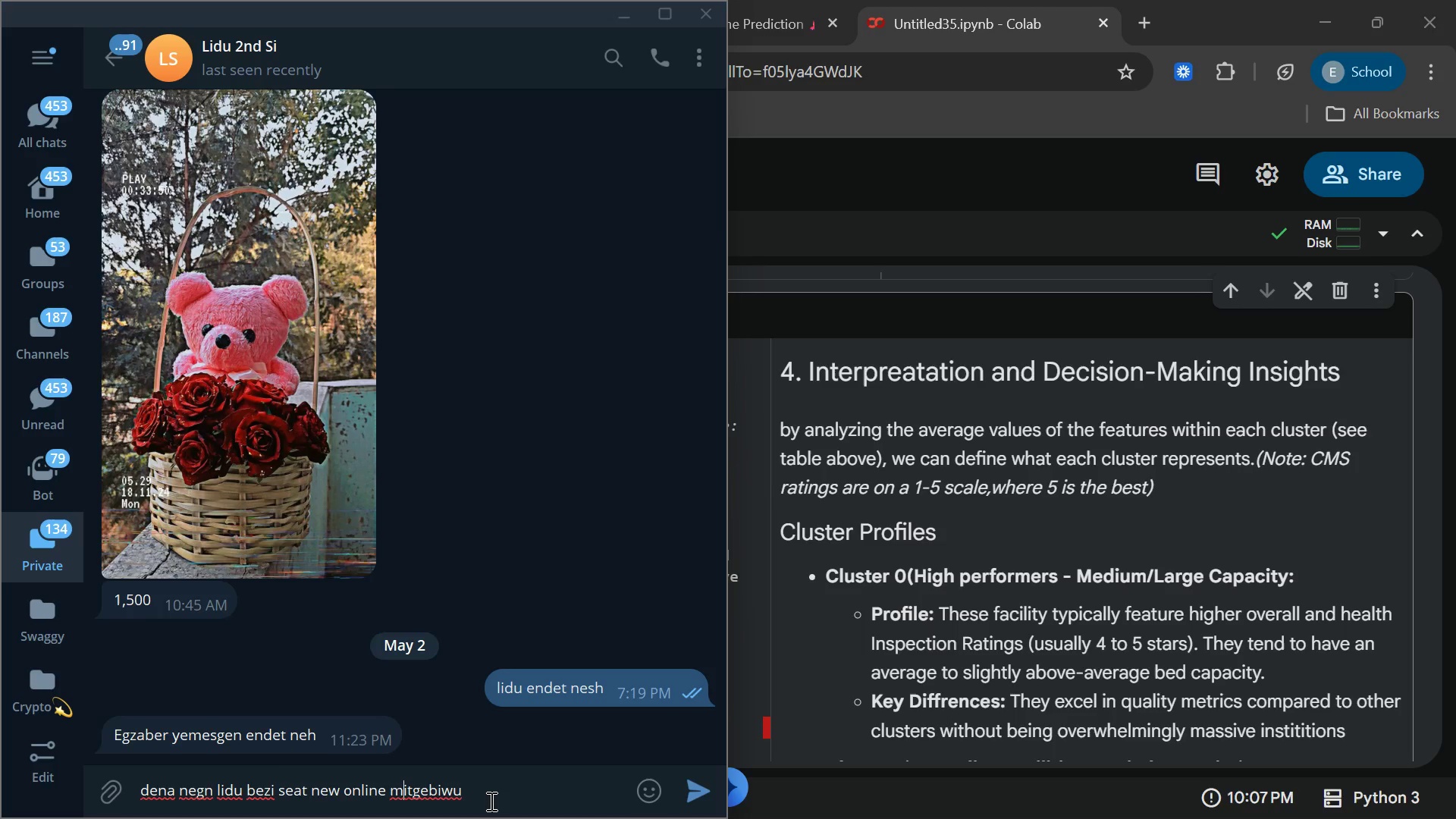 
left_click([490, 801])
 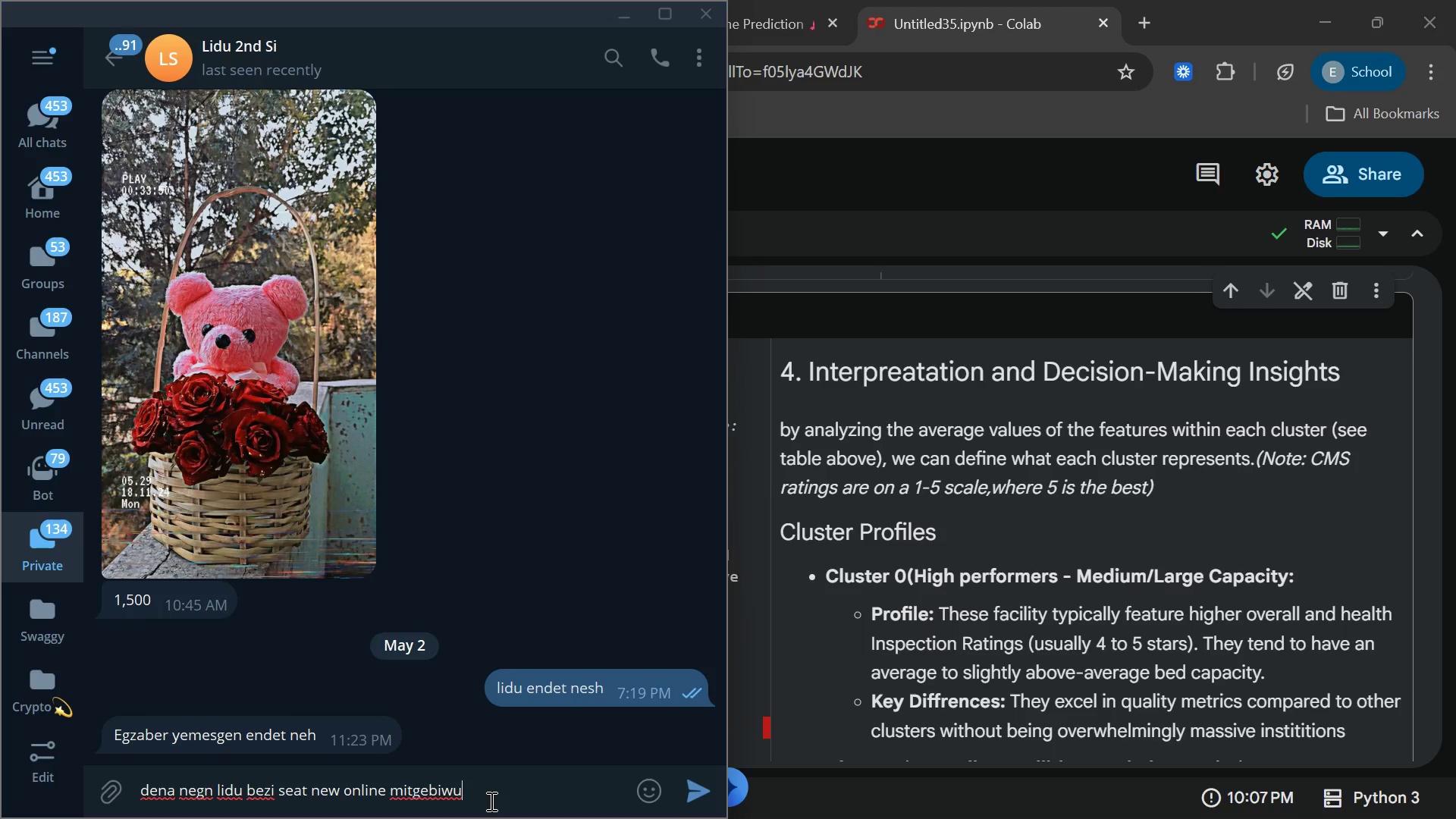 
wait(18.03)
 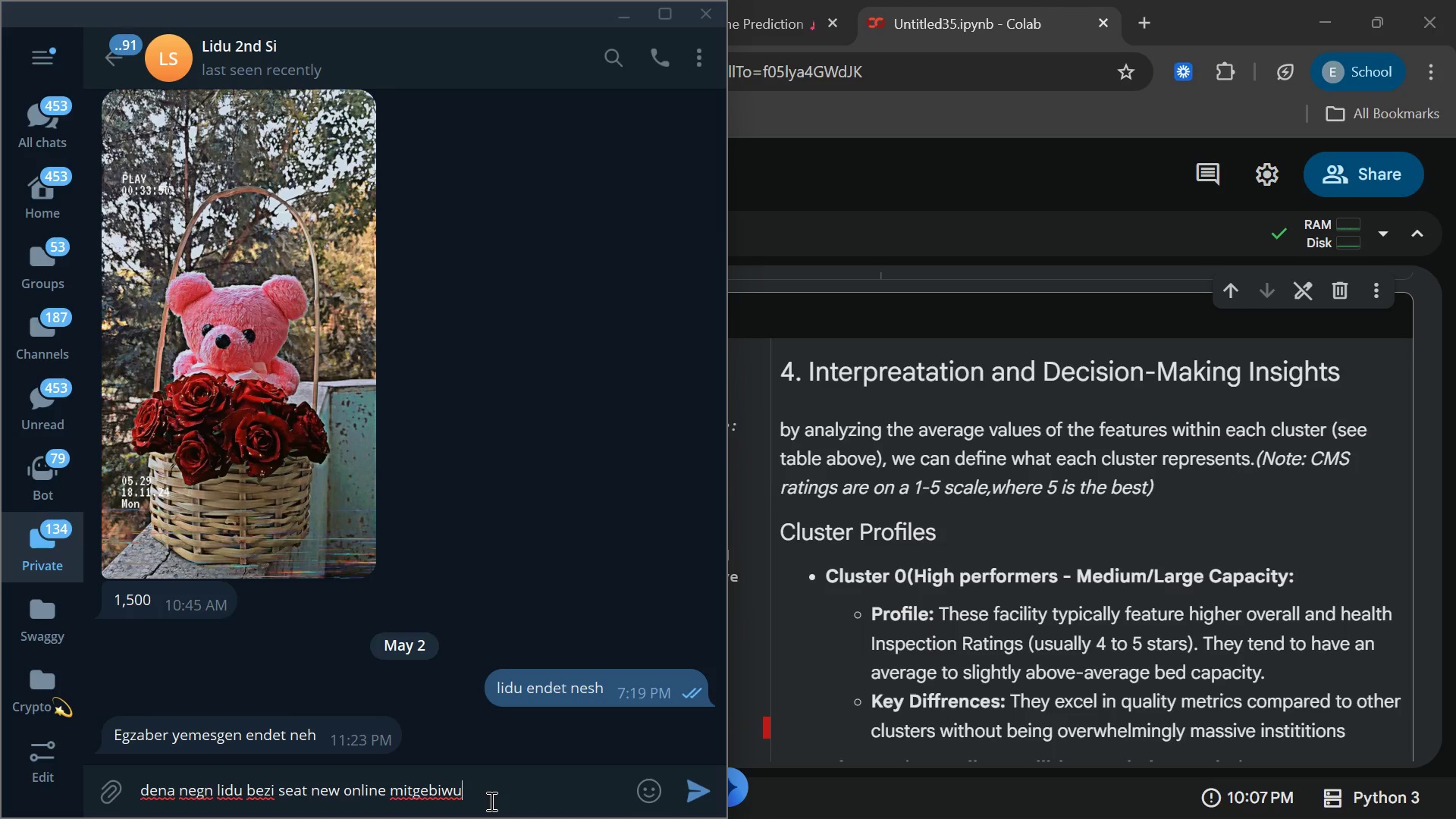 
left_click([344, 791])
 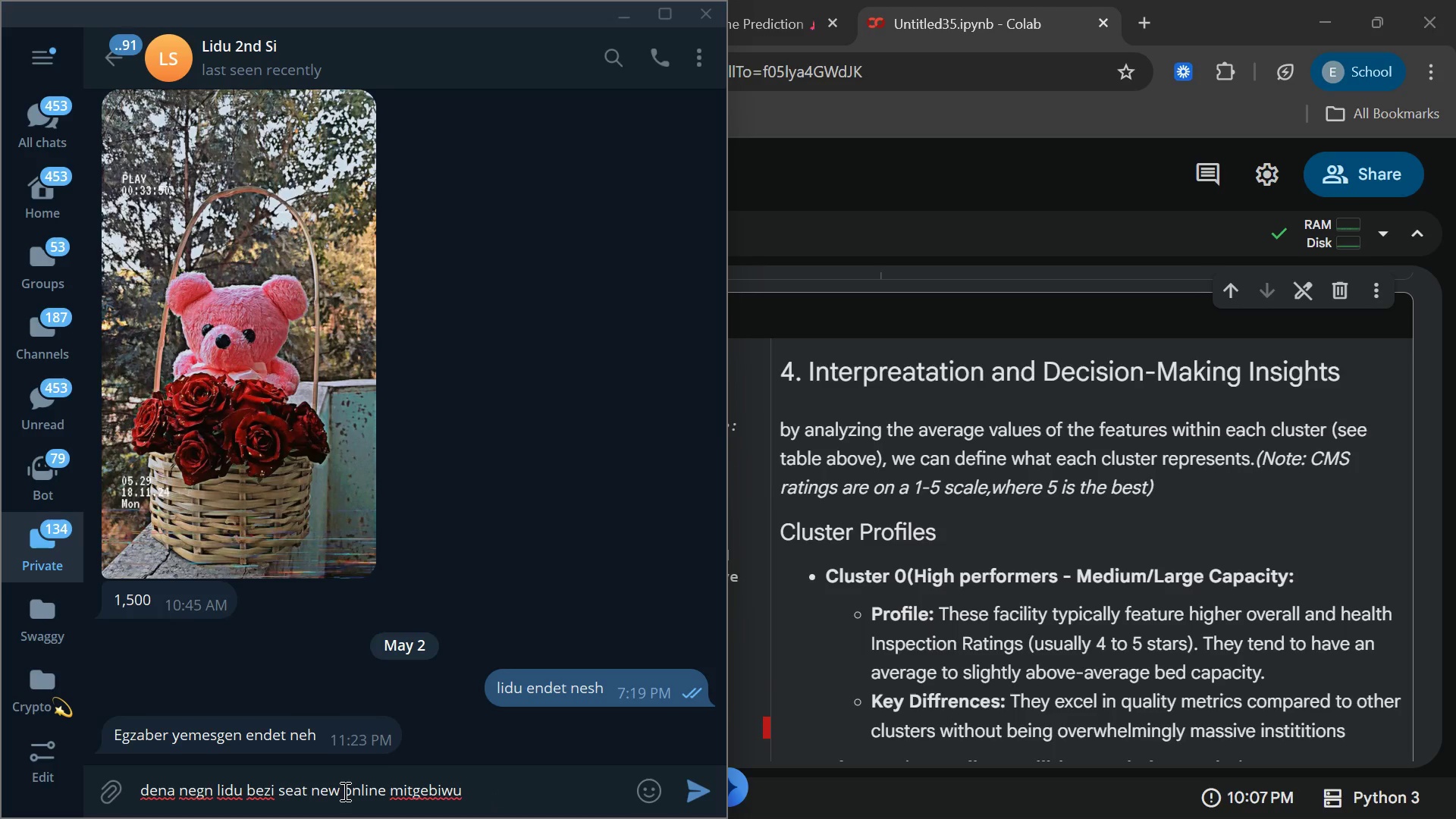 
type(ende hule)
key(Backspace)
key(Backspace)
 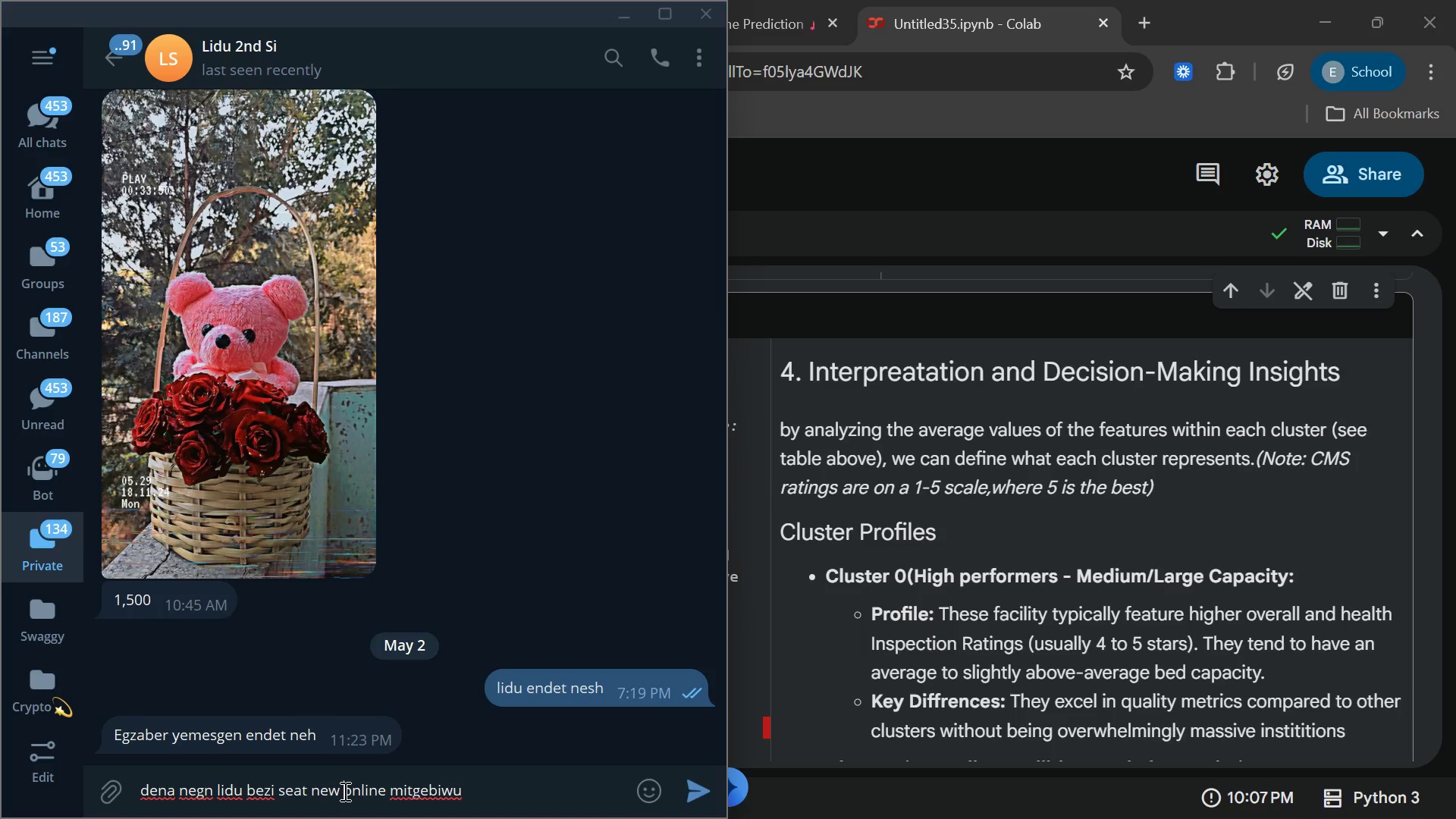 
key(Backspace)
type(a hule )
 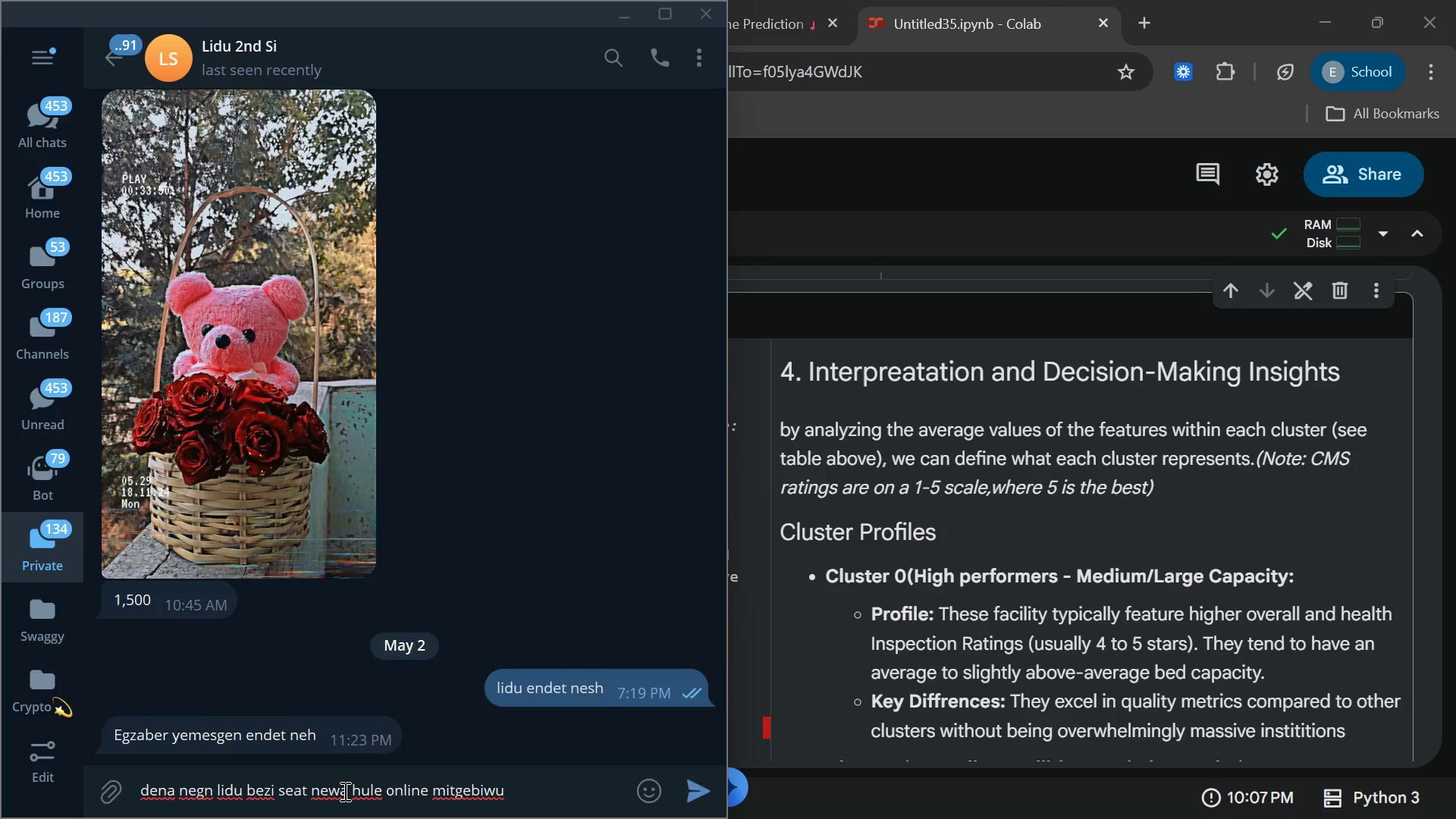 
key(Enter)
 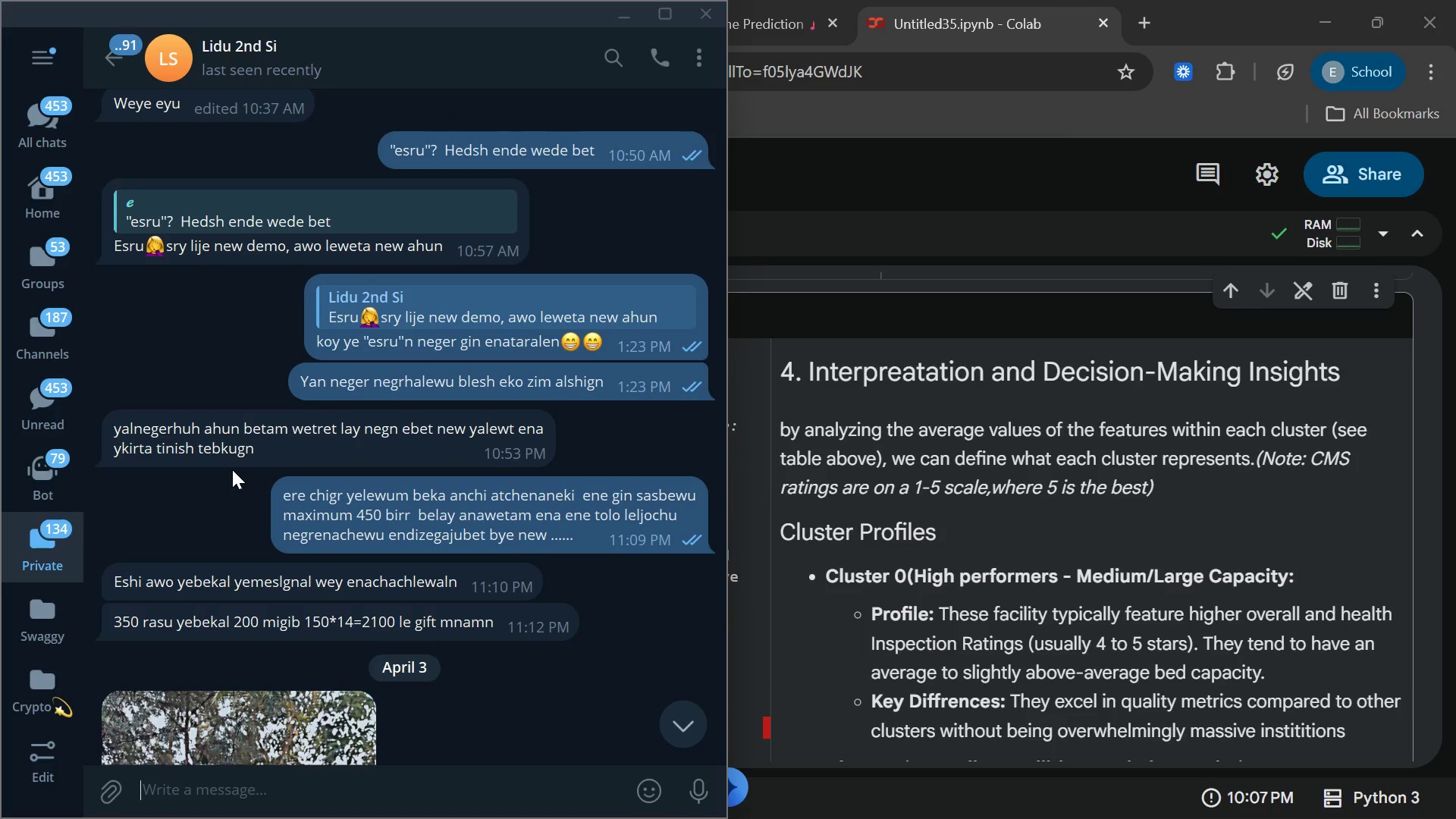 
wait(16.55)
 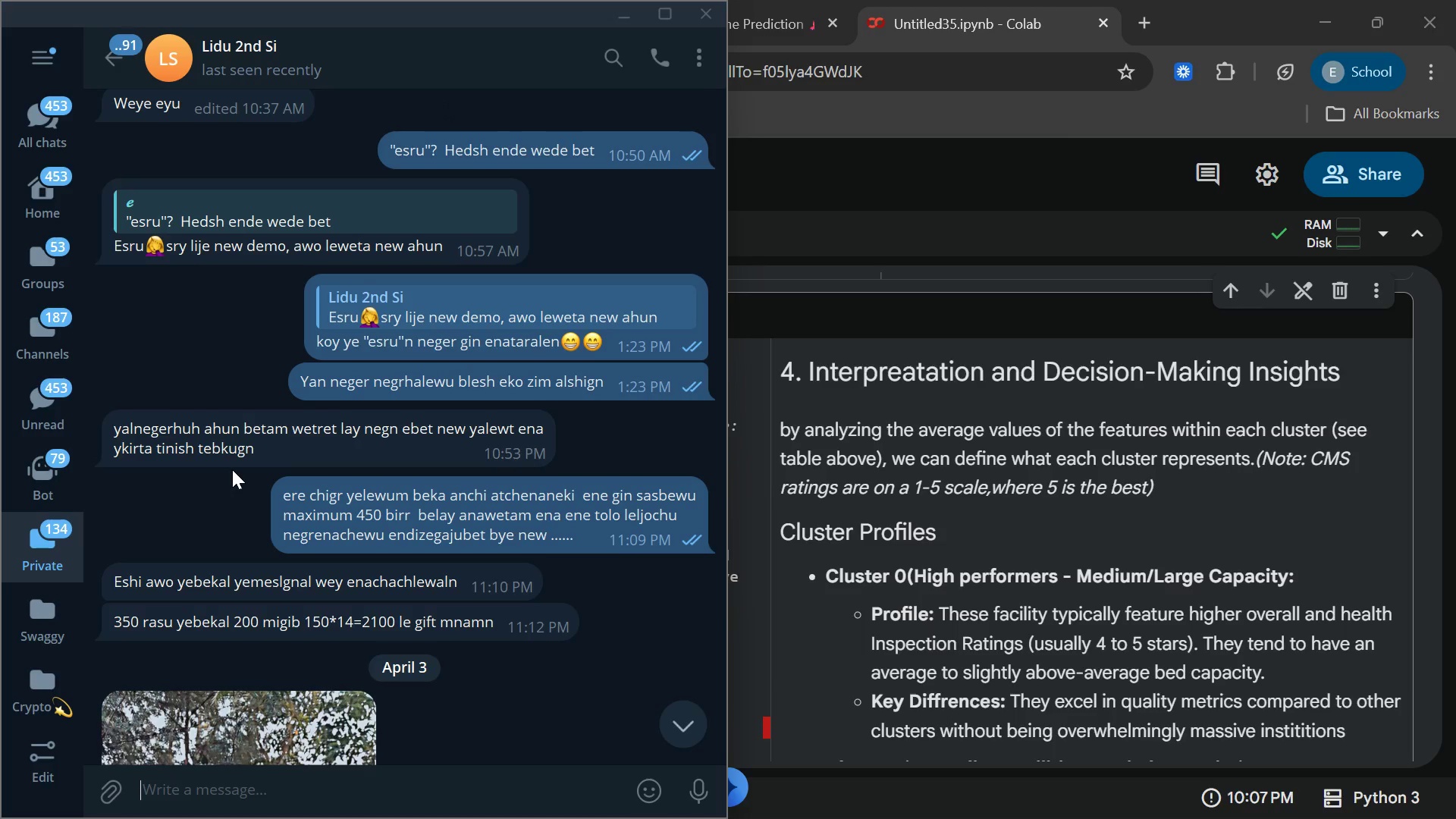 
left_click([872, 440])
 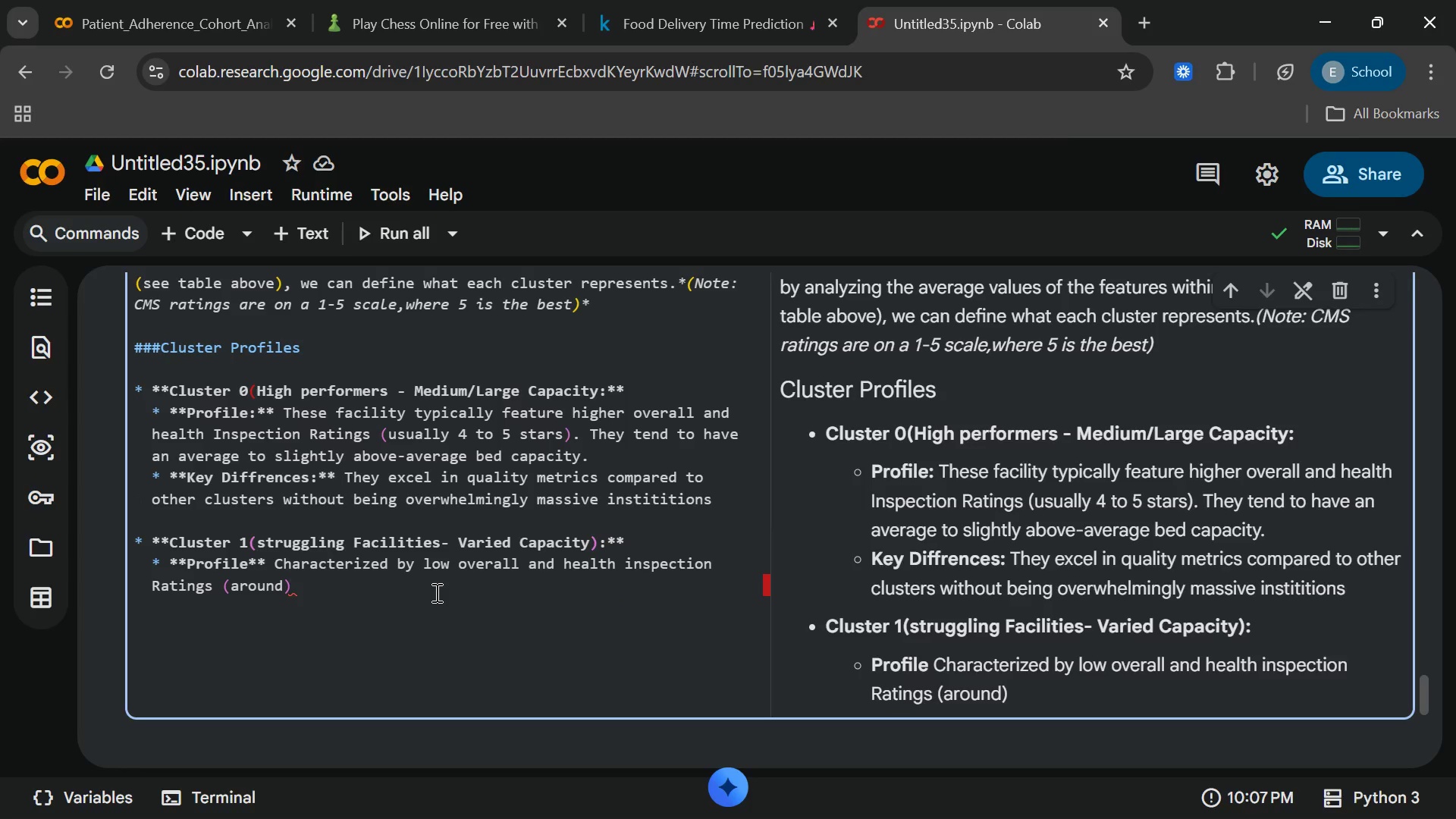 
left_click([428, 622])
 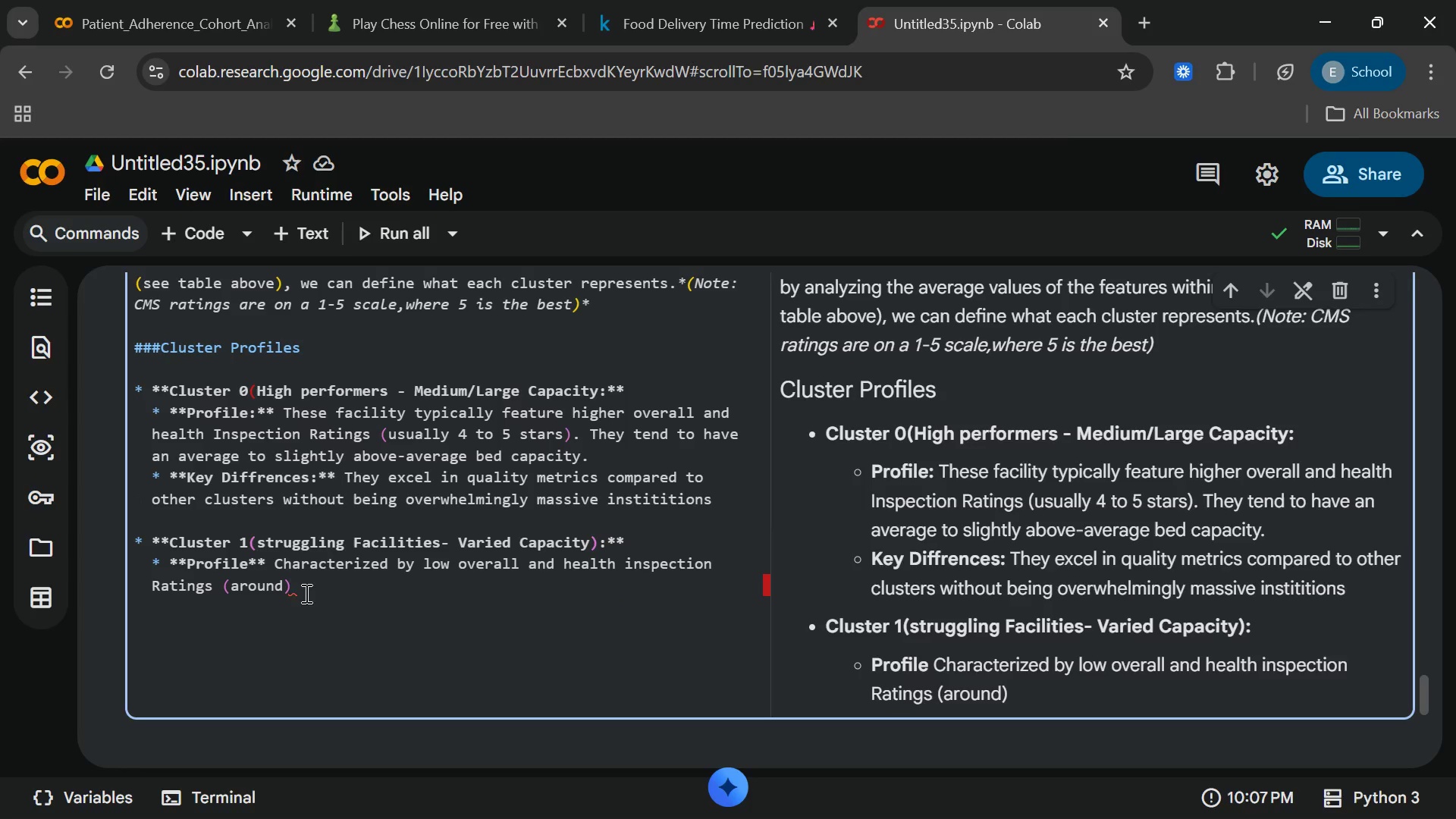 
left_click([306, 589])
 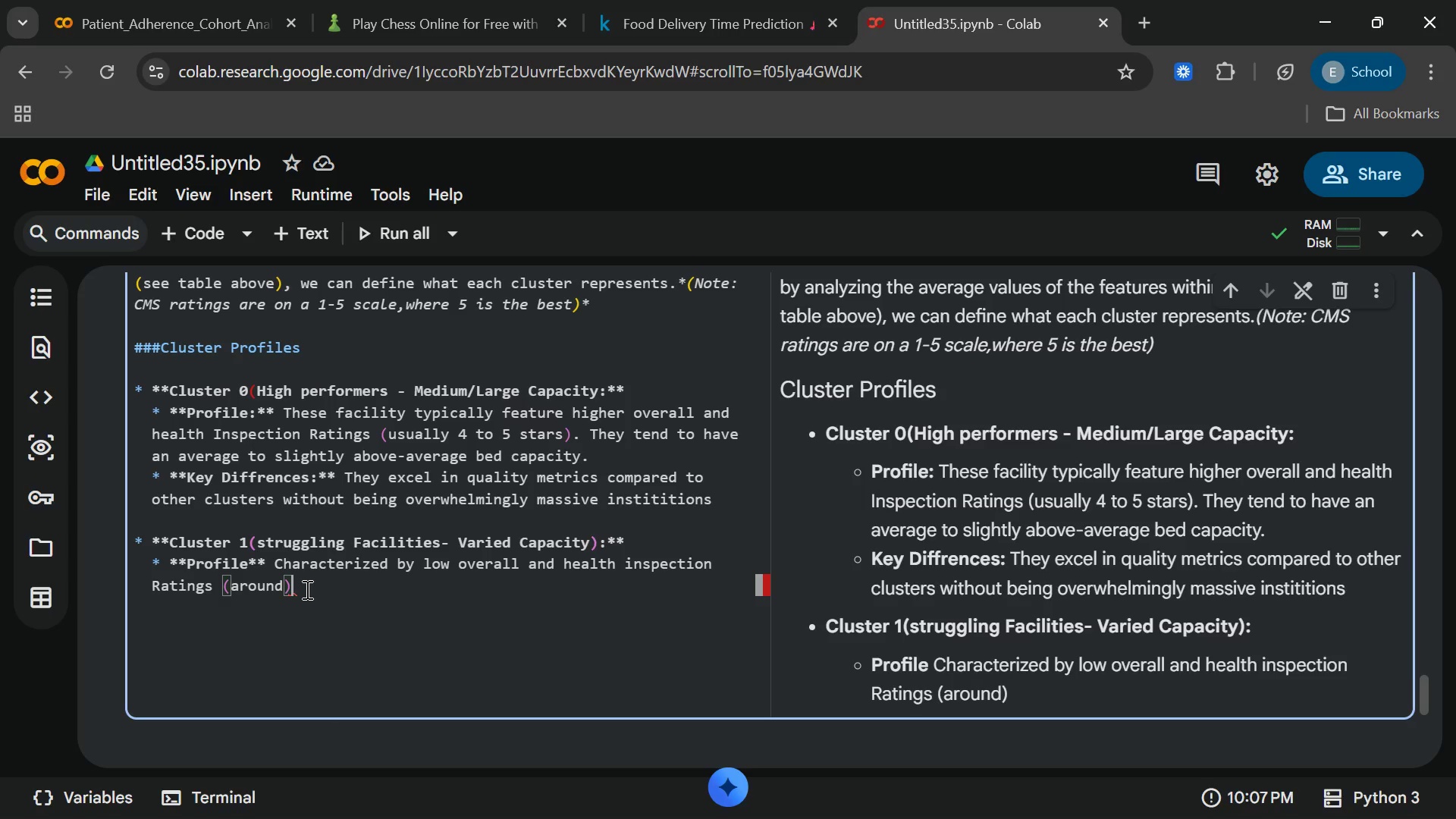 
wait(6.84)
 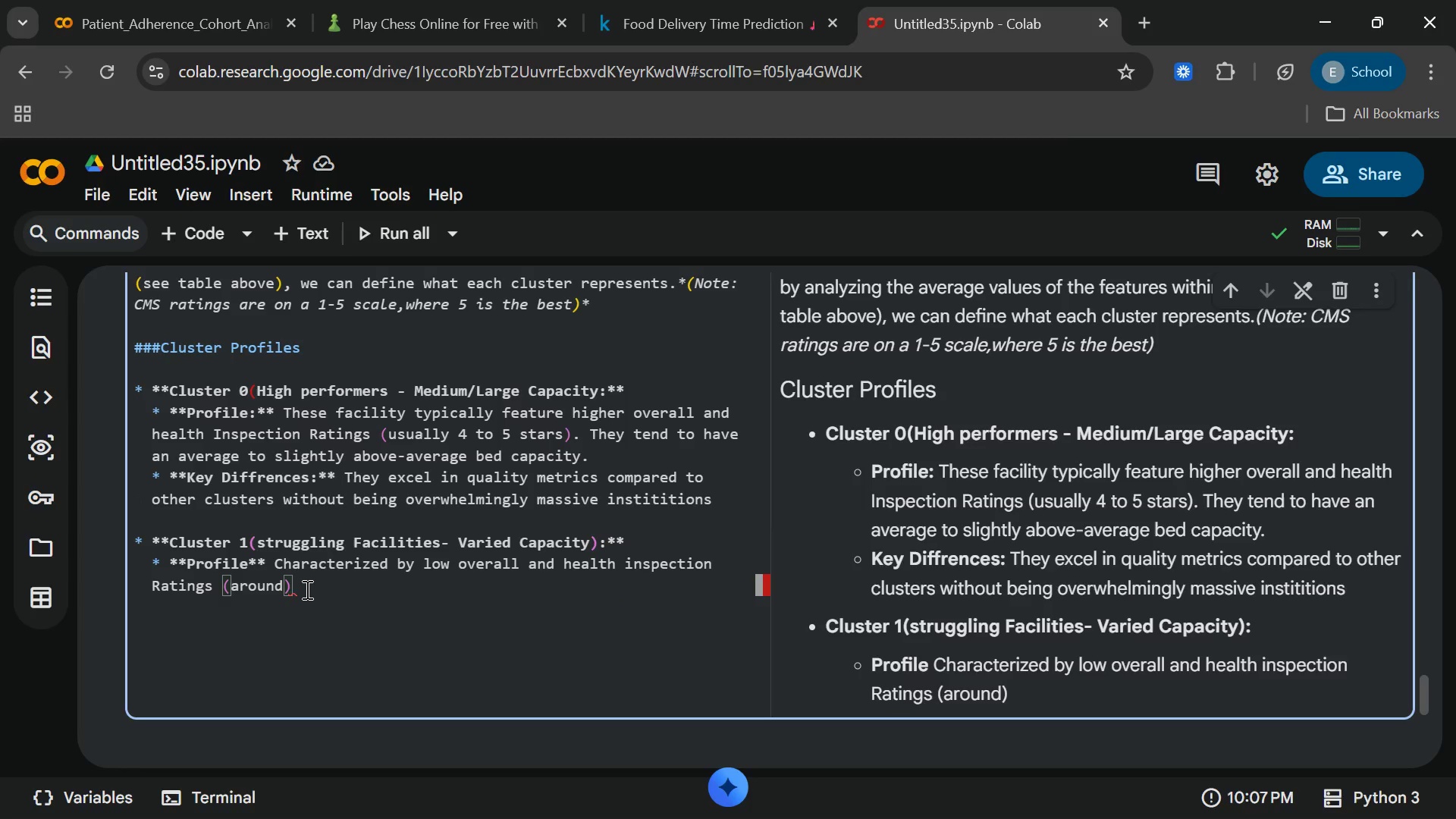 
key(ArrowLeft)
 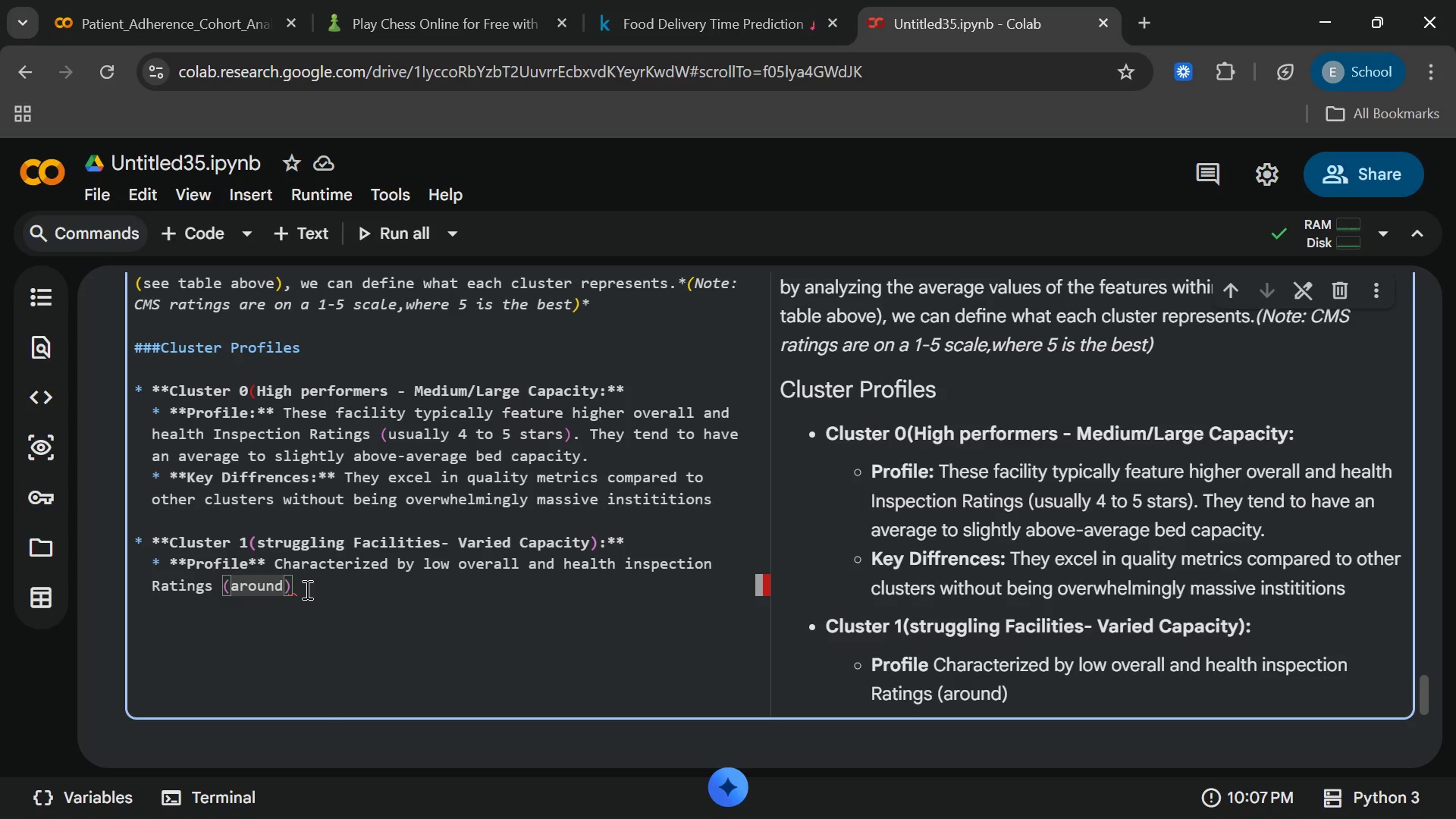 
type( 3st)
 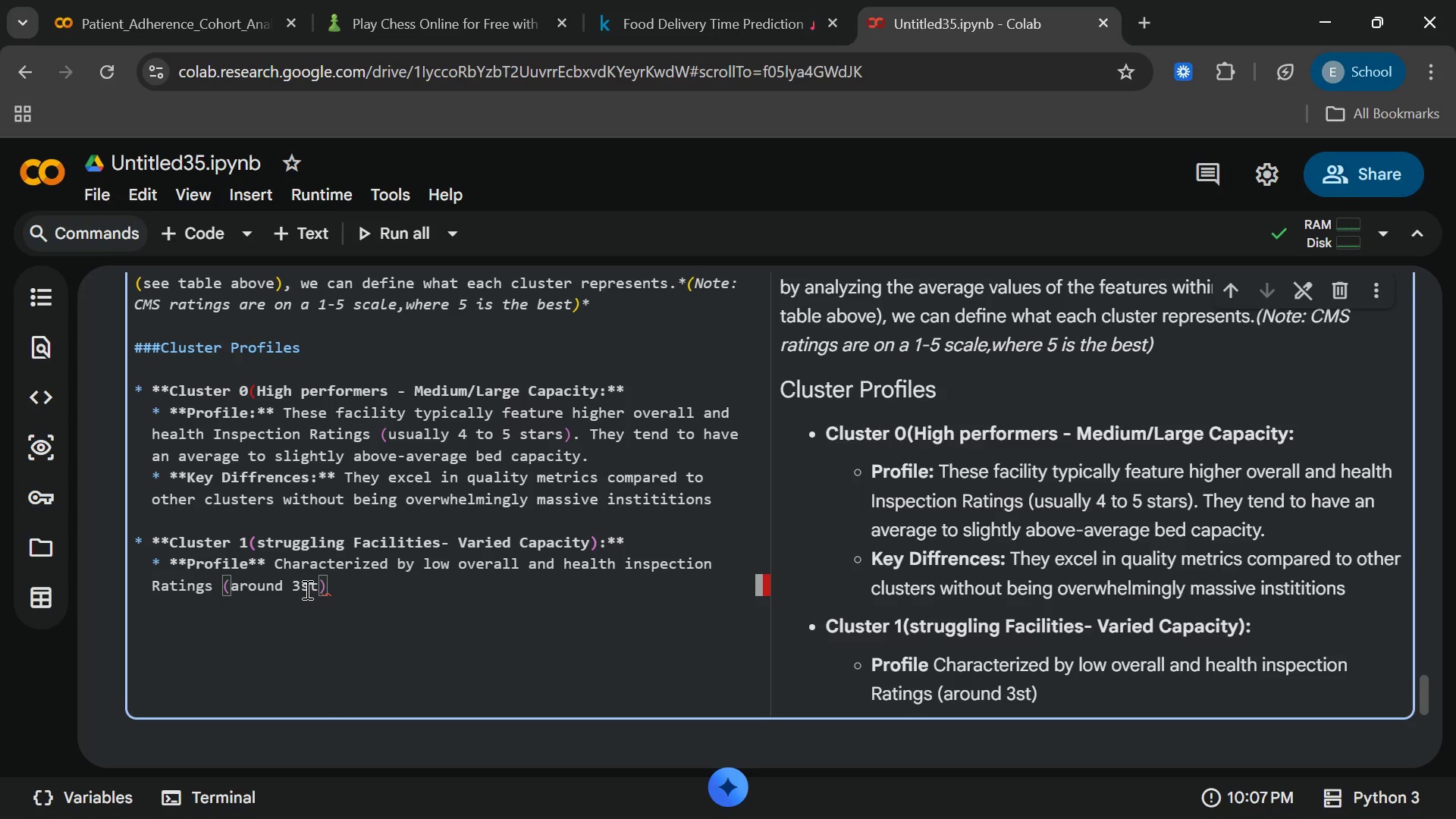 
key(ArrowLeft)
 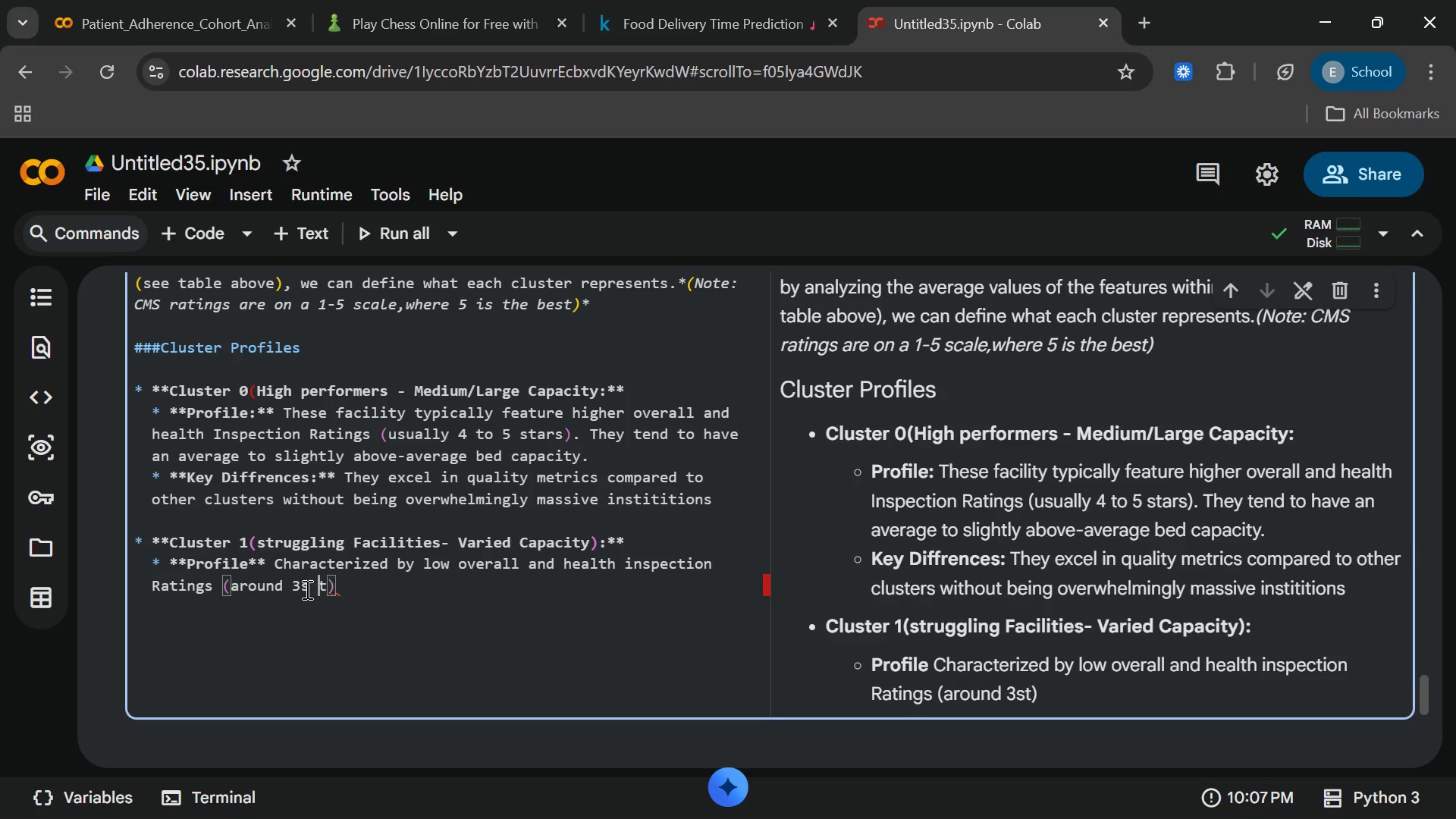 
key(Space)
 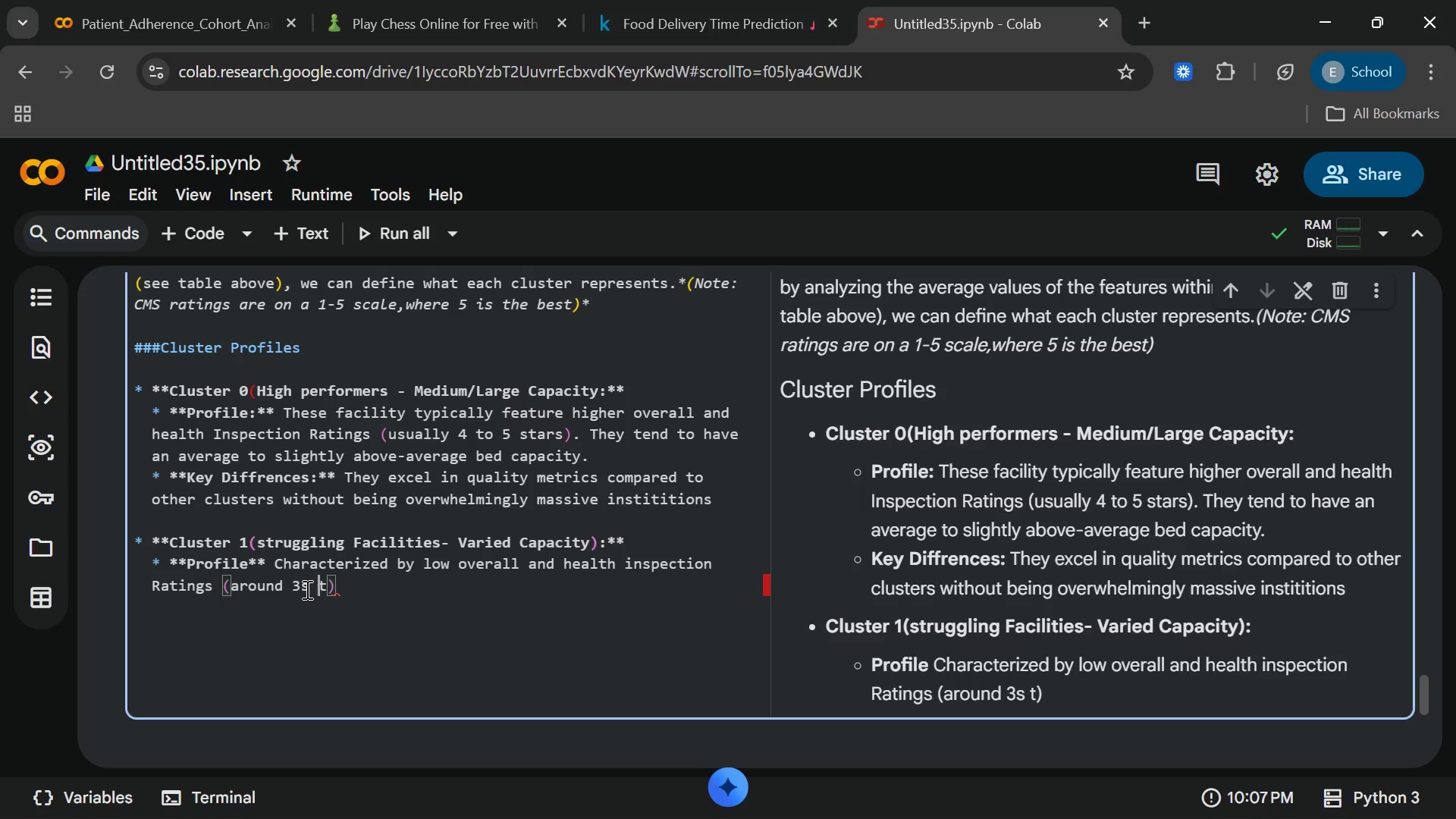 
key(Backspace)
 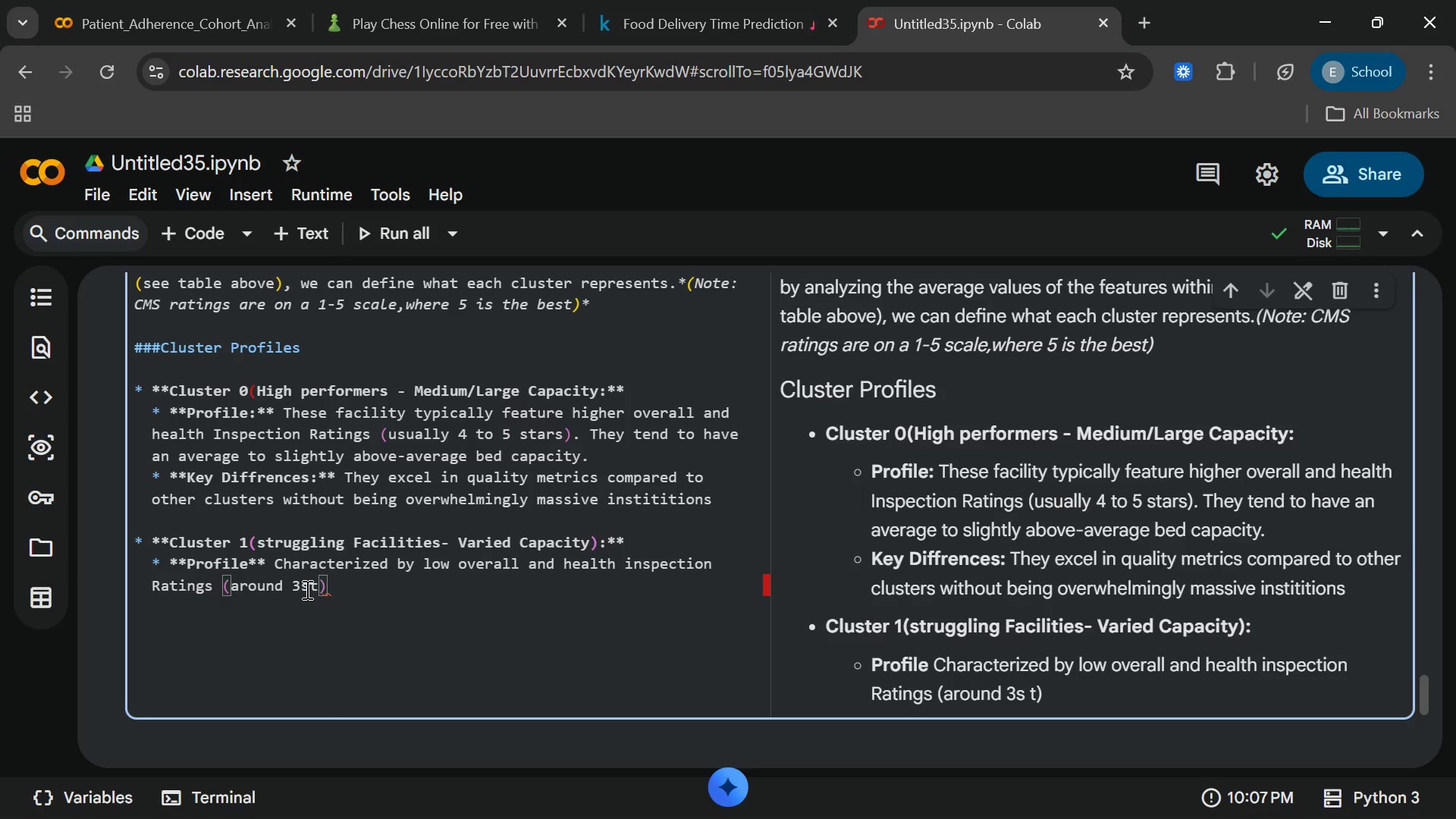 
key(ArrowLeft)
 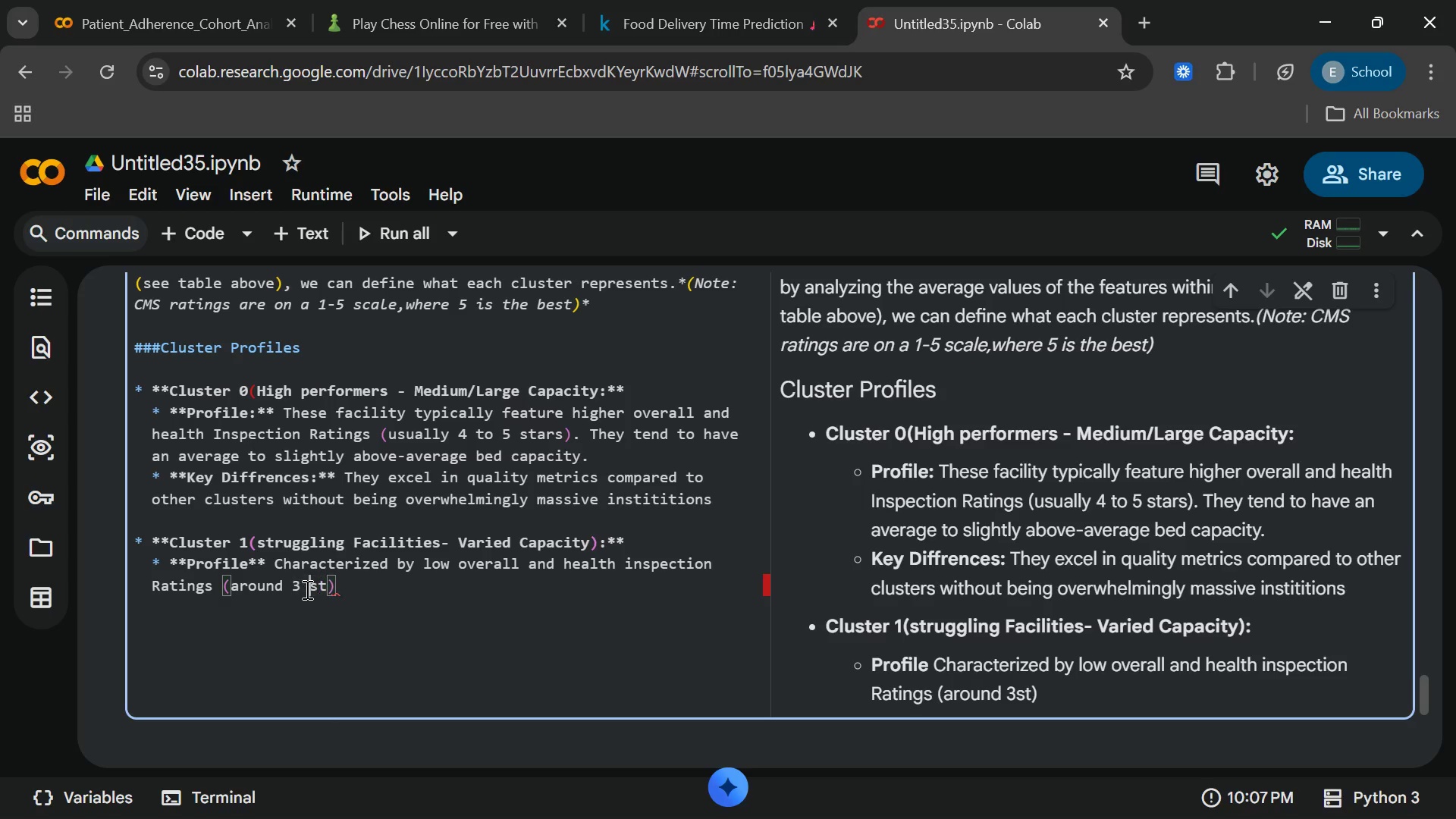 
key(Space)
 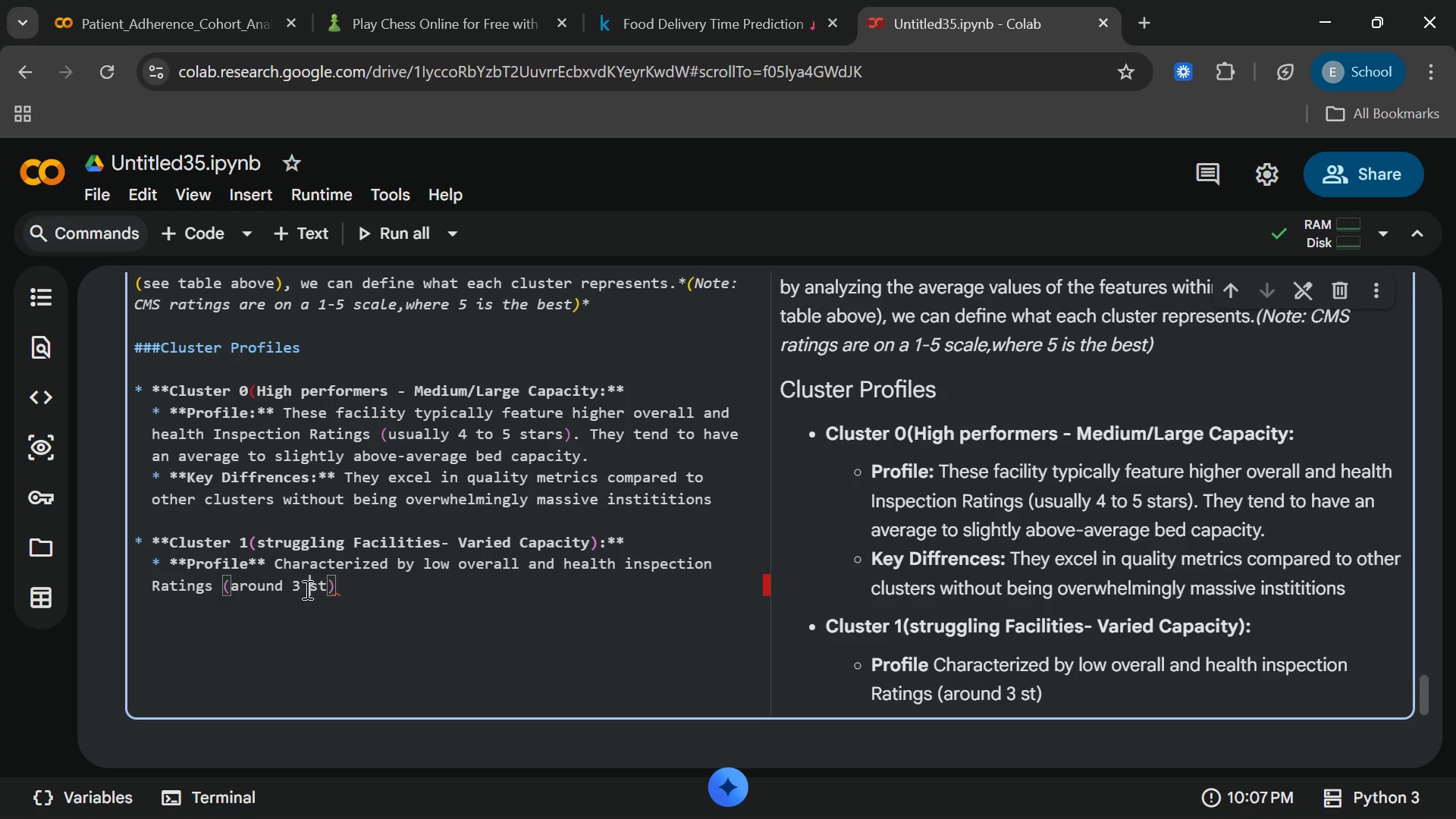 
key(ArrowRight)
 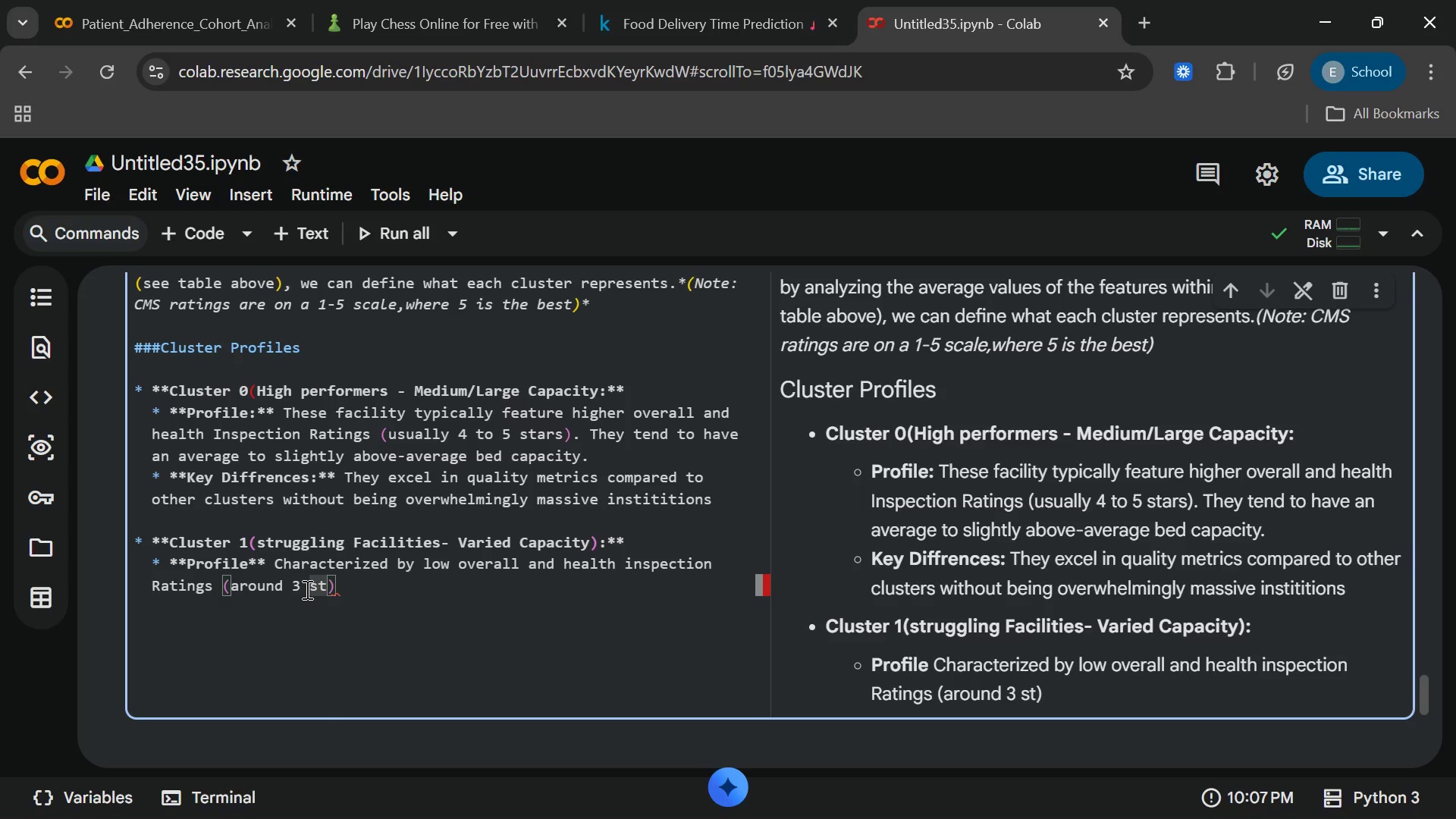 
key(ArrowRight)
 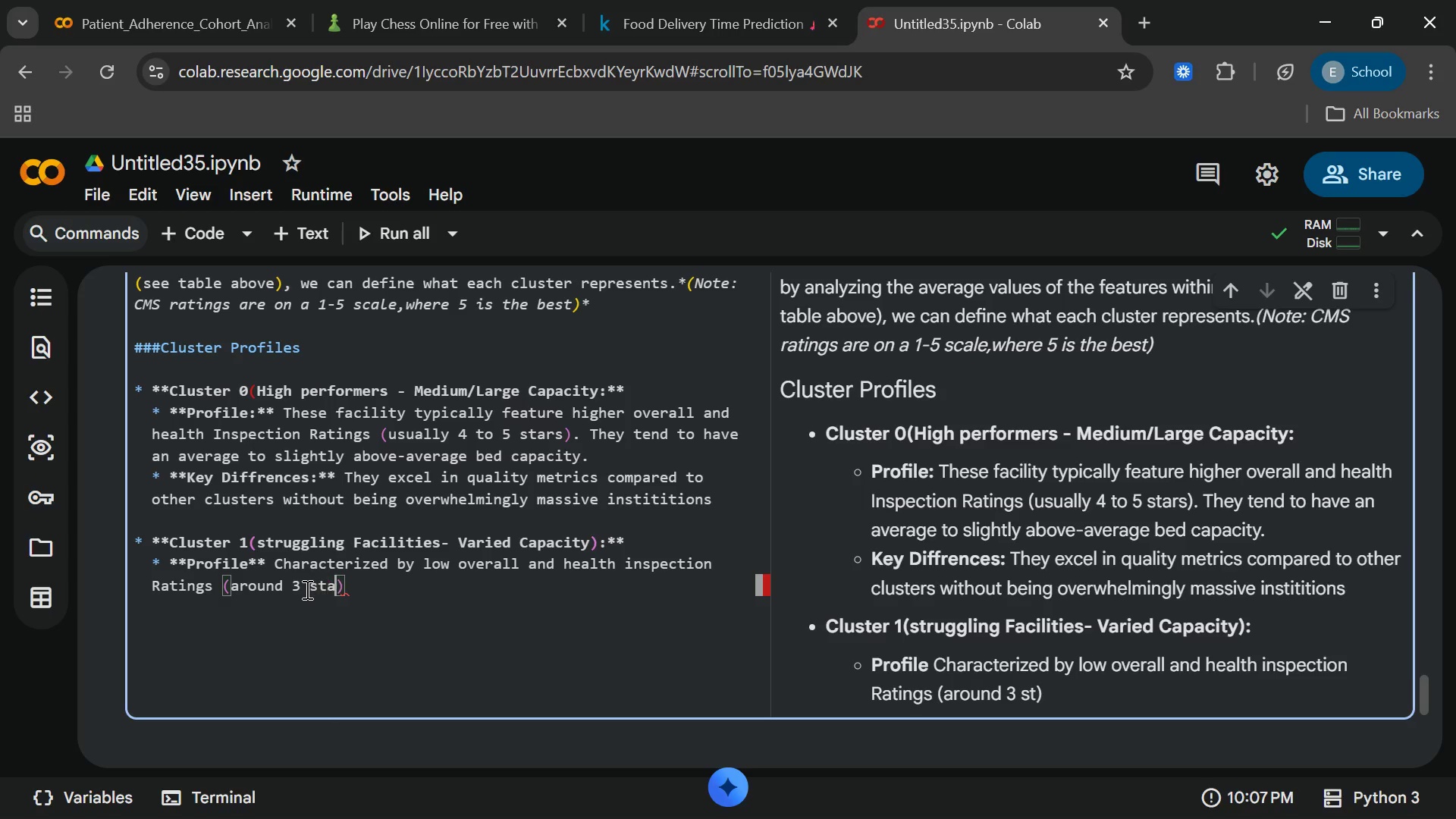 
type(ars[End].)
 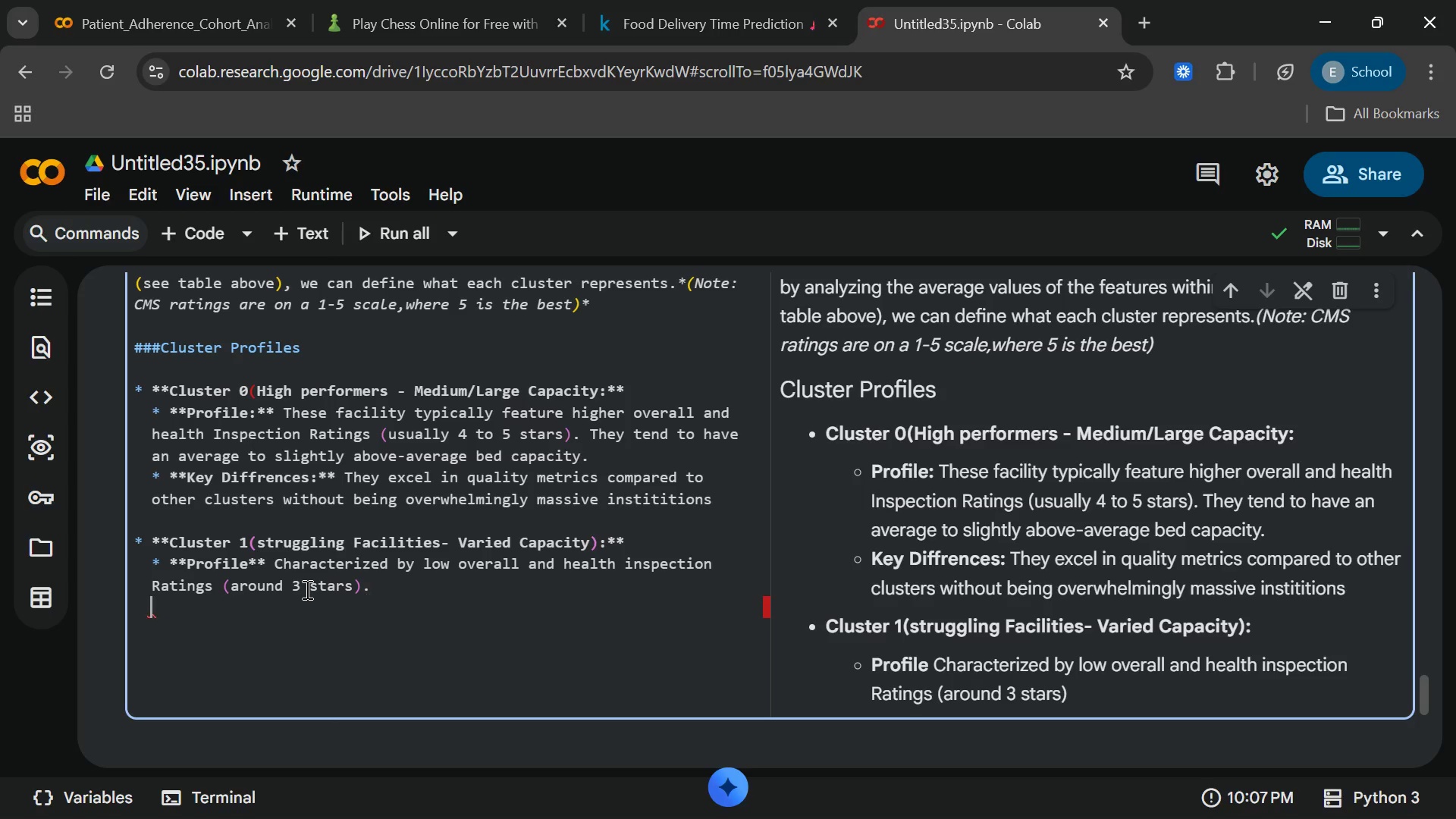 
key(Enter)
 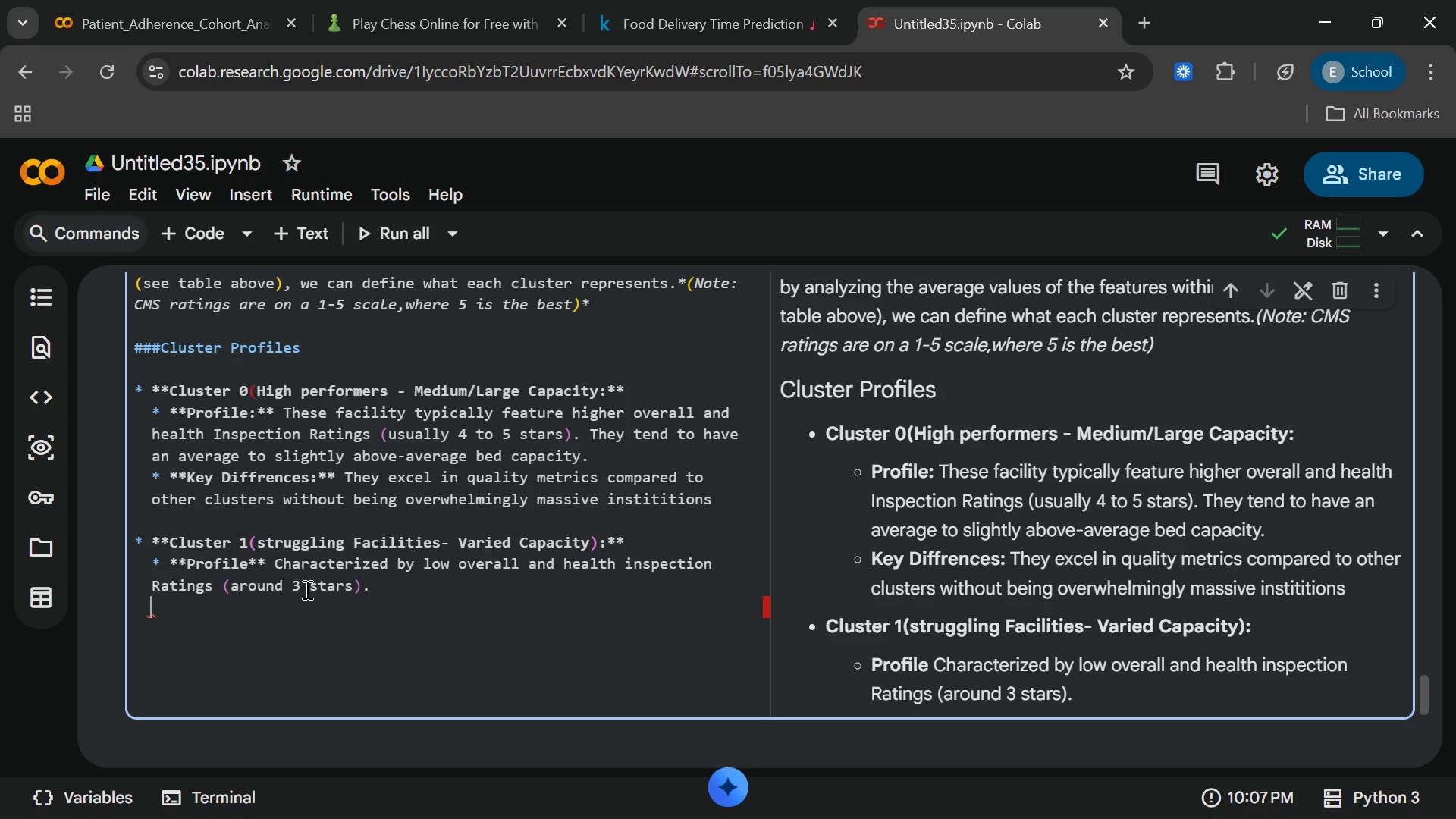 
type(* **)
 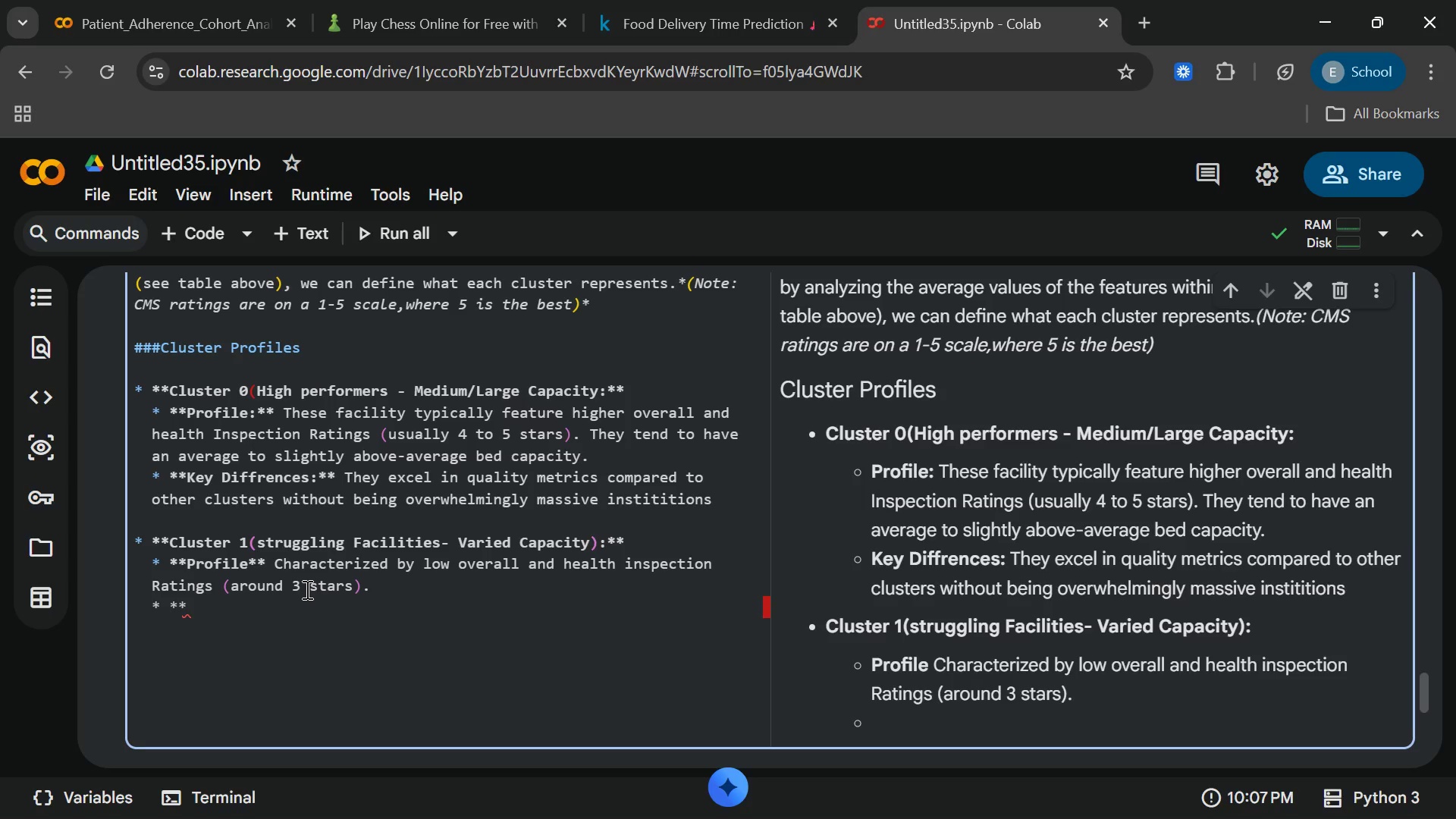 
type(Key DIff)
key(Backspace)
key(Backspace)
key(Backspace)
type(iffrencese)
 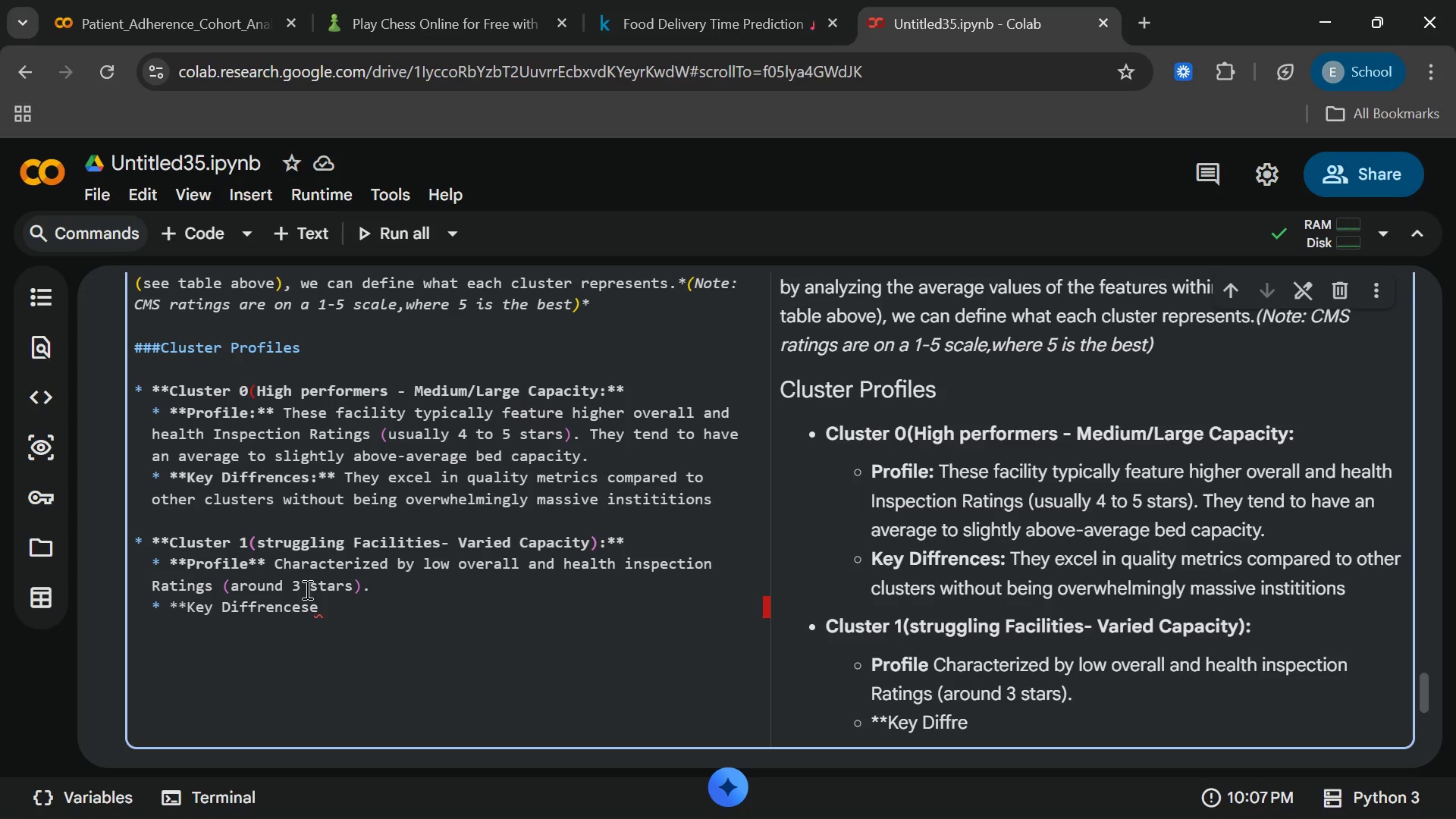 
key(Backspace)
type(**)
 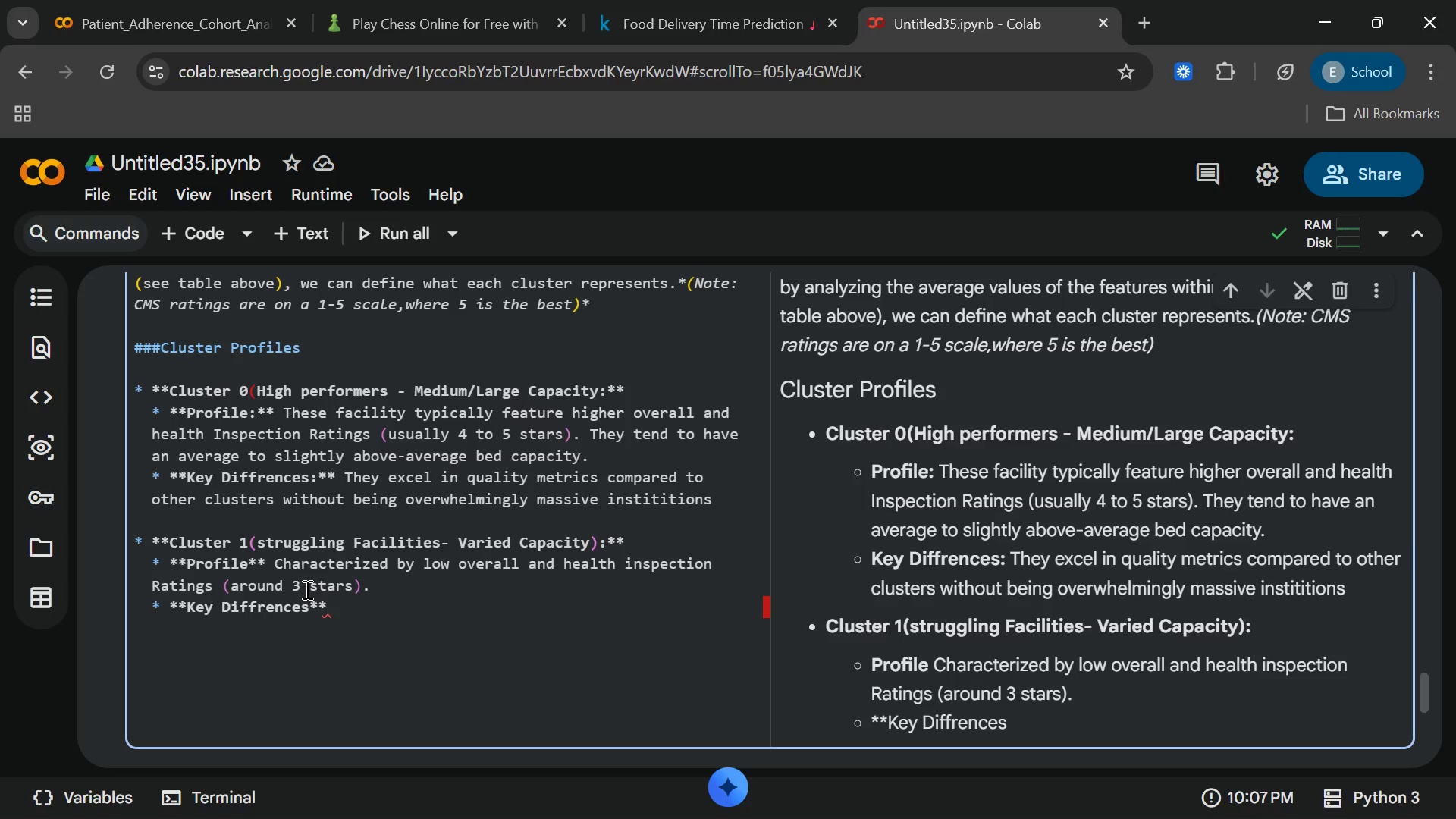 
type( They offer scale and availba)
key(Backspace)
key(Backspace)
key(Backspace)
type(labilityv)
key(Backspace)
type( but lacj)
key(Backspace)
type(k)
 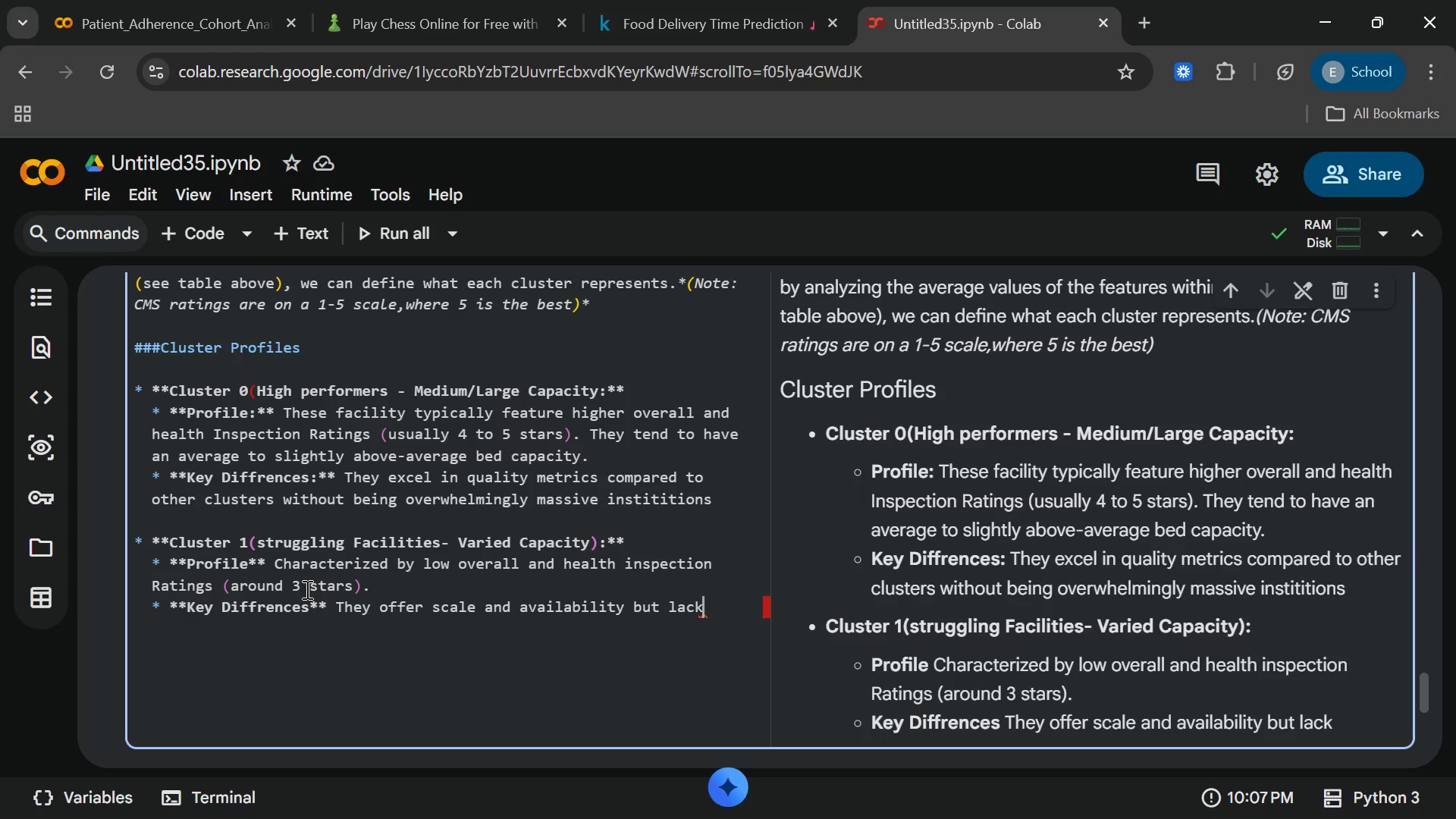 
wait(6.51)
 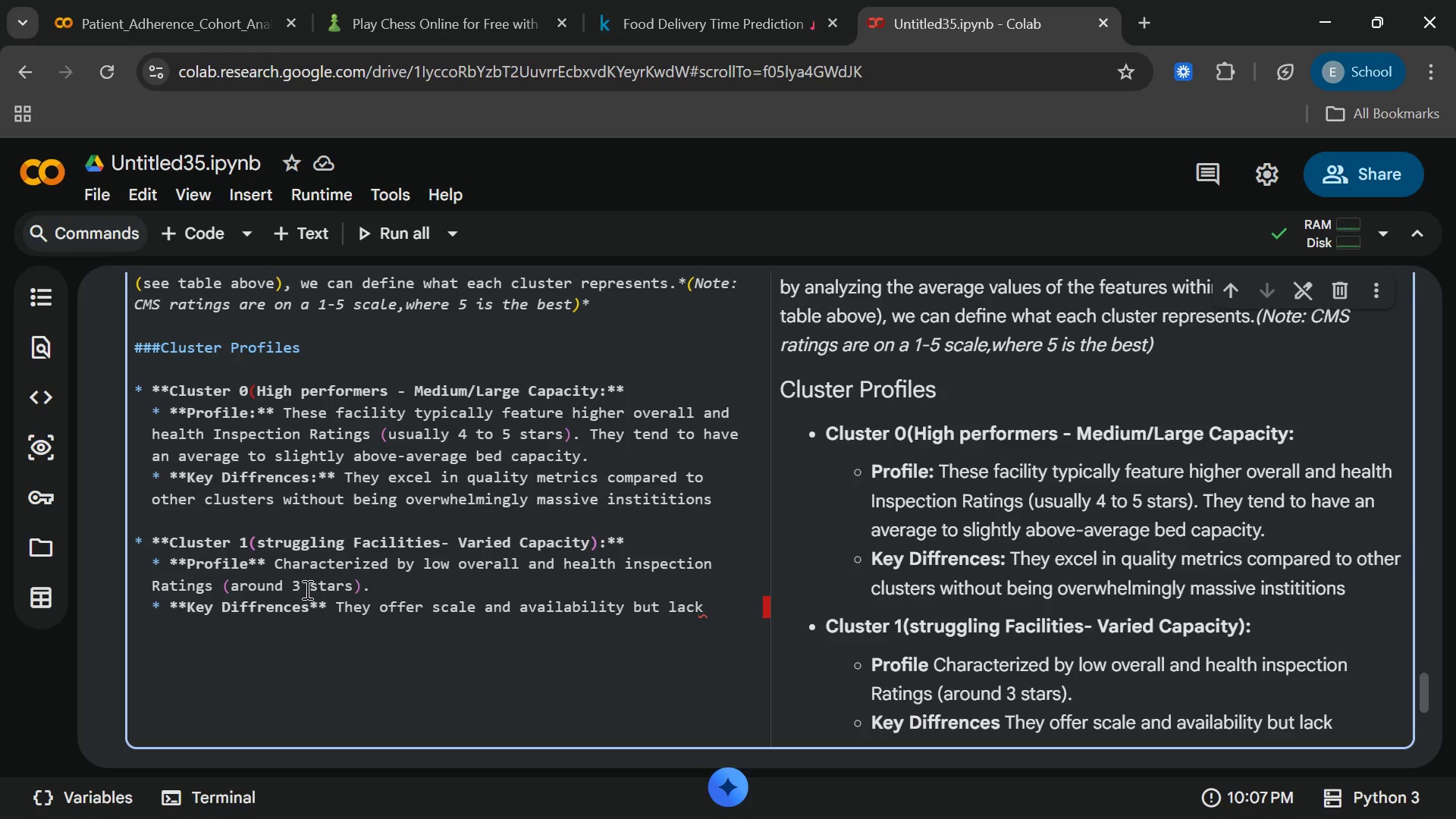 
type( the premium)
 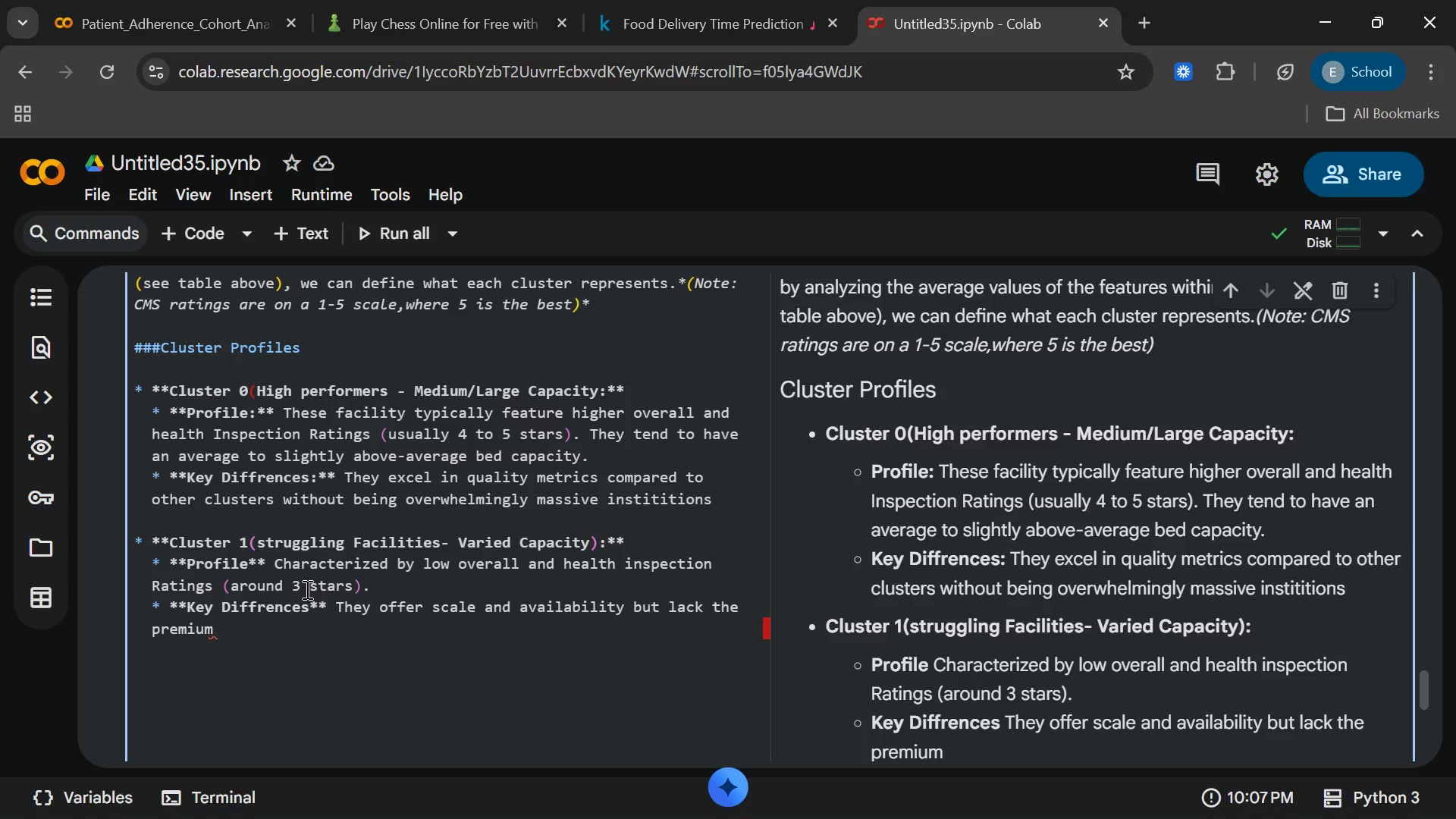 
type( rating quality)
 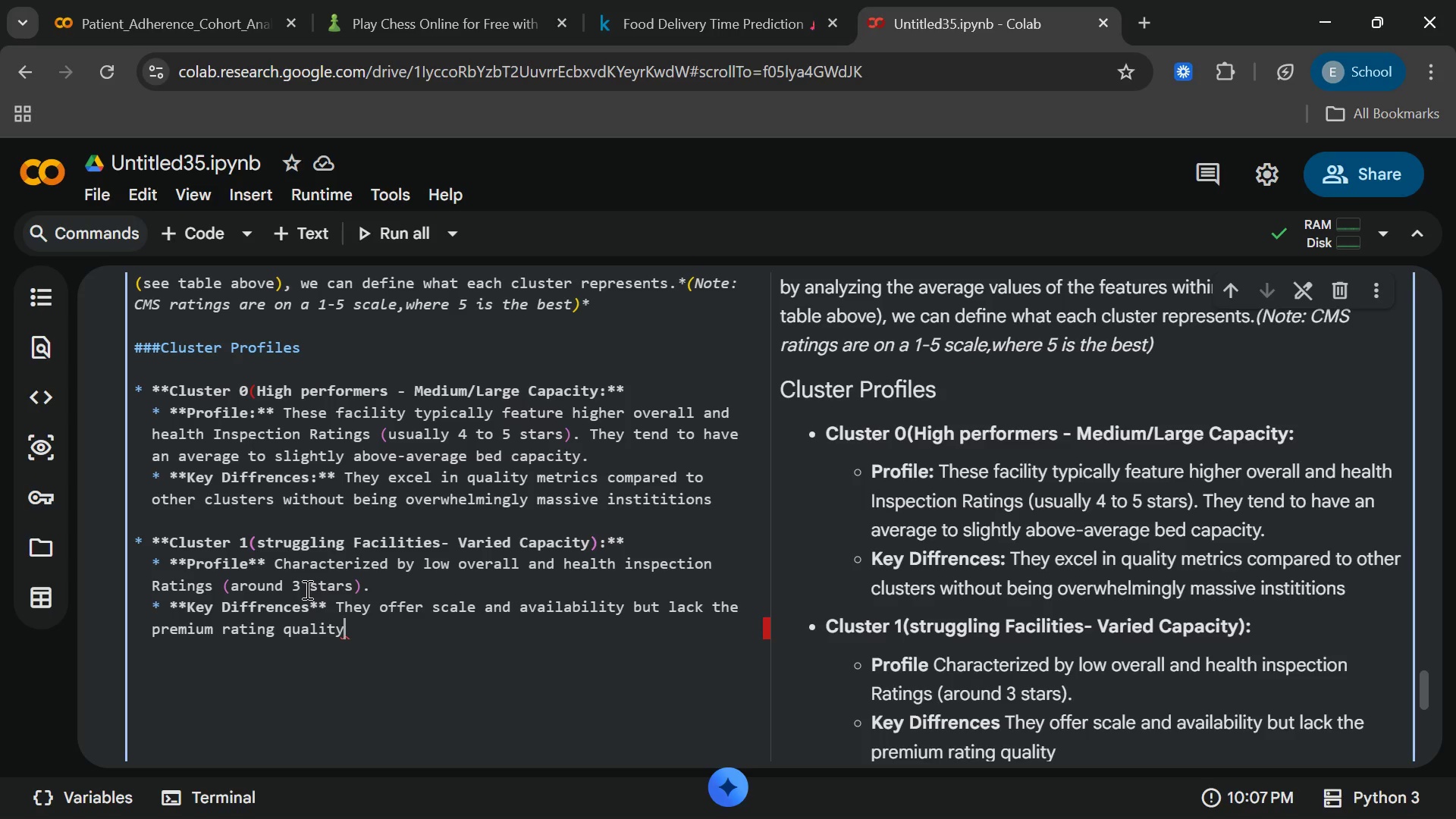 
type( of Clus)
 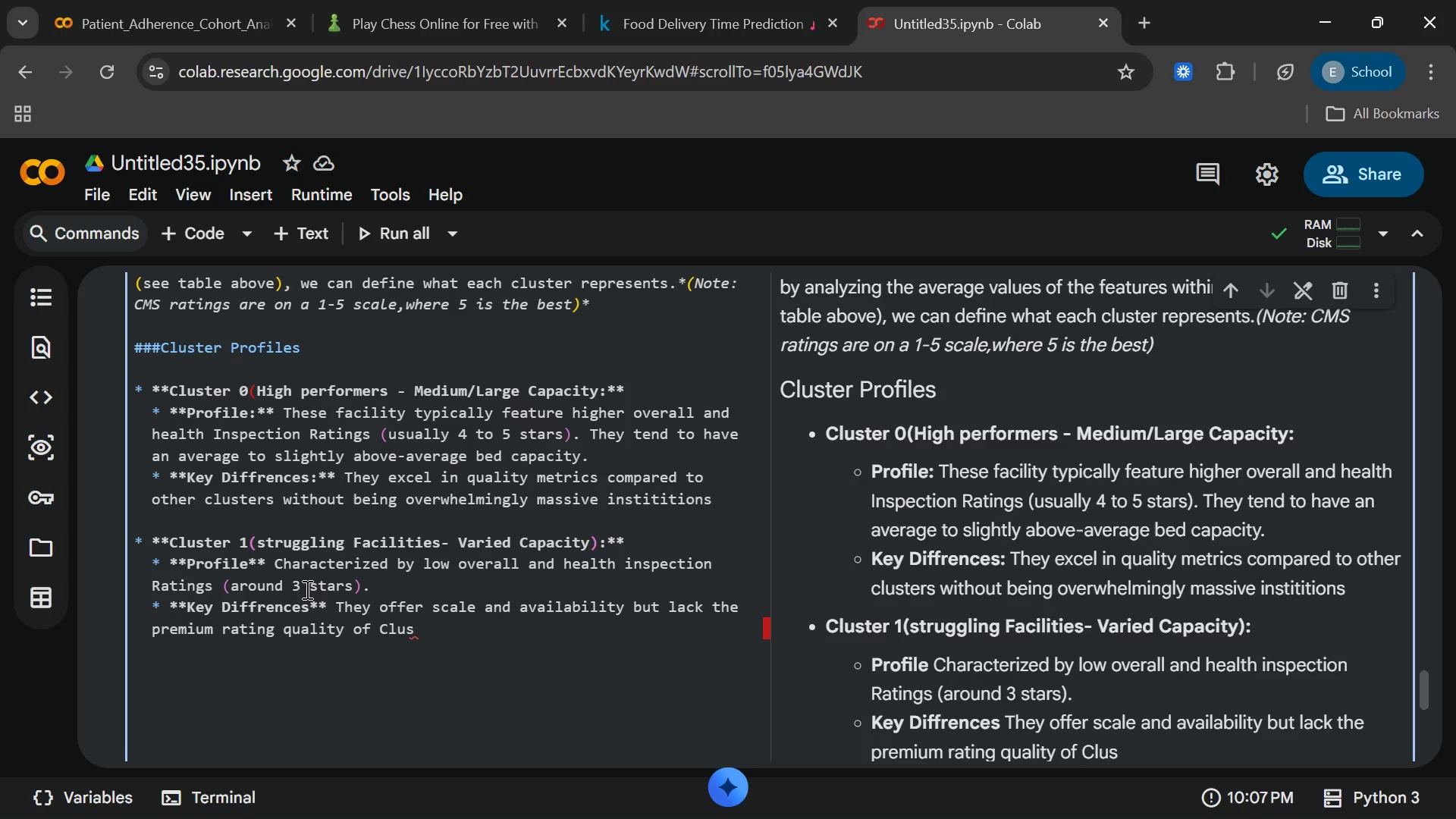 
type(ter 0.)
 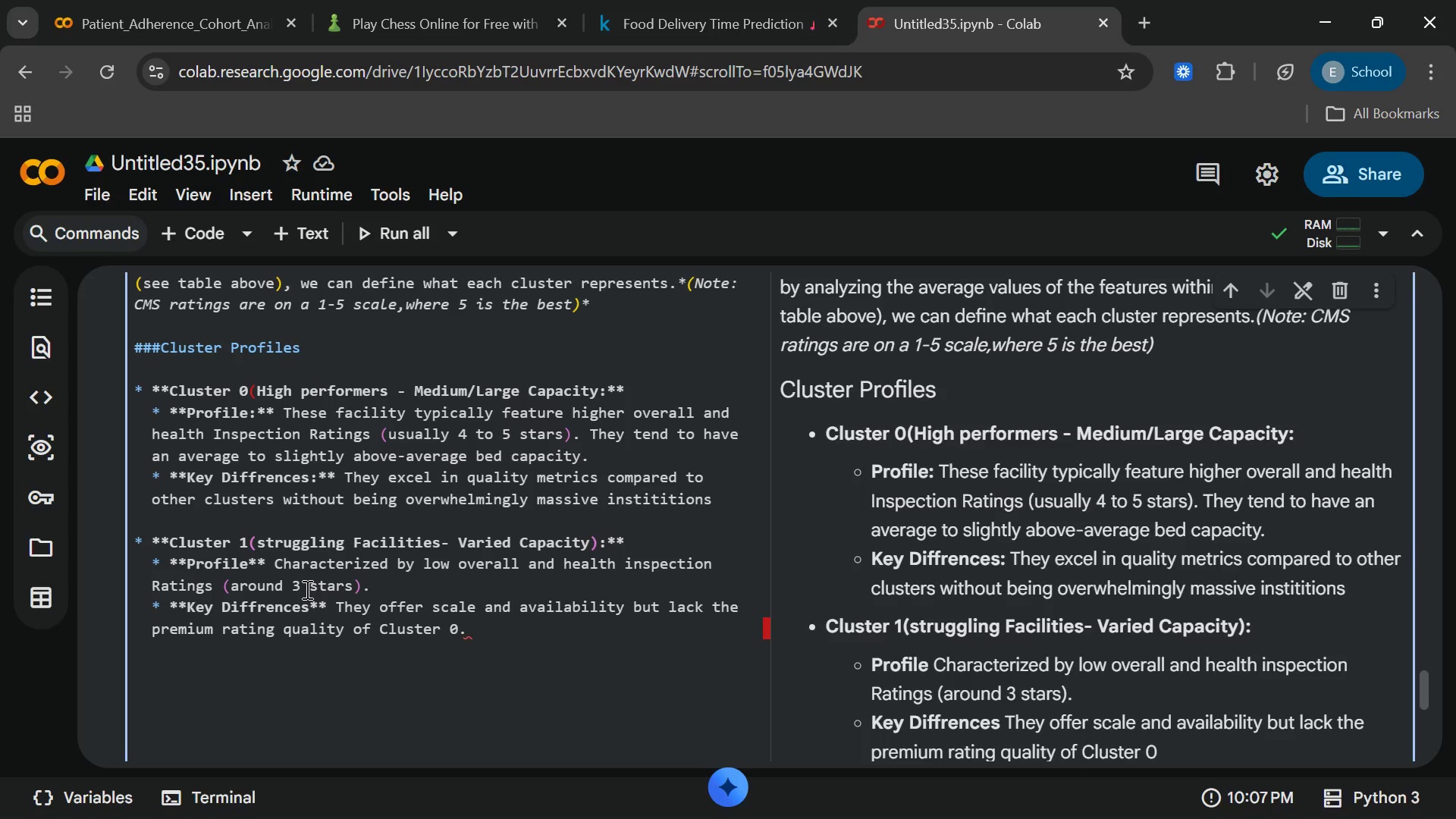 
key(Enter)
 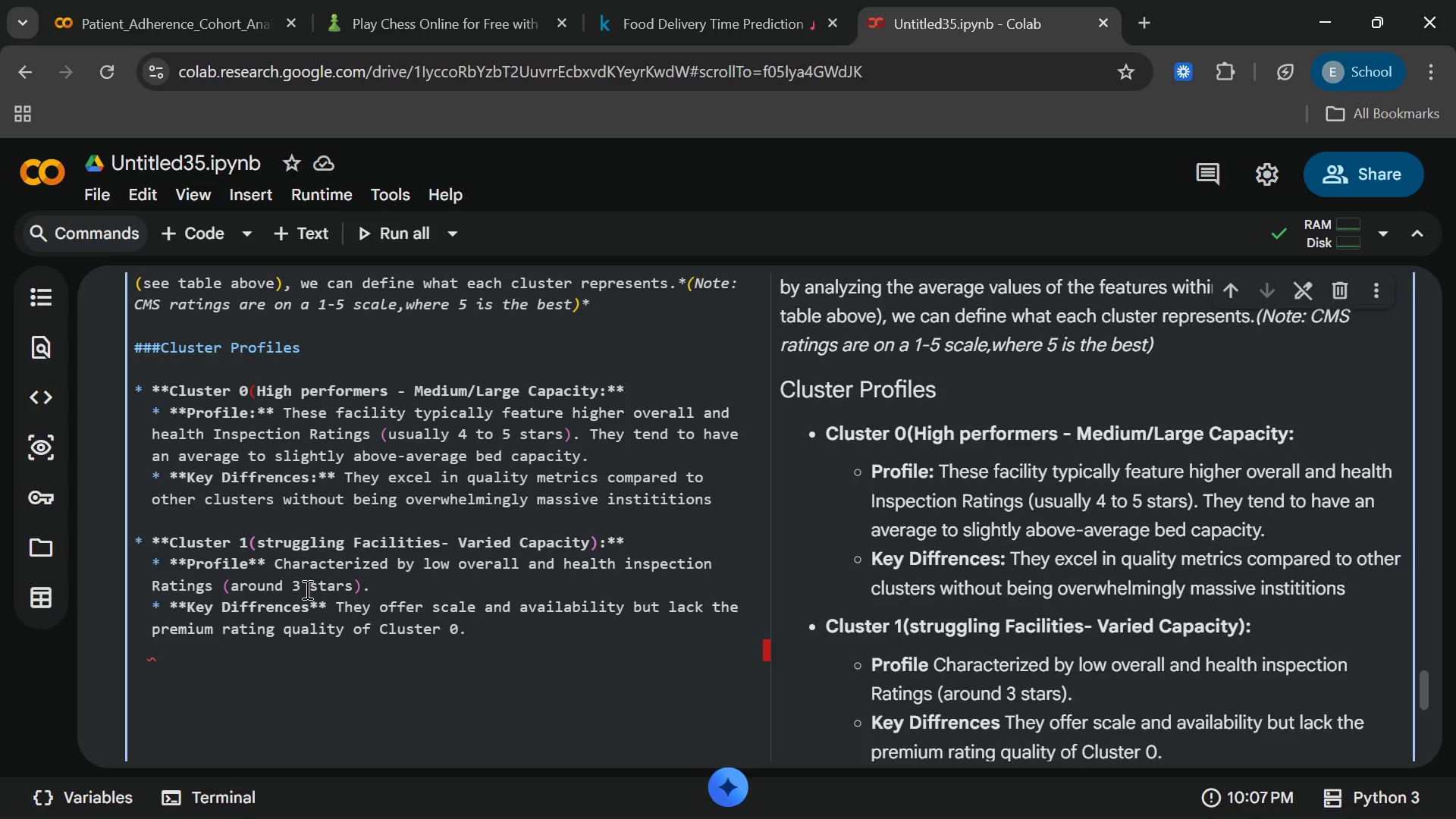 
wait(7.11)
 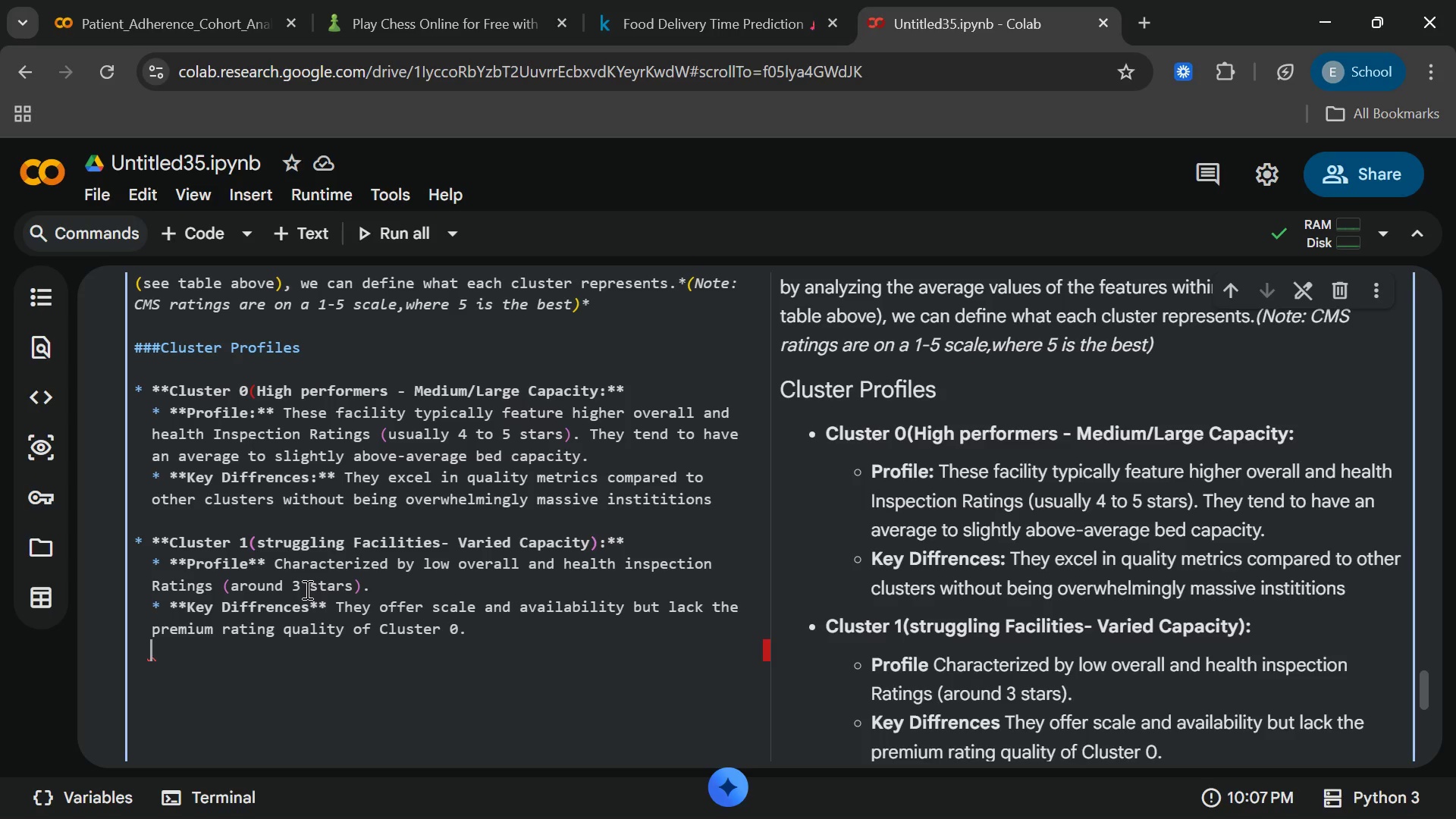 
key(Enter)
 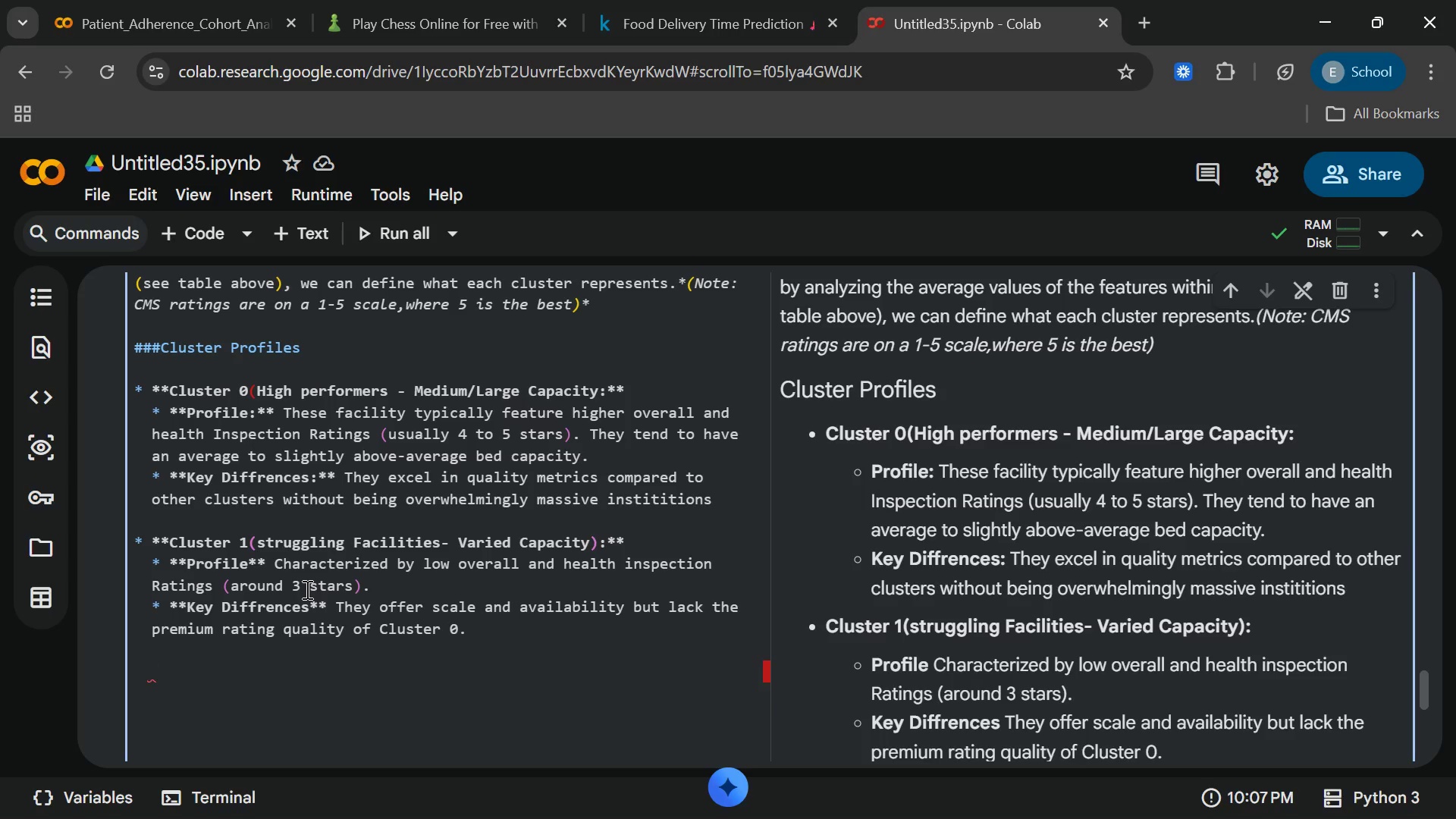 
key(Enter)
 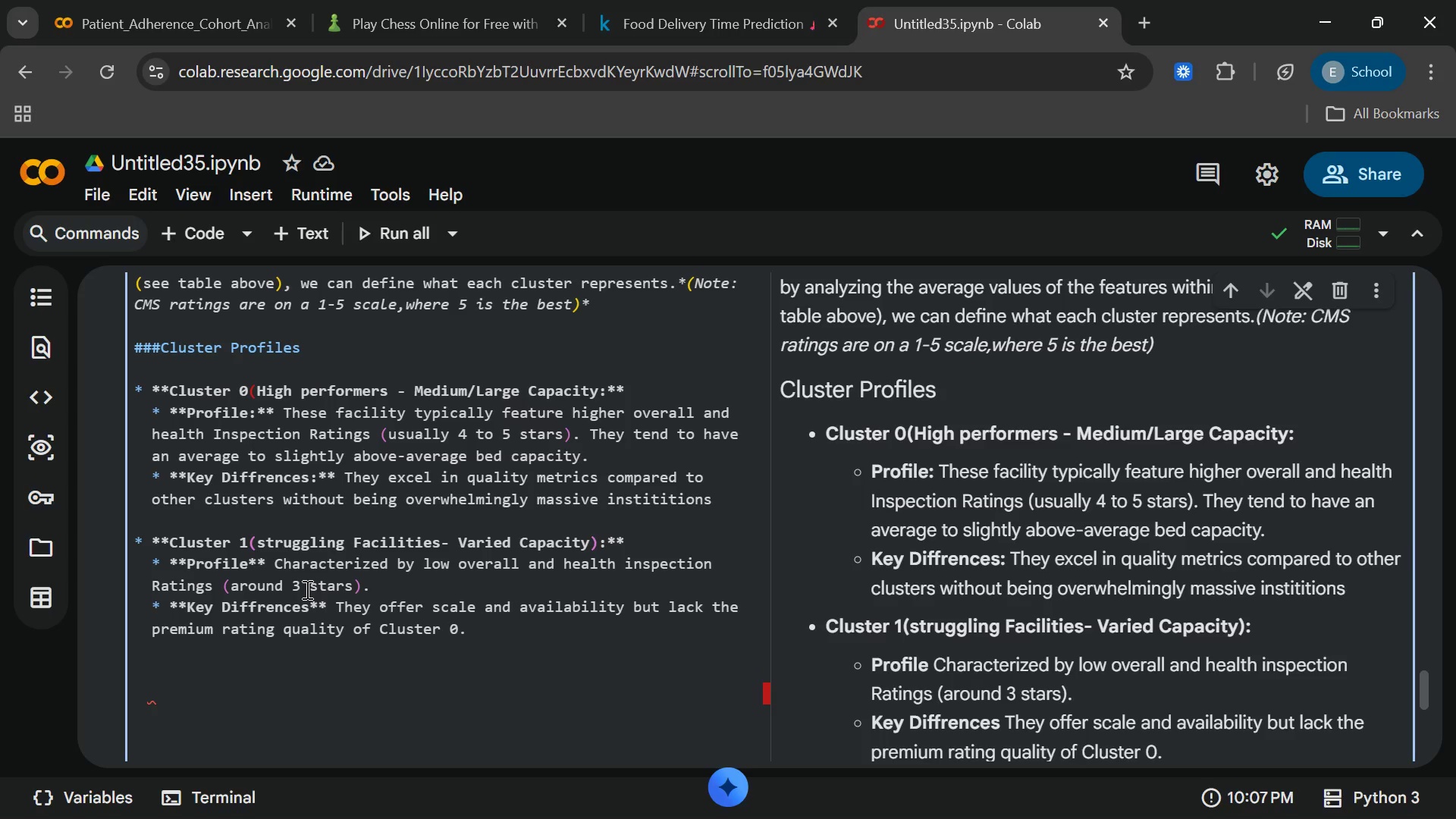 
key(Backspace)
type(### HOw)
key(Backspace)
key(Backspace)
type(ow this)
 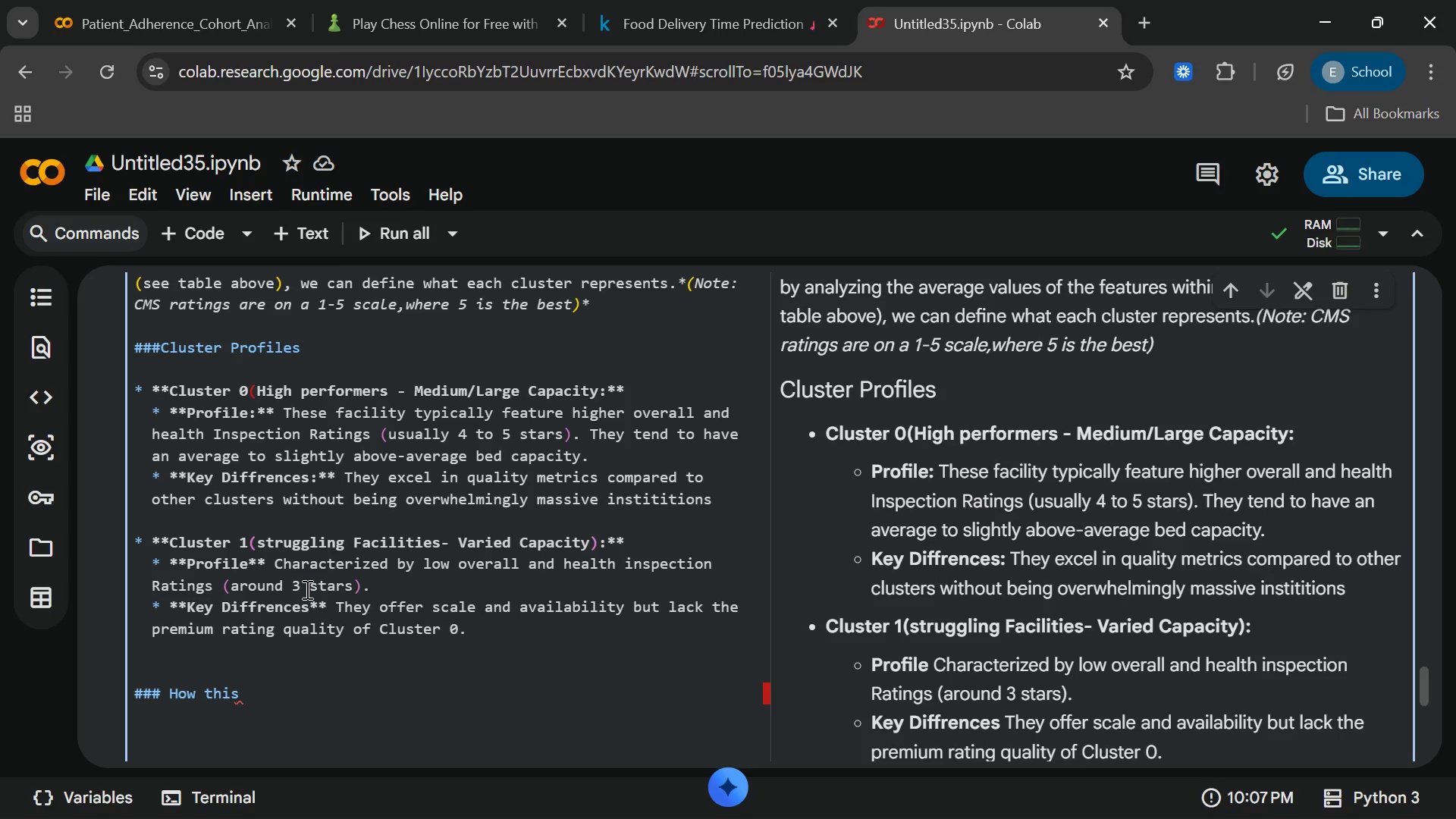 
type( helps Decision)
 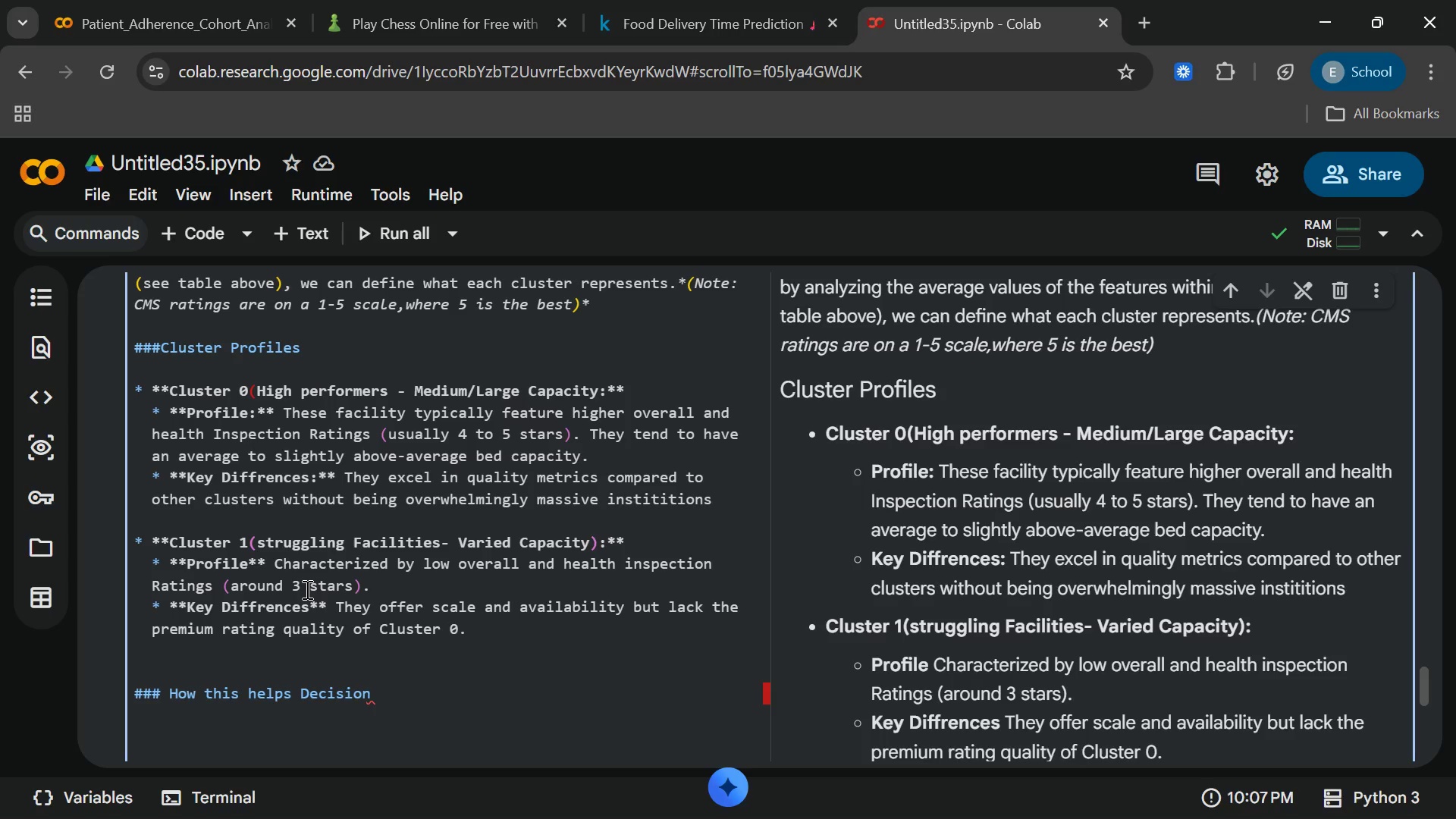 
type(-Making for Senko)
key(Backspace)
key(Backspace)
type(ior Relocation)
 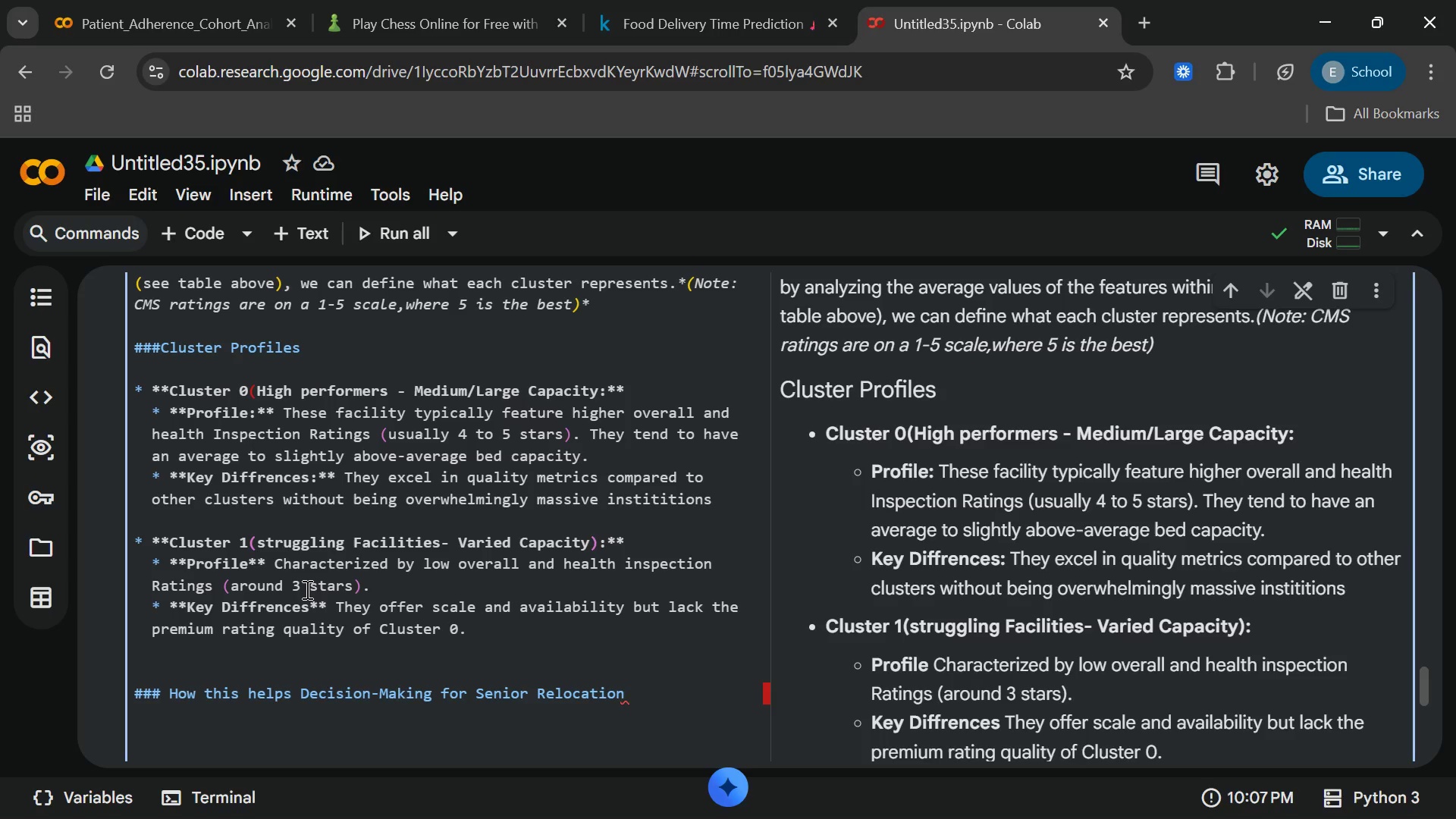 
wait(6.02)
 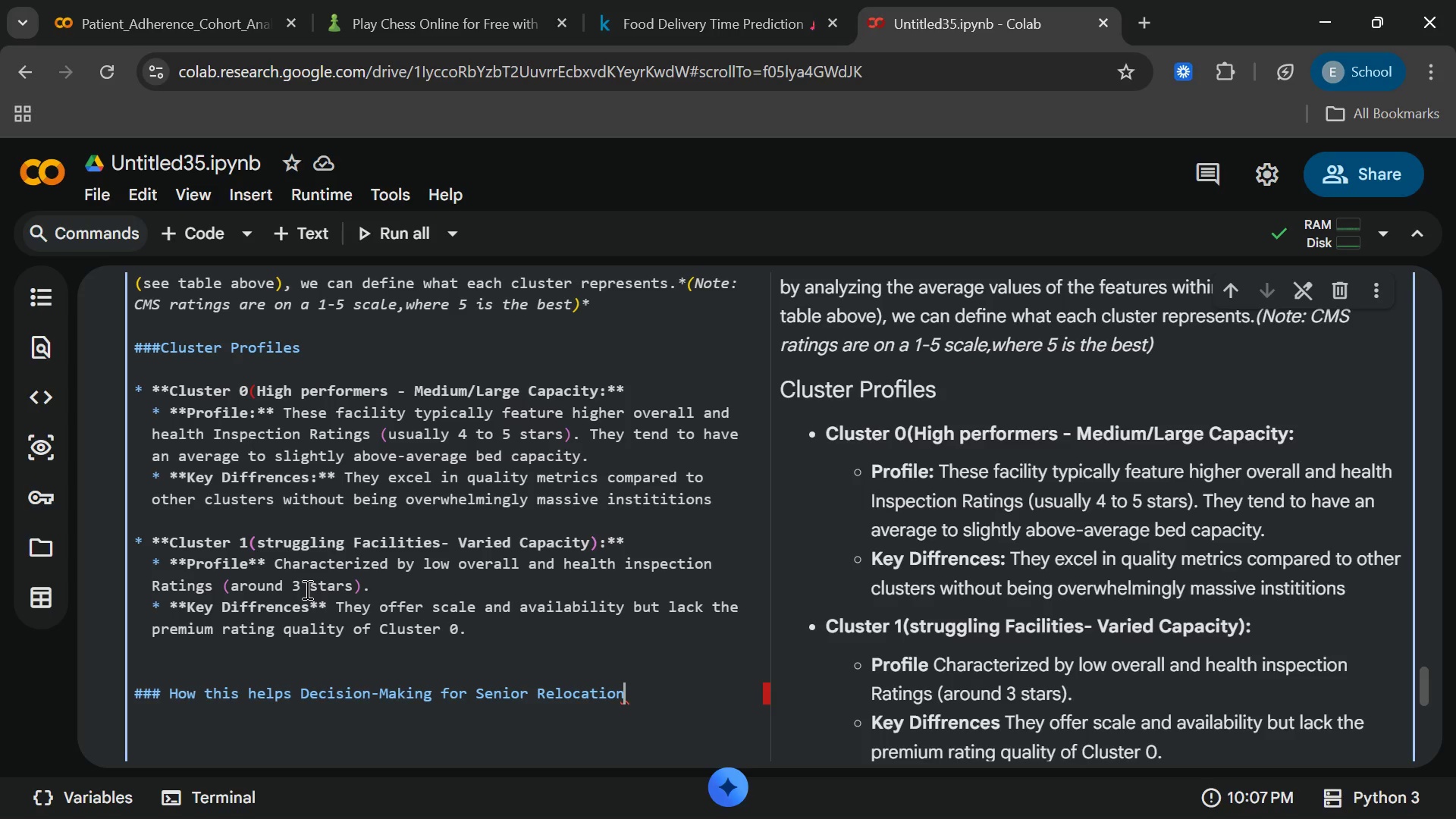 
key(Enter)
 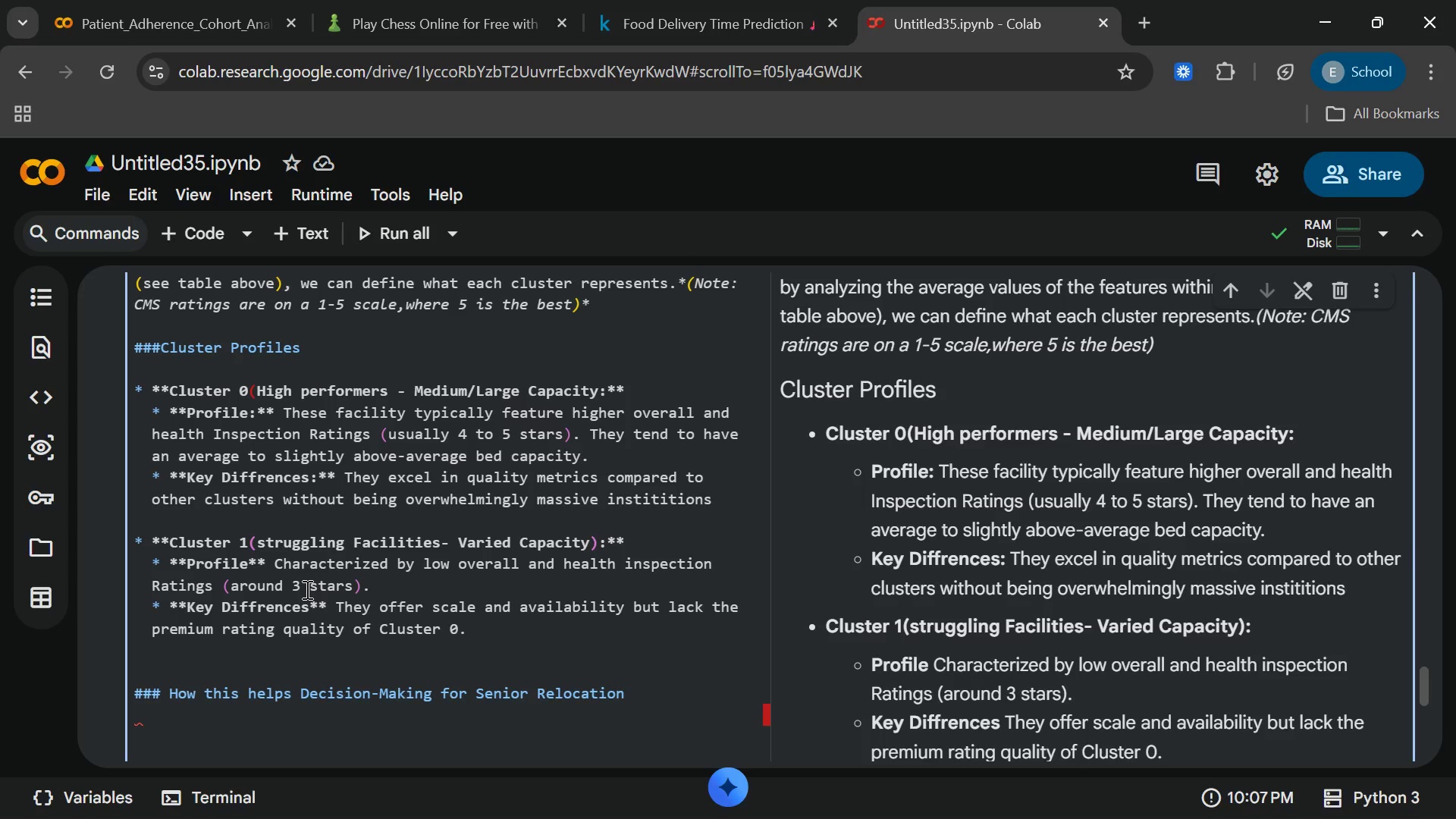 
type(1. **pro)
 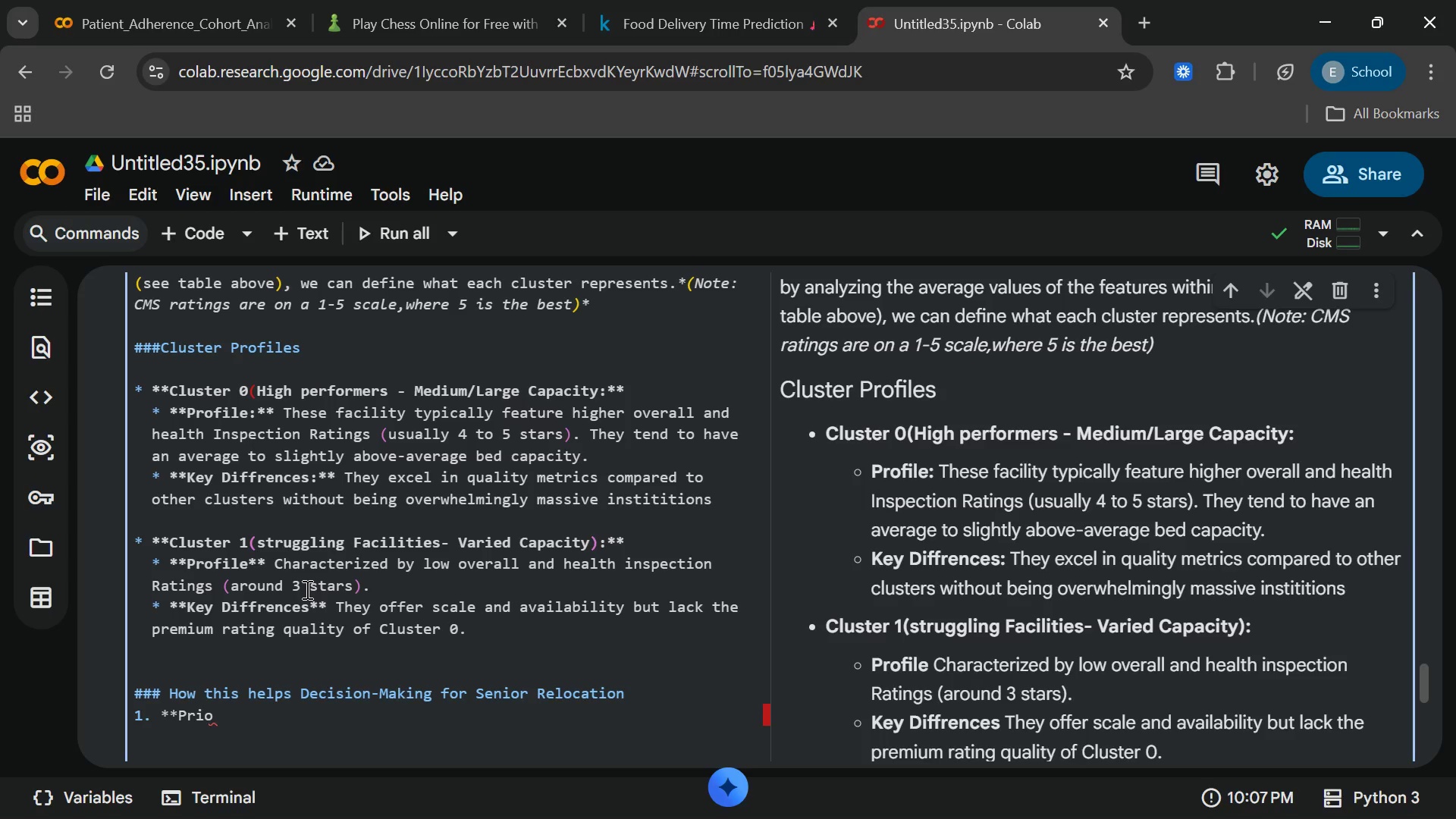 
 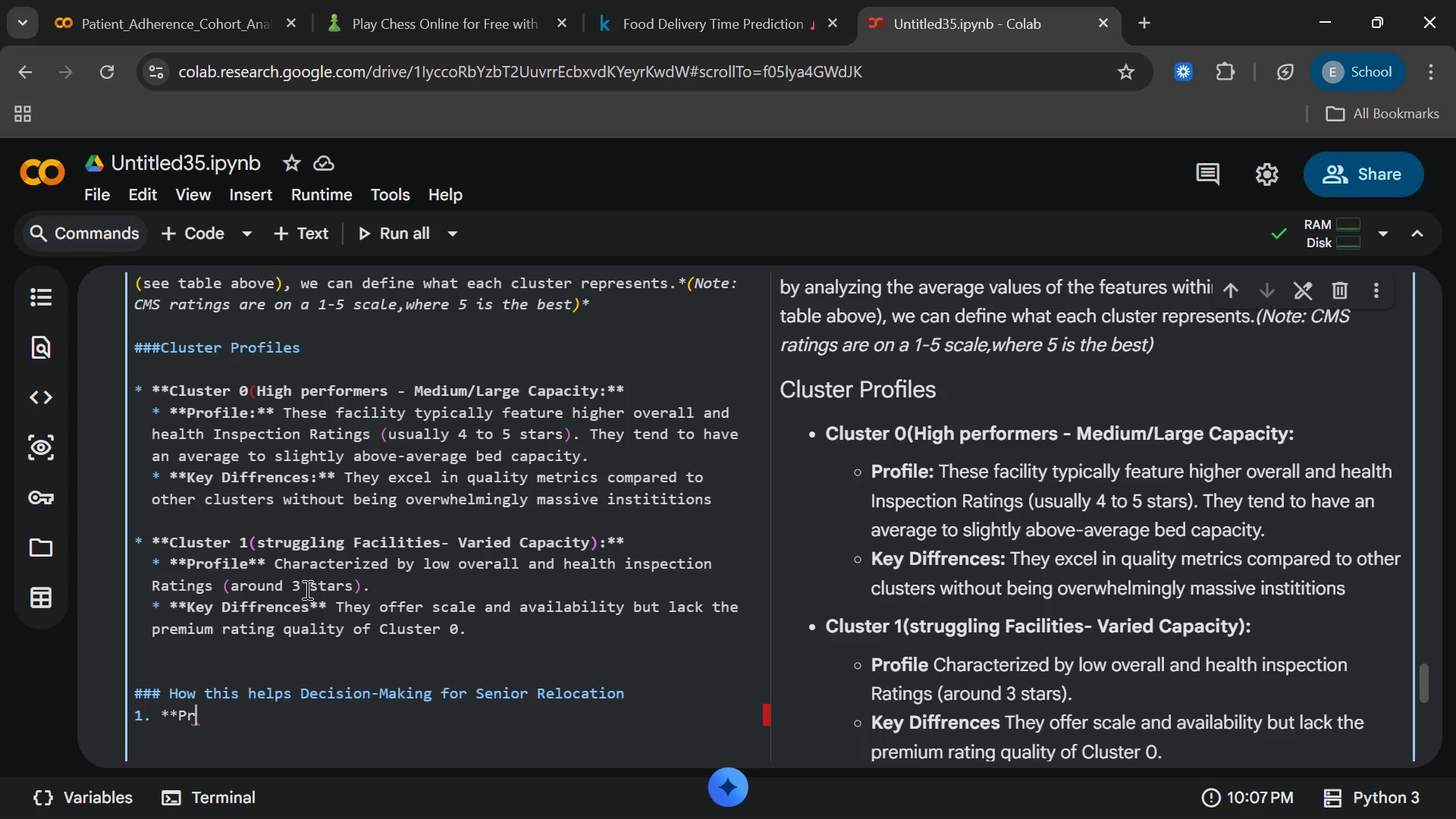 
hold_key(key=I, duration=4.03)
 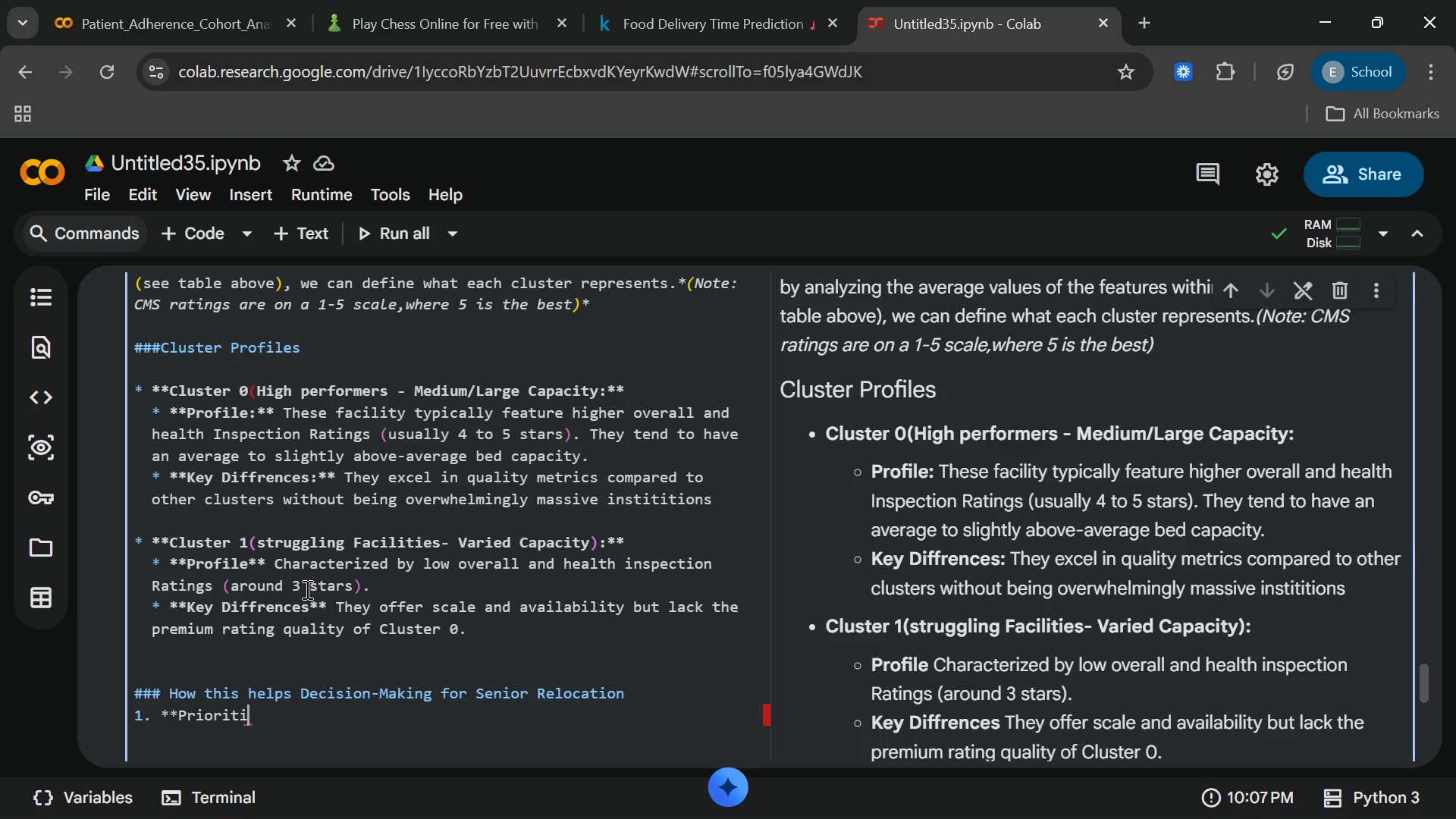 
type(rtizing Qa)
key(Backspace)
 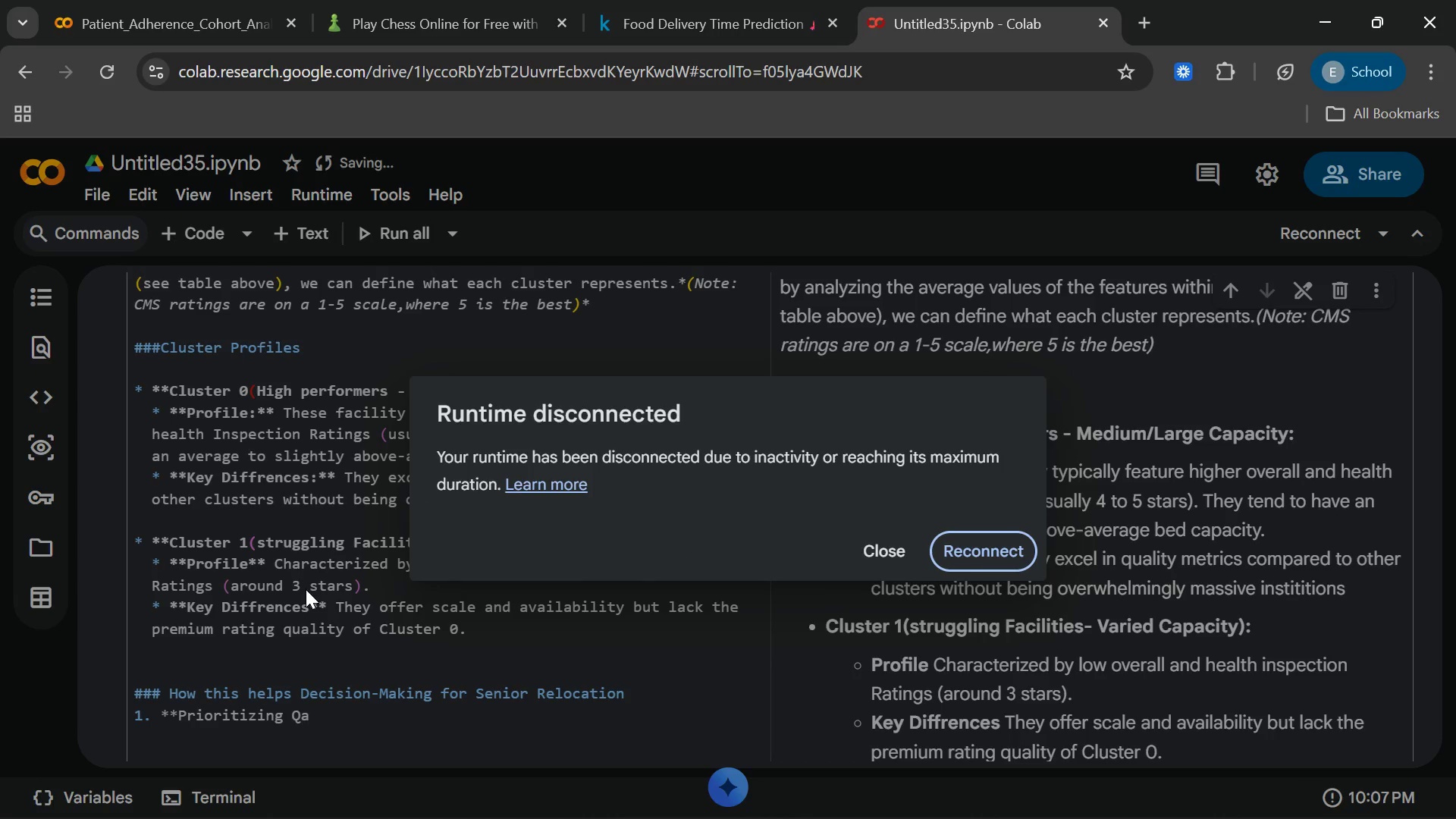 
left_click([962, 537])
 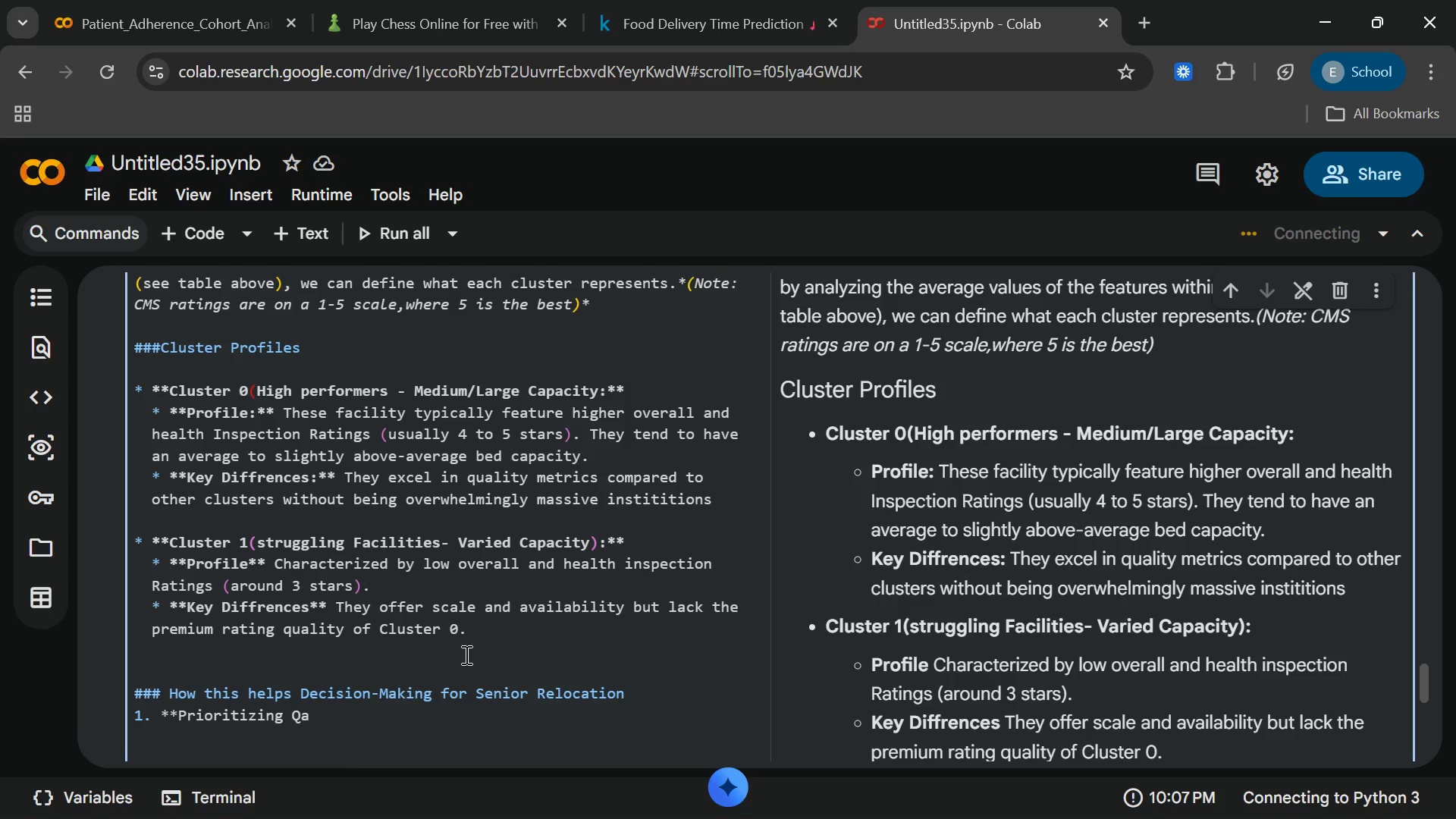 
key(Backspace)
type(uality:** Families seeking the)
key(Backspace)
key(Backspace)
type(he safest am)
key(Backspace)
type(nd most highly-rated en)
 